 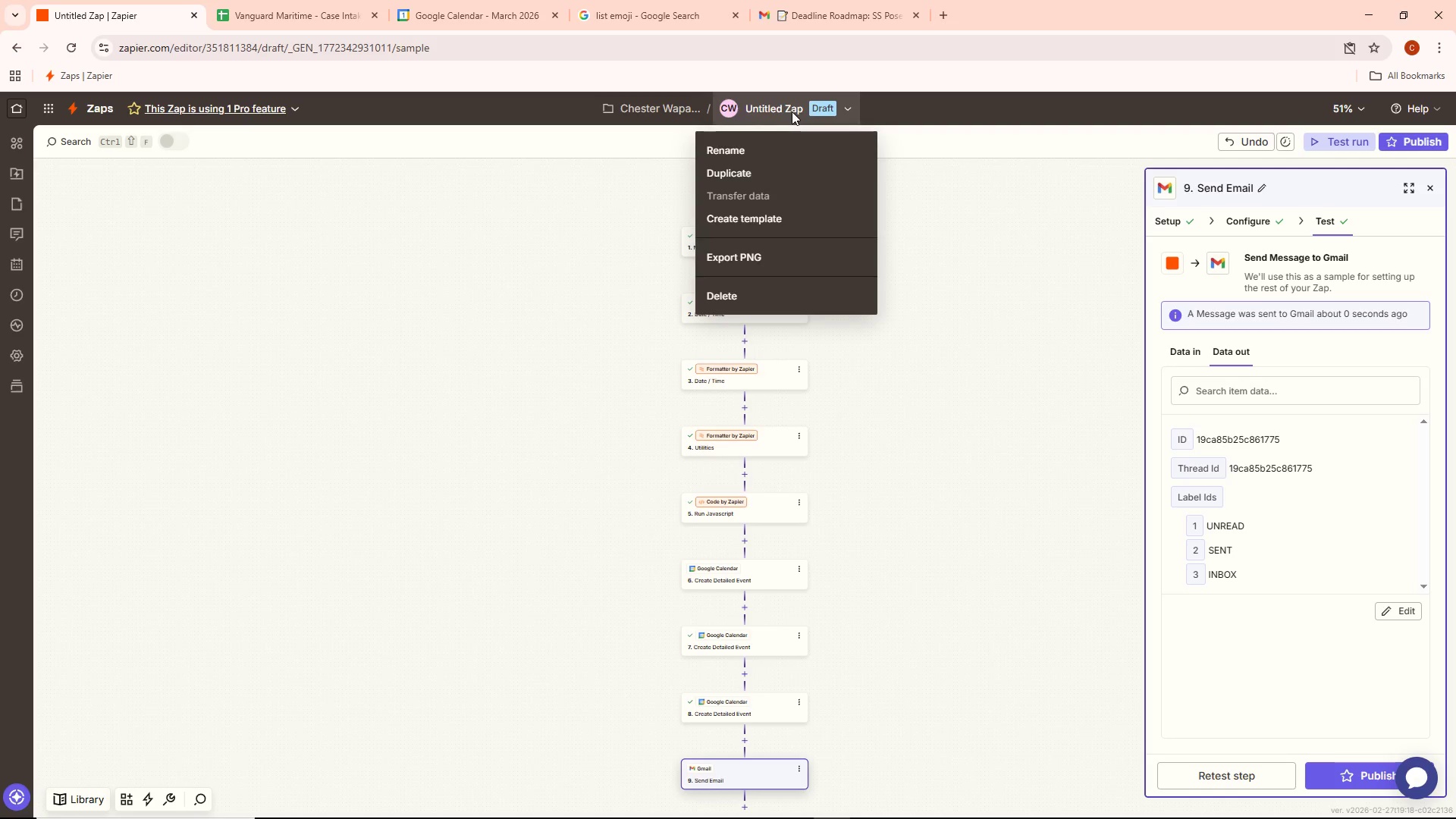 
left_click([751, 151])
 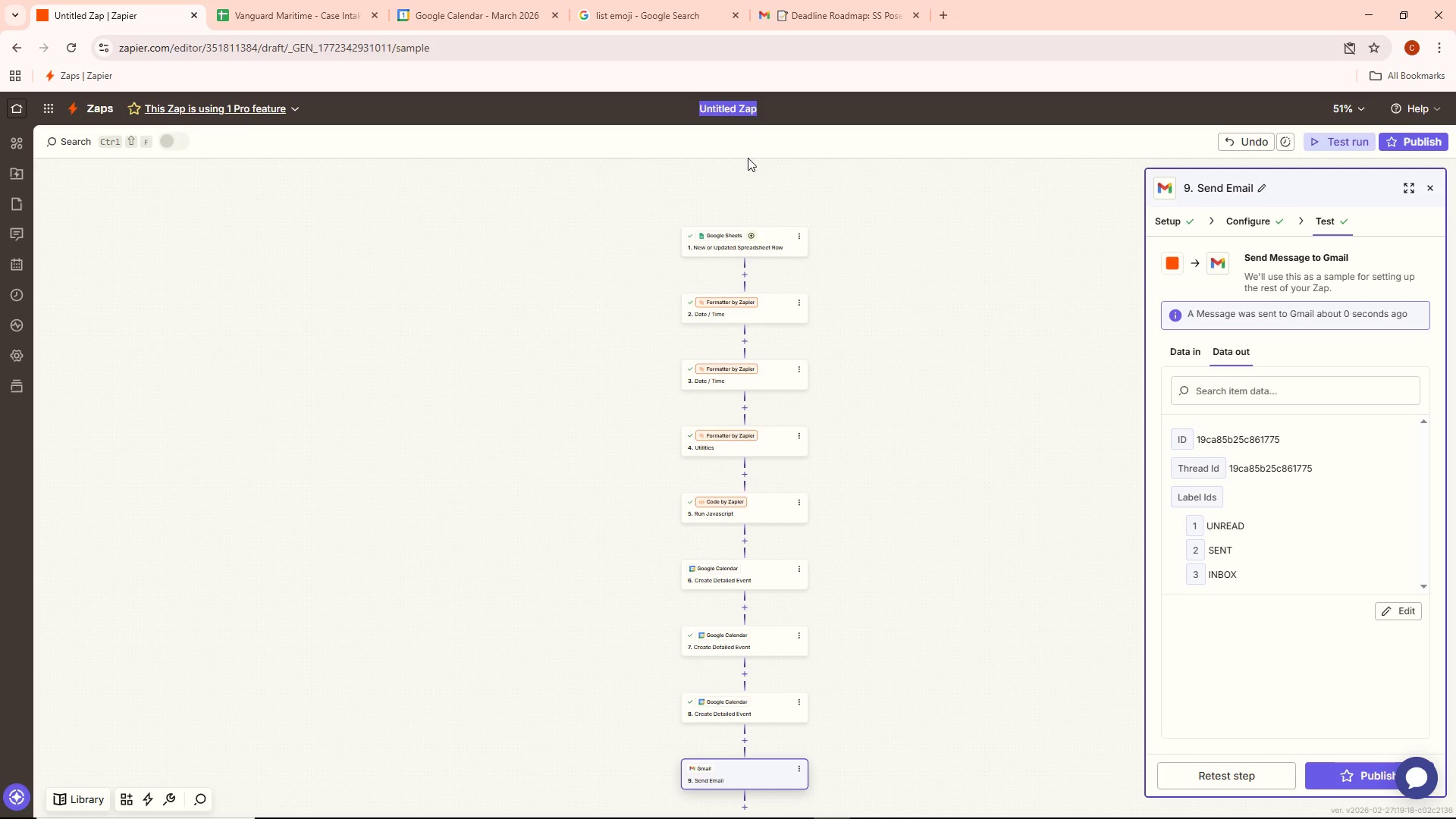 
key(Backspace)
 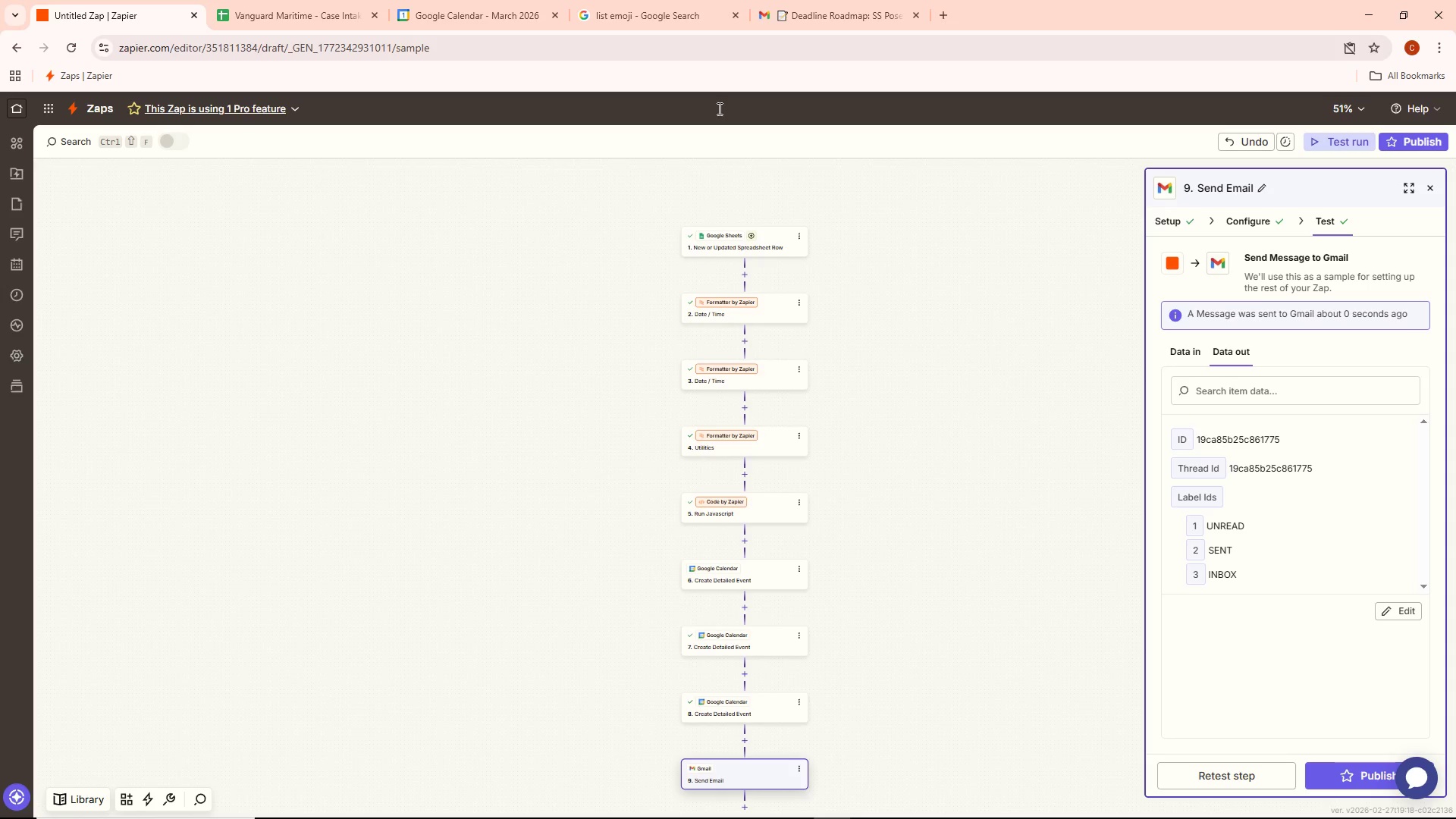 
wait(21.45)
 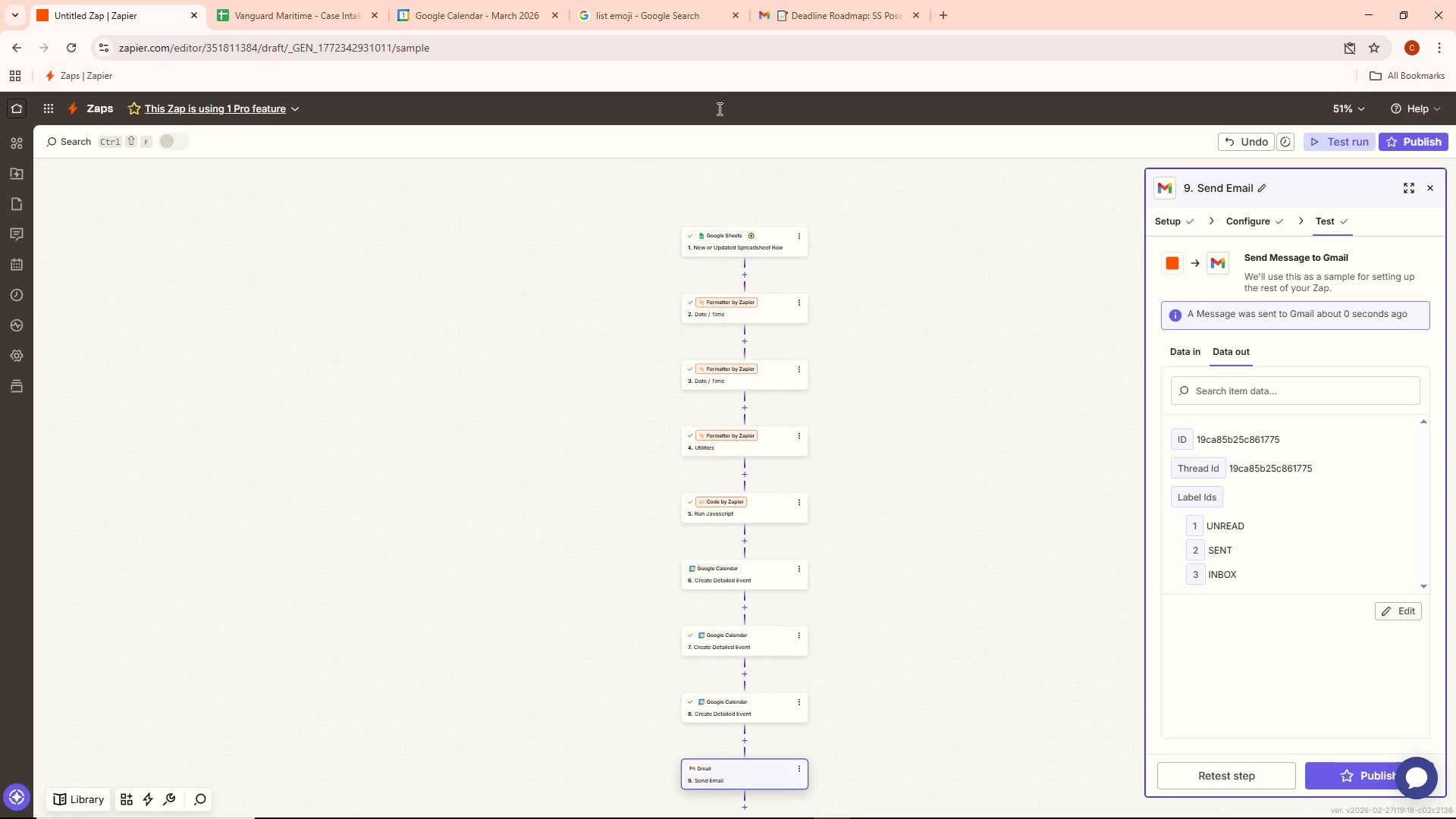 
type(Vanguard Law)
 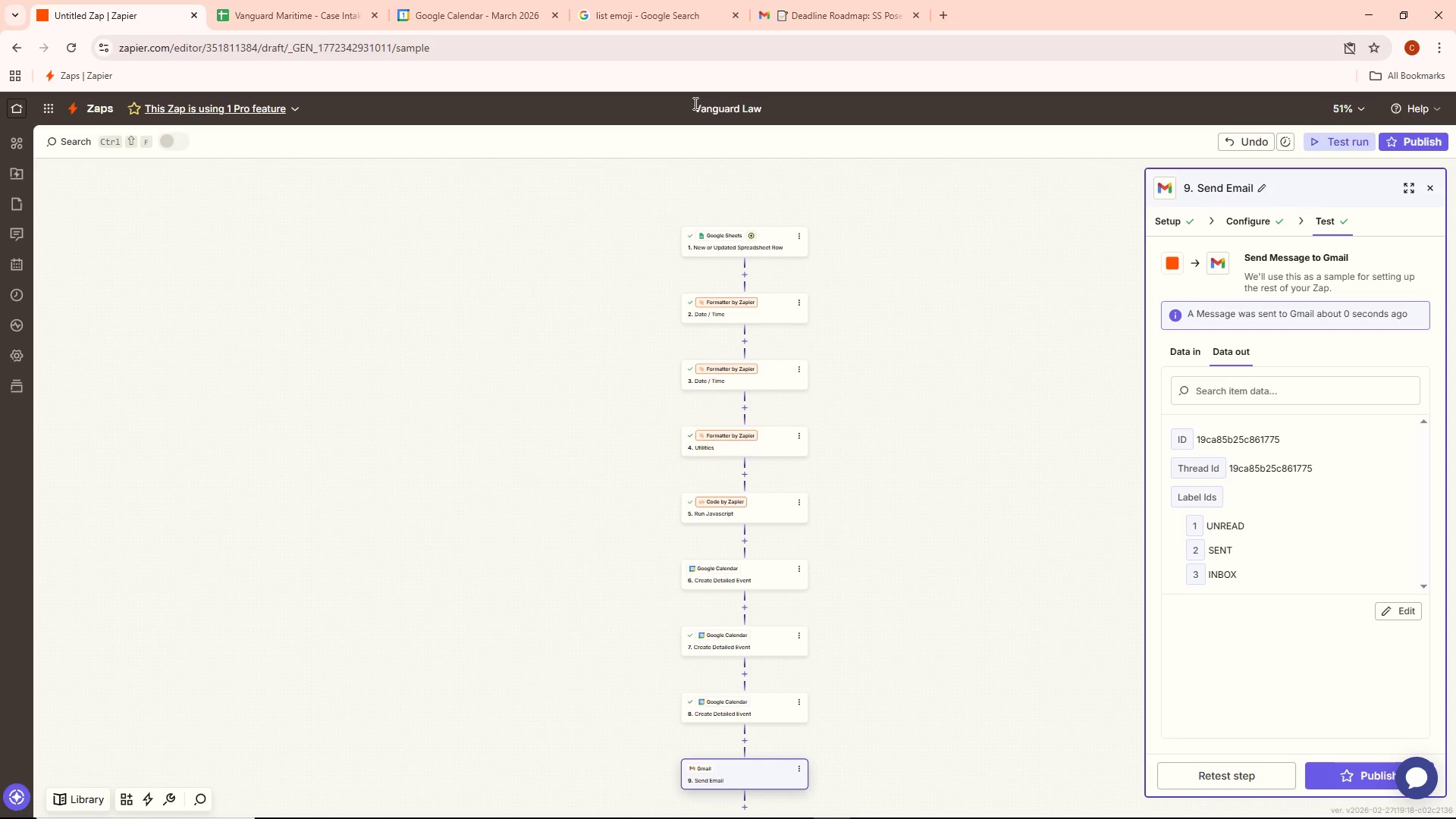 
type(: Maritime Compliance & Legal)
 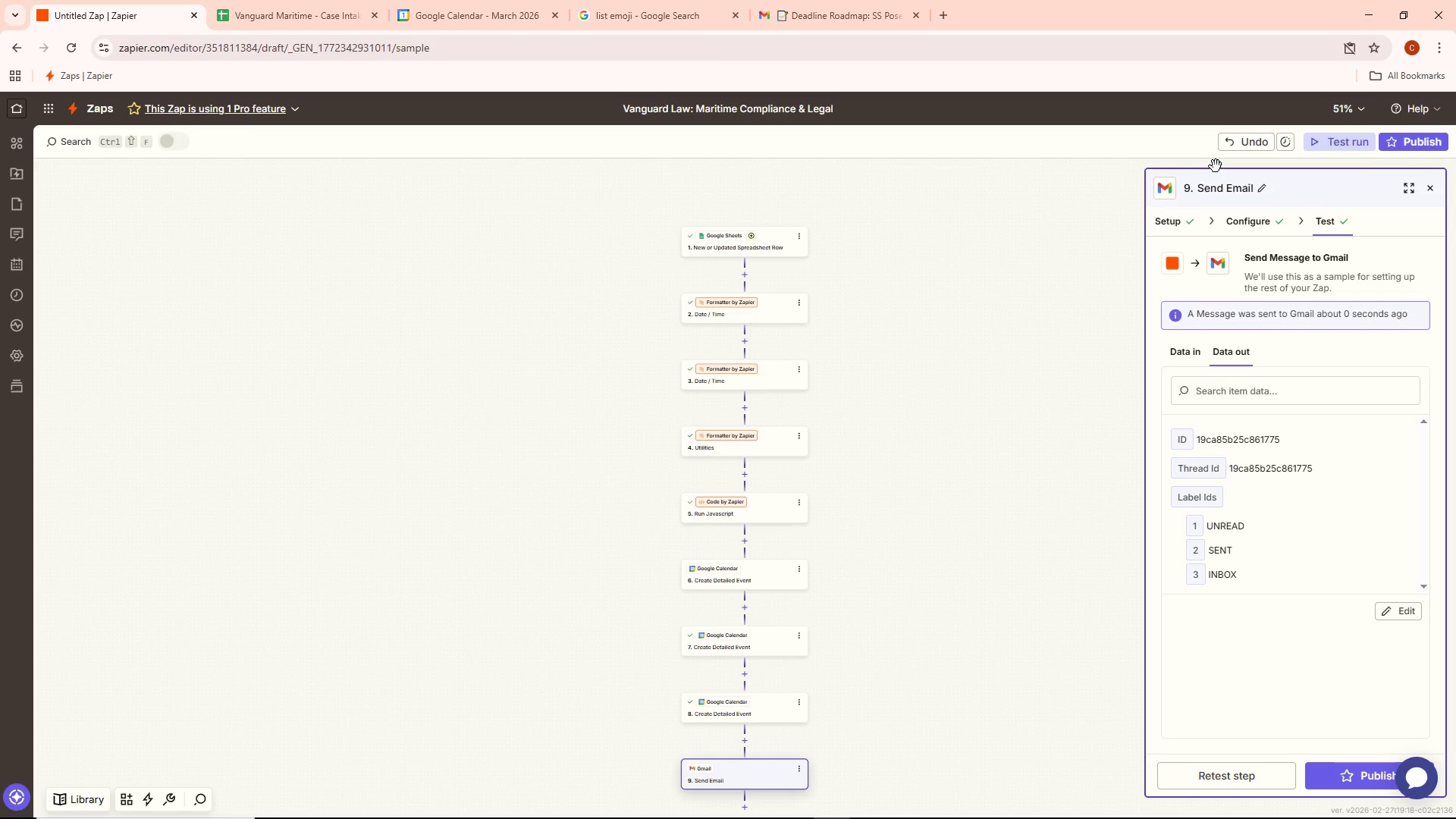 
type( Deadline Engine)
 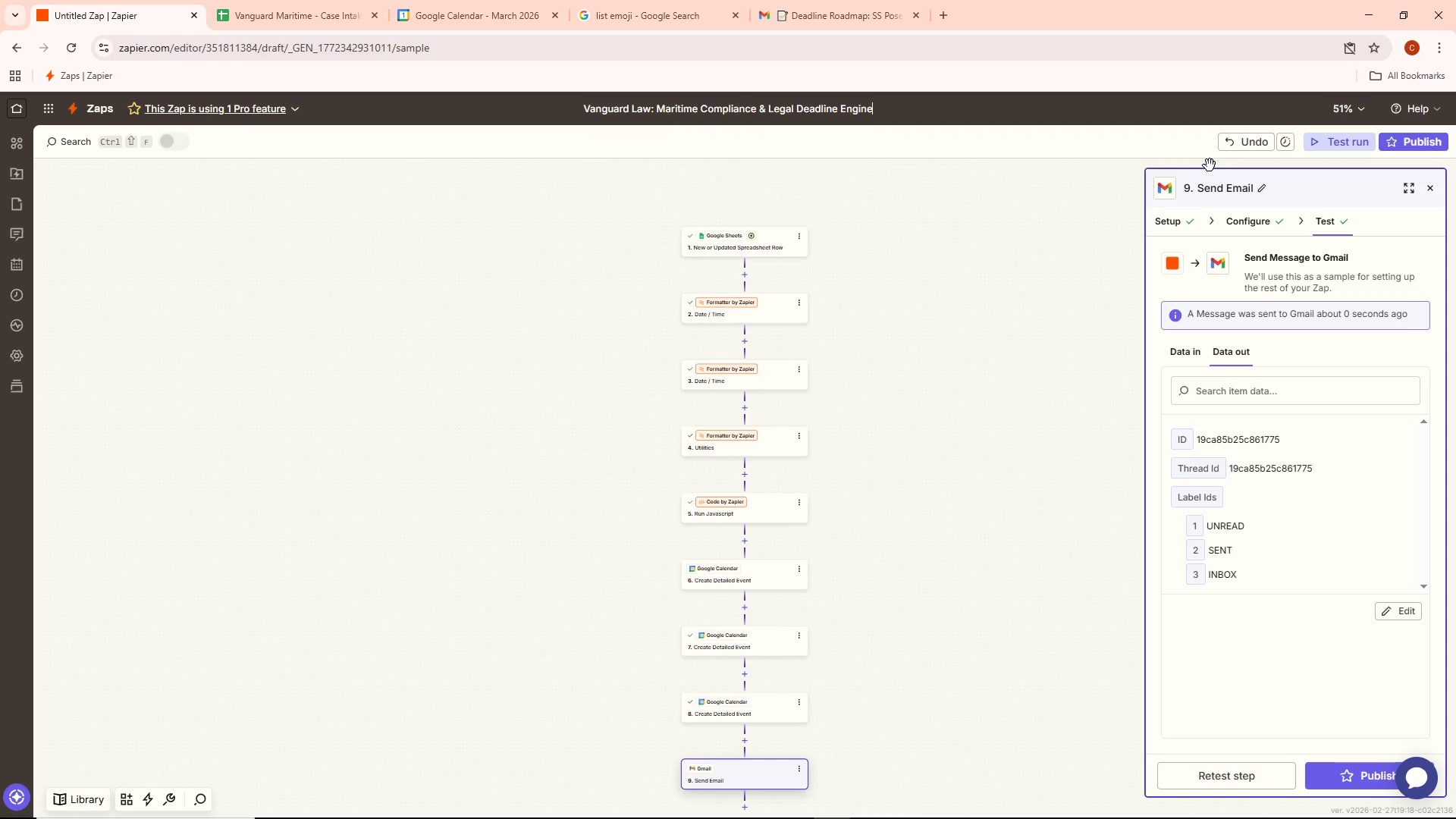 
left_click([968, 276])
 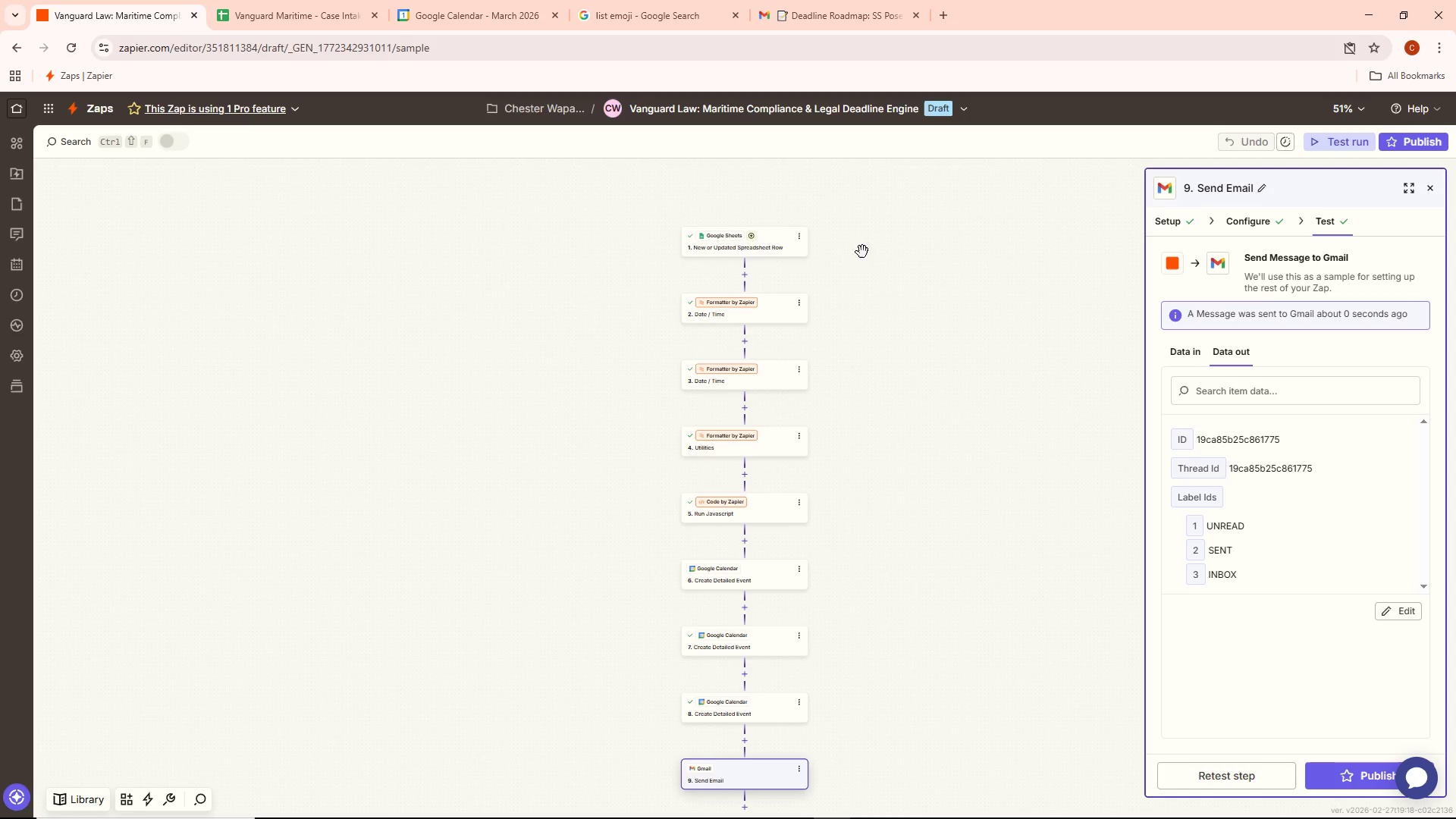 
left_click([755, 247])
 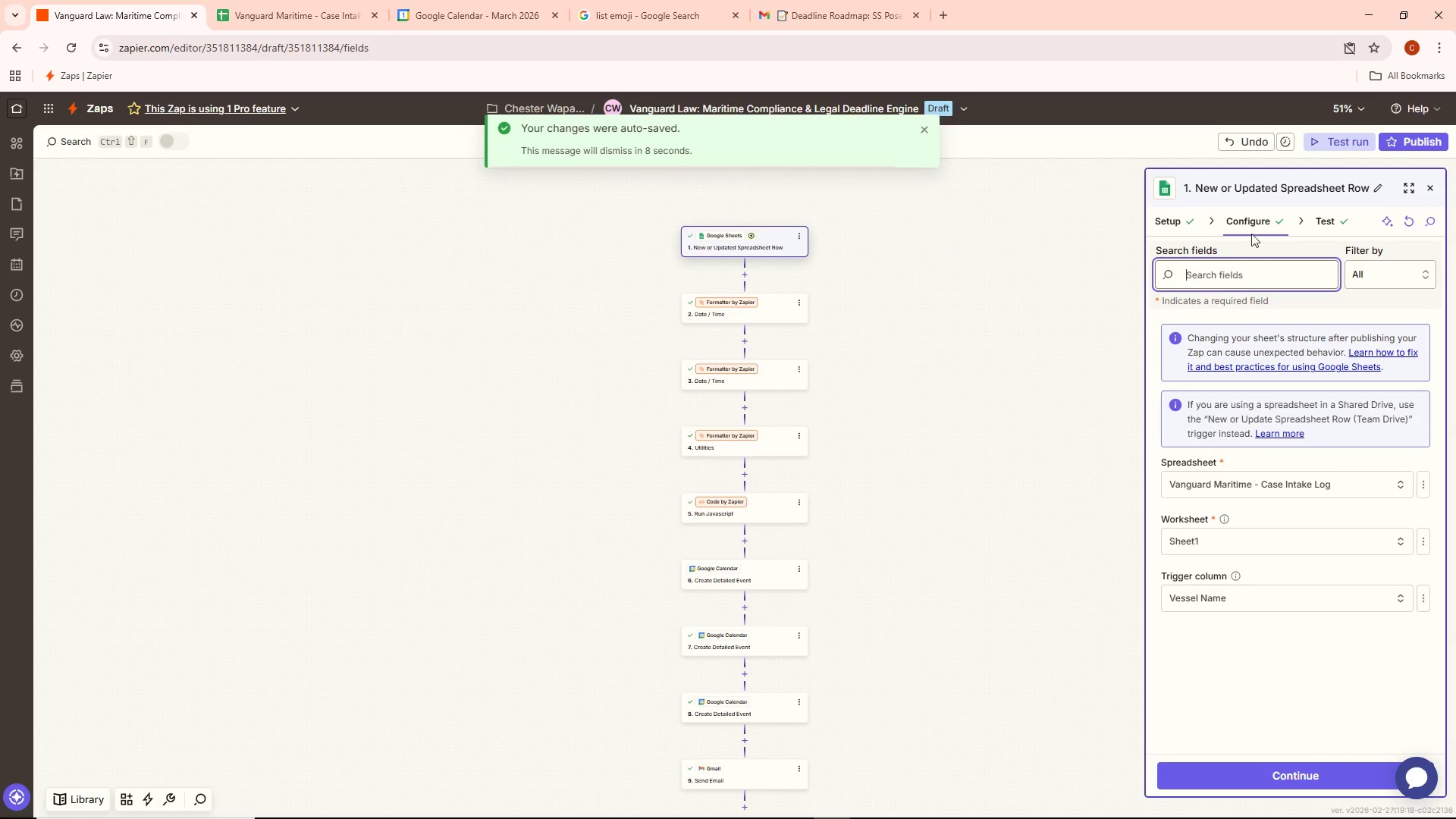 
left_click([1348, 99])
 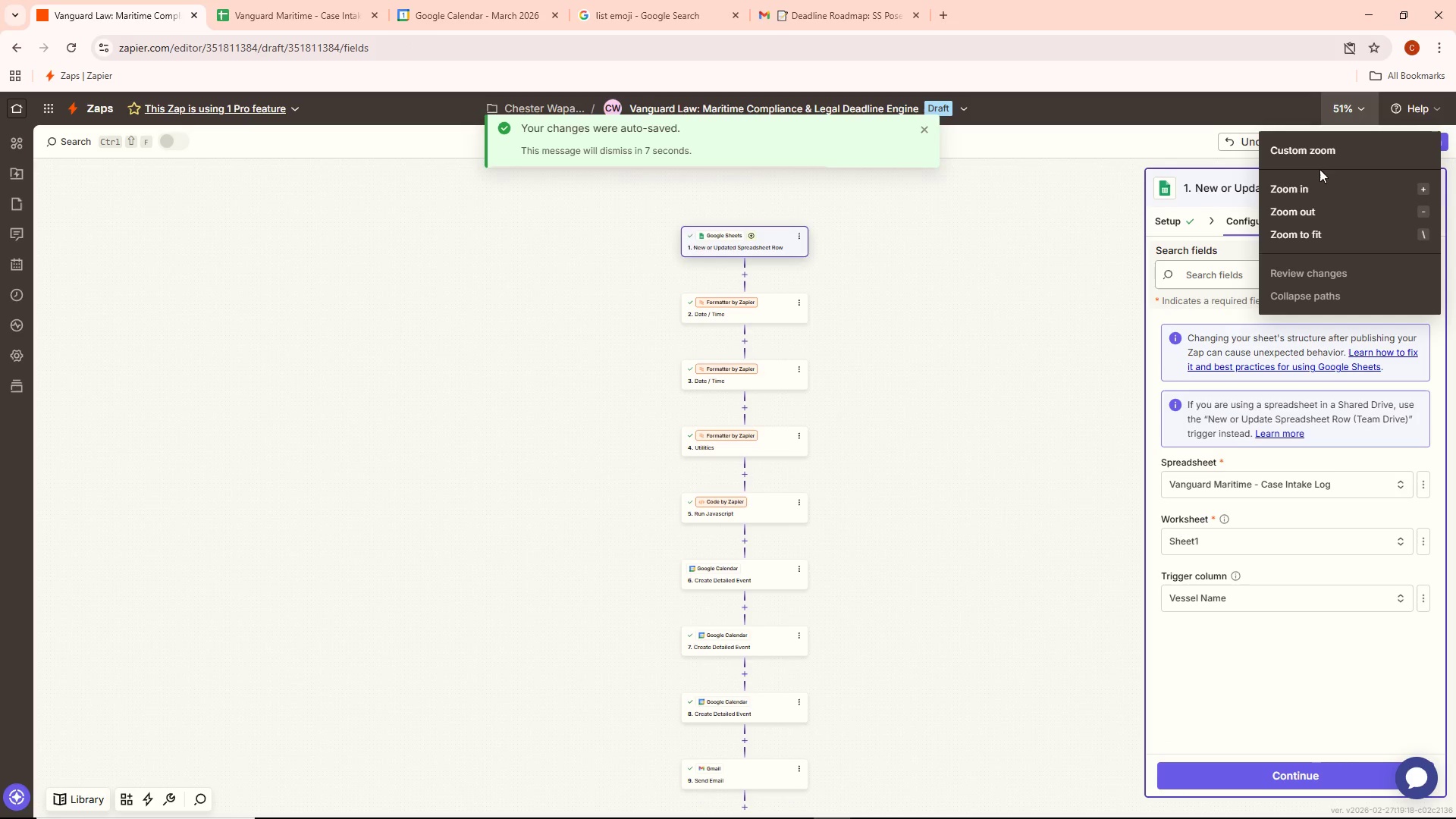 
left_click([1316, 187])
 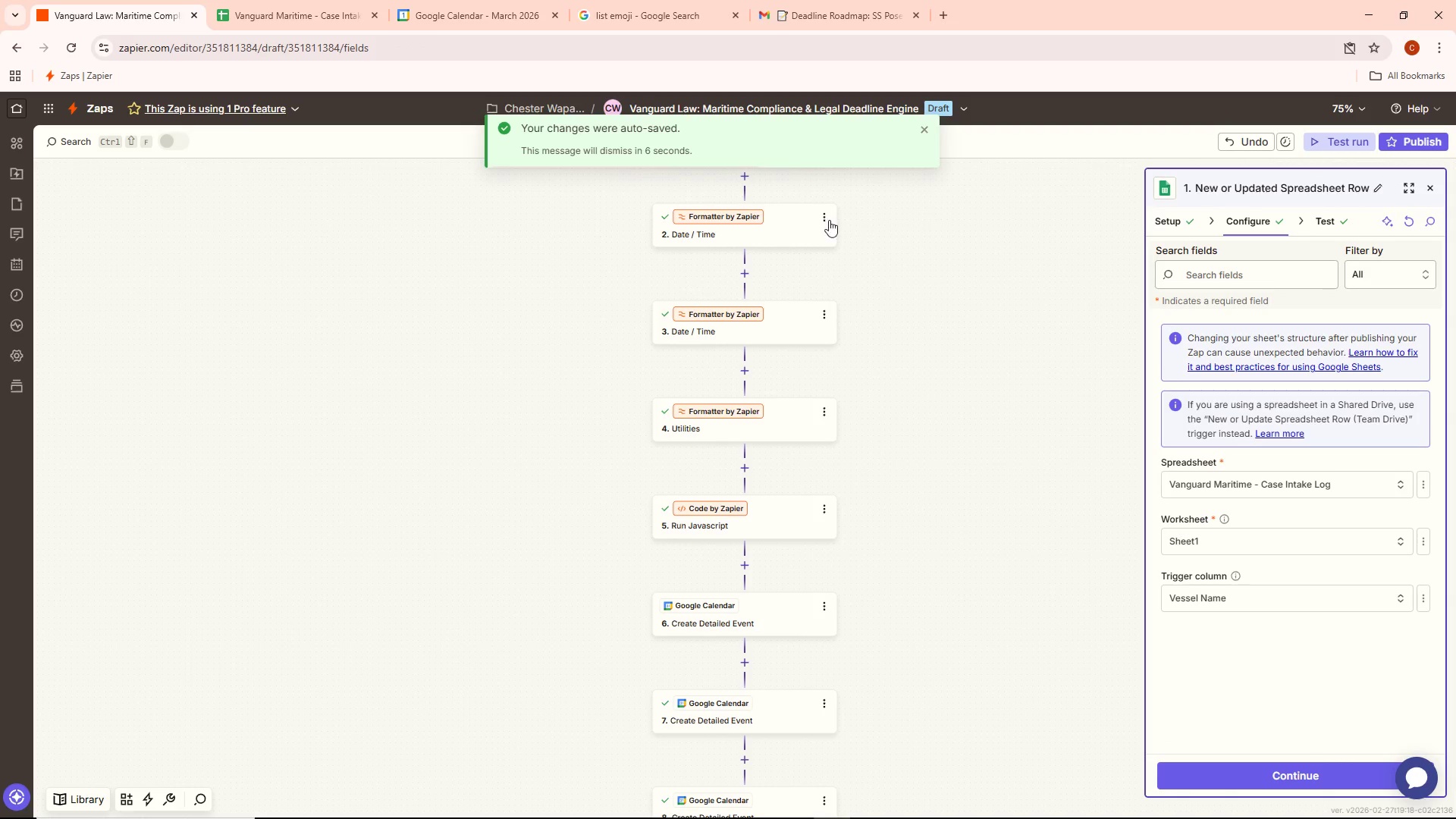 
scroll: coordinate [822, 246], scroll_direction: up, amount: 4.0
 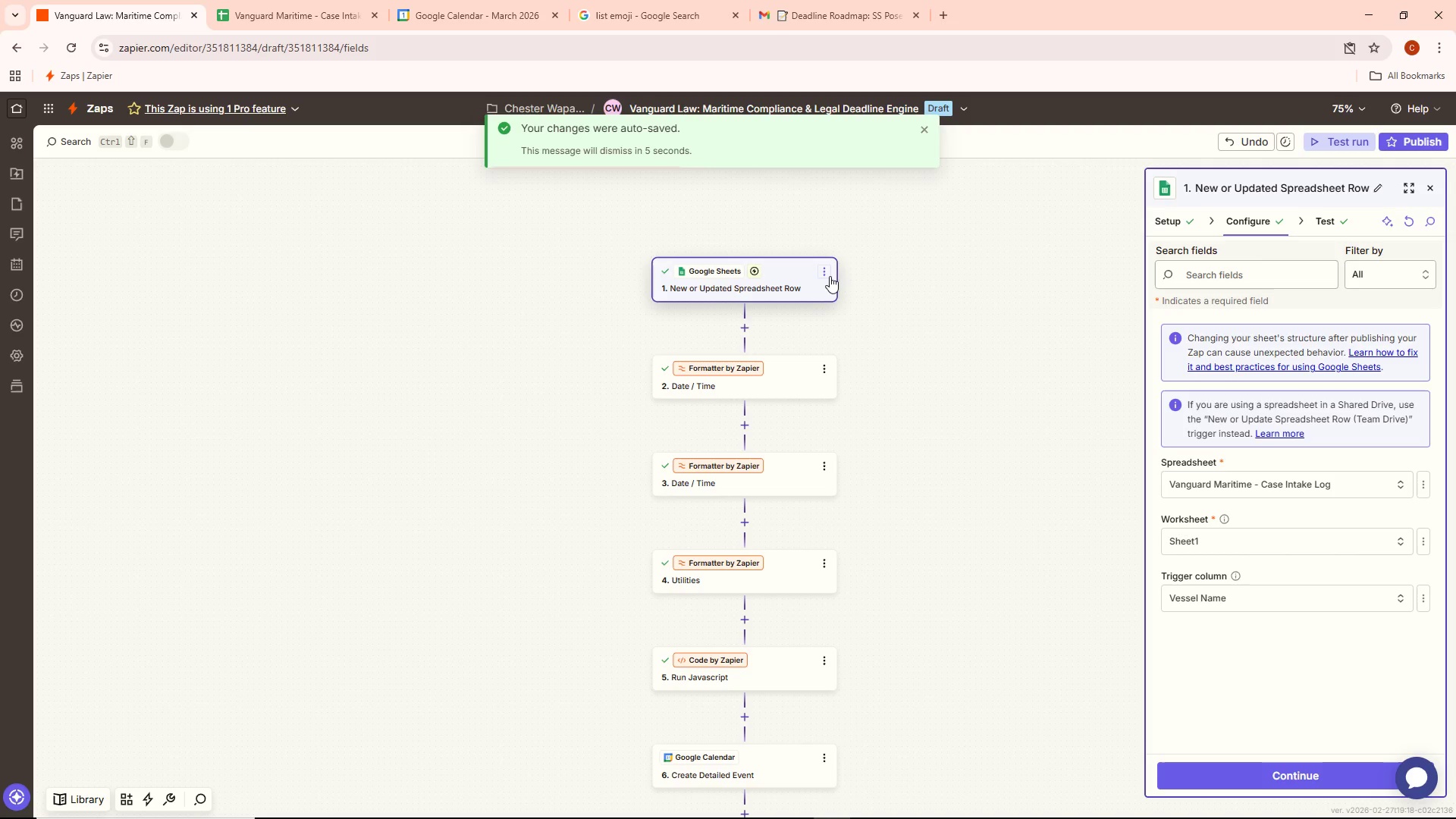 
left_click([829, 274])
 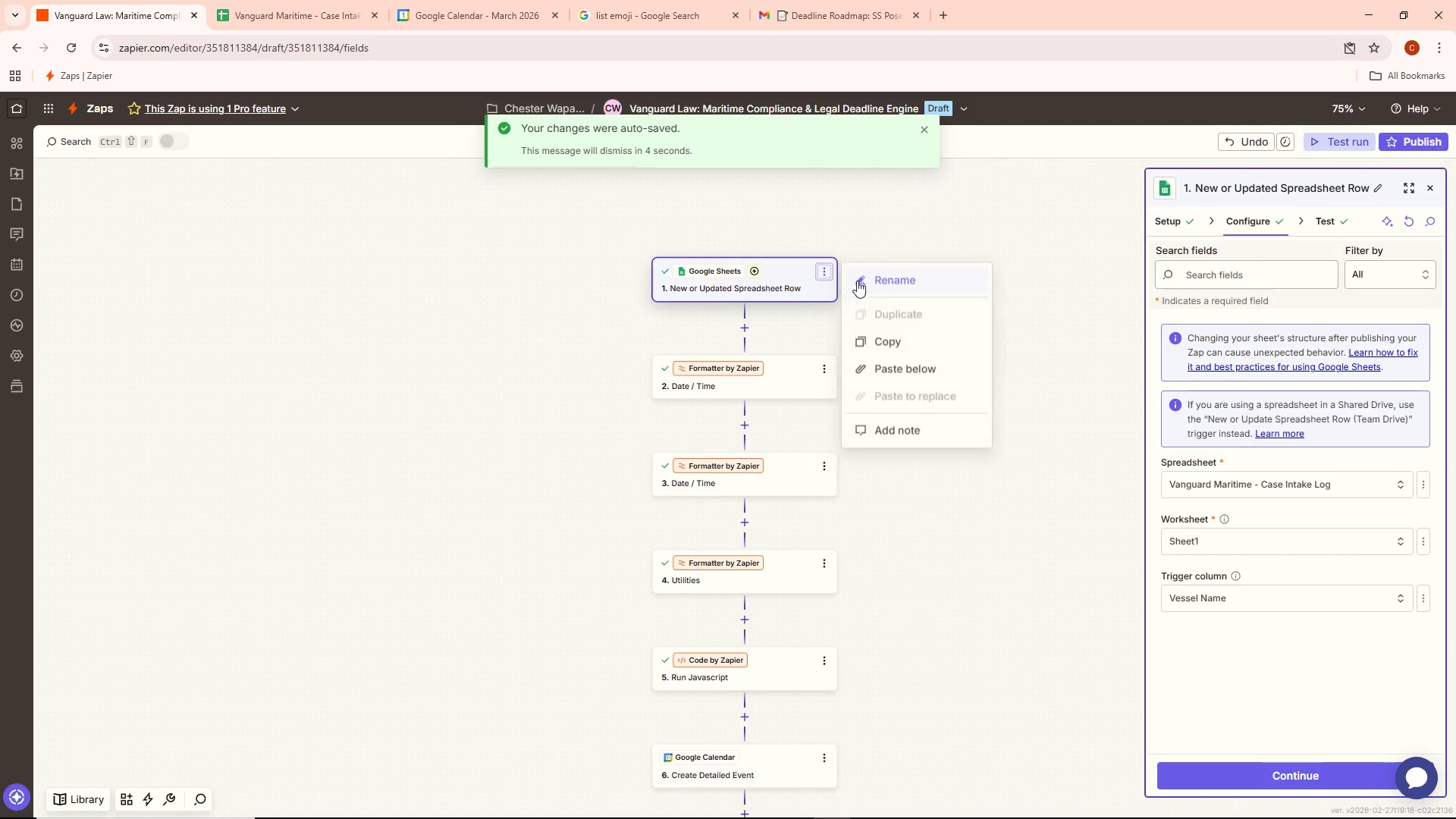 
left_click([868, 281])
 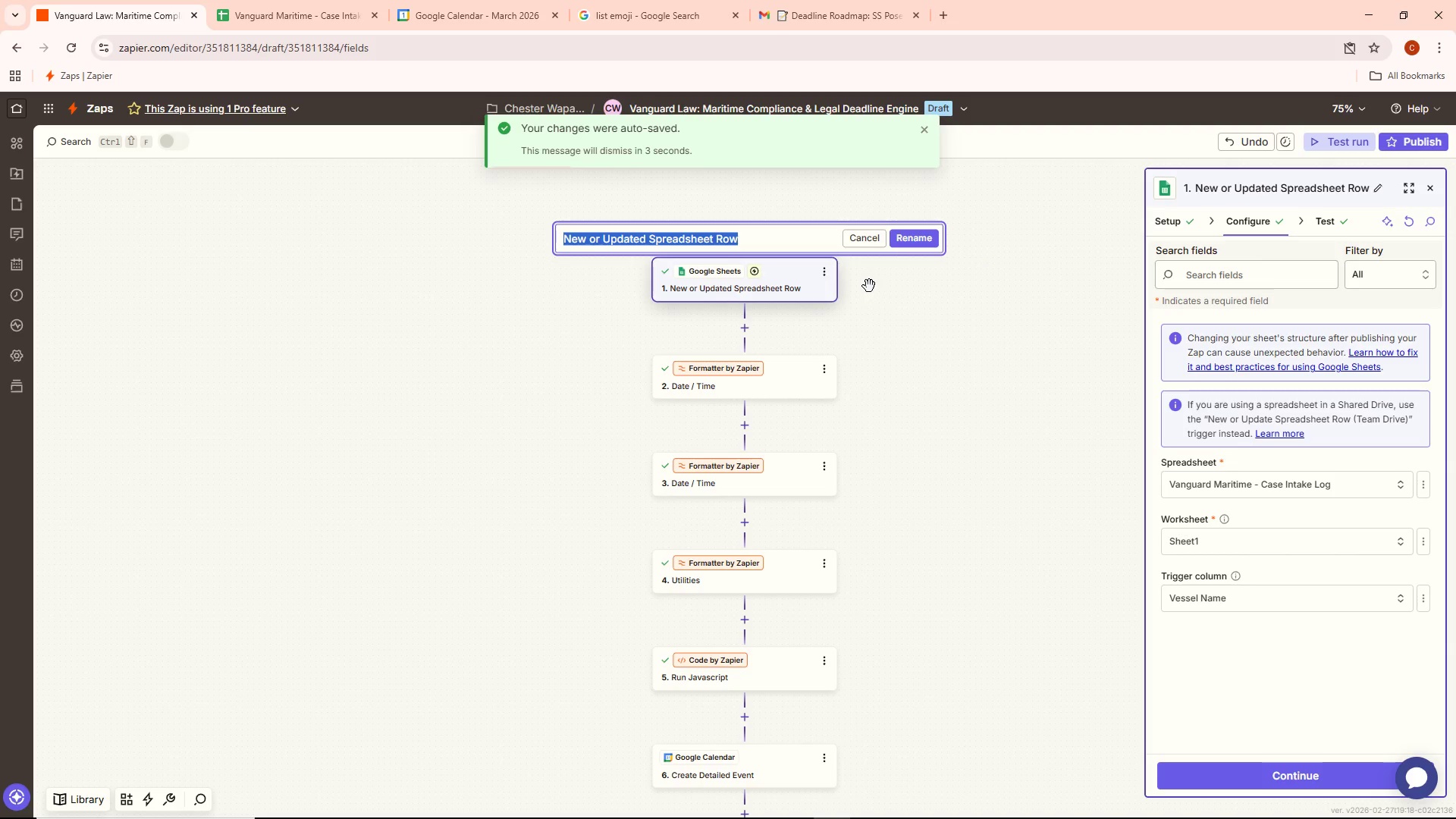 
key(Backspace)
 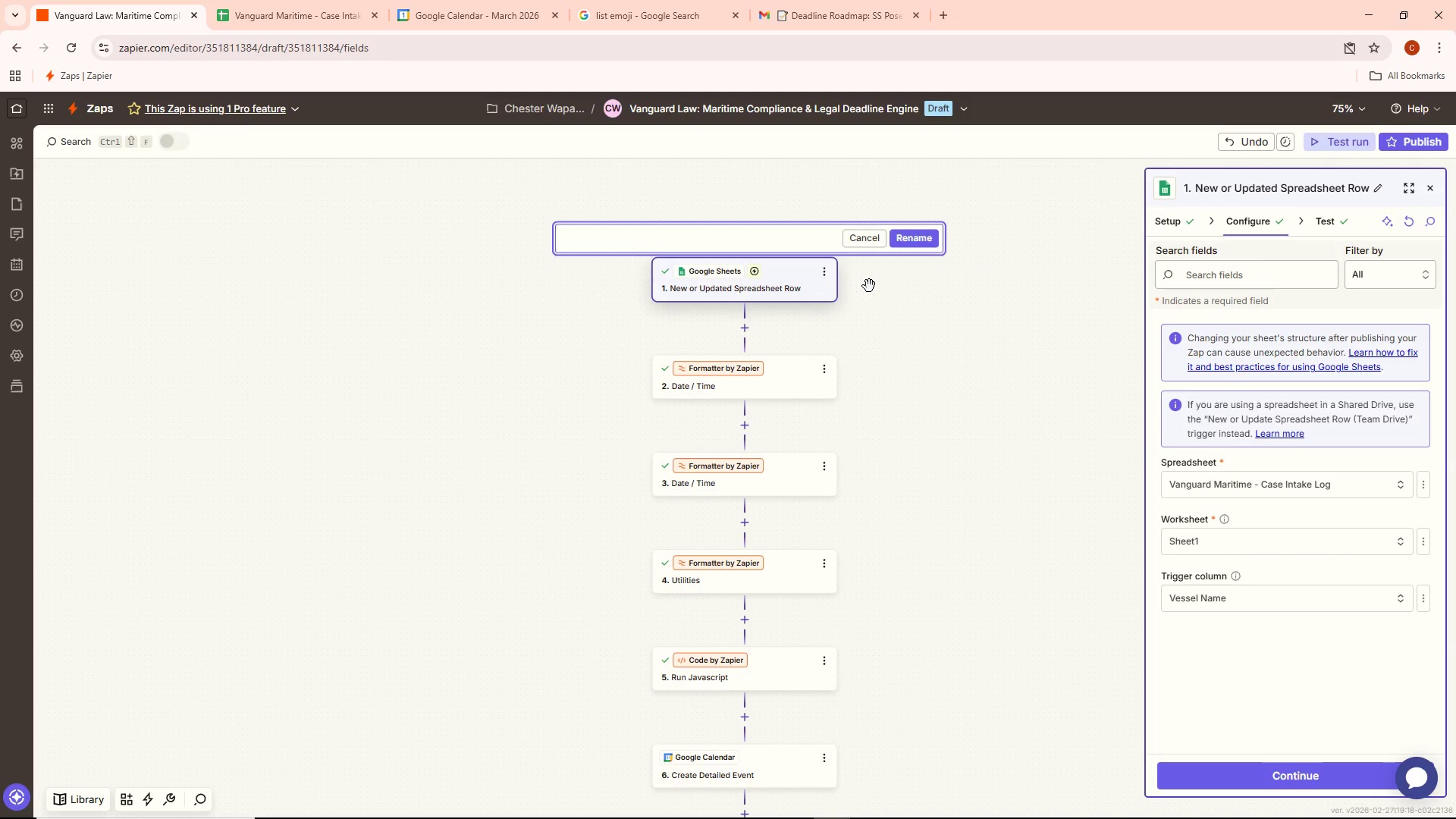 
type([Intake})
key(Backspace)
type(] Log New Vesee)
key(Backspace)
type(se)
key(Backspace)
key(Backspace)
key(Backspace)
type(sel Seizure Cse)
 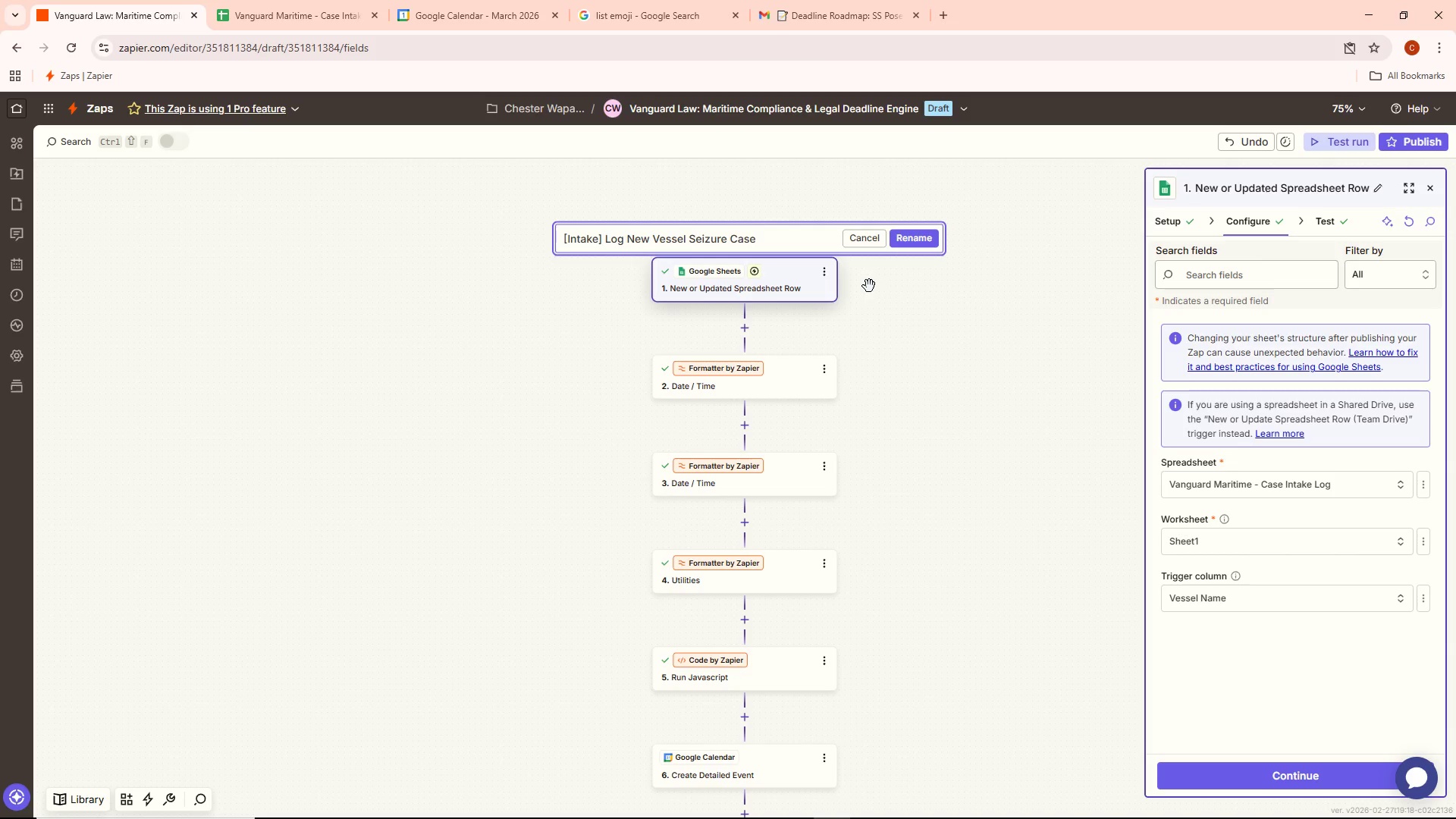 
 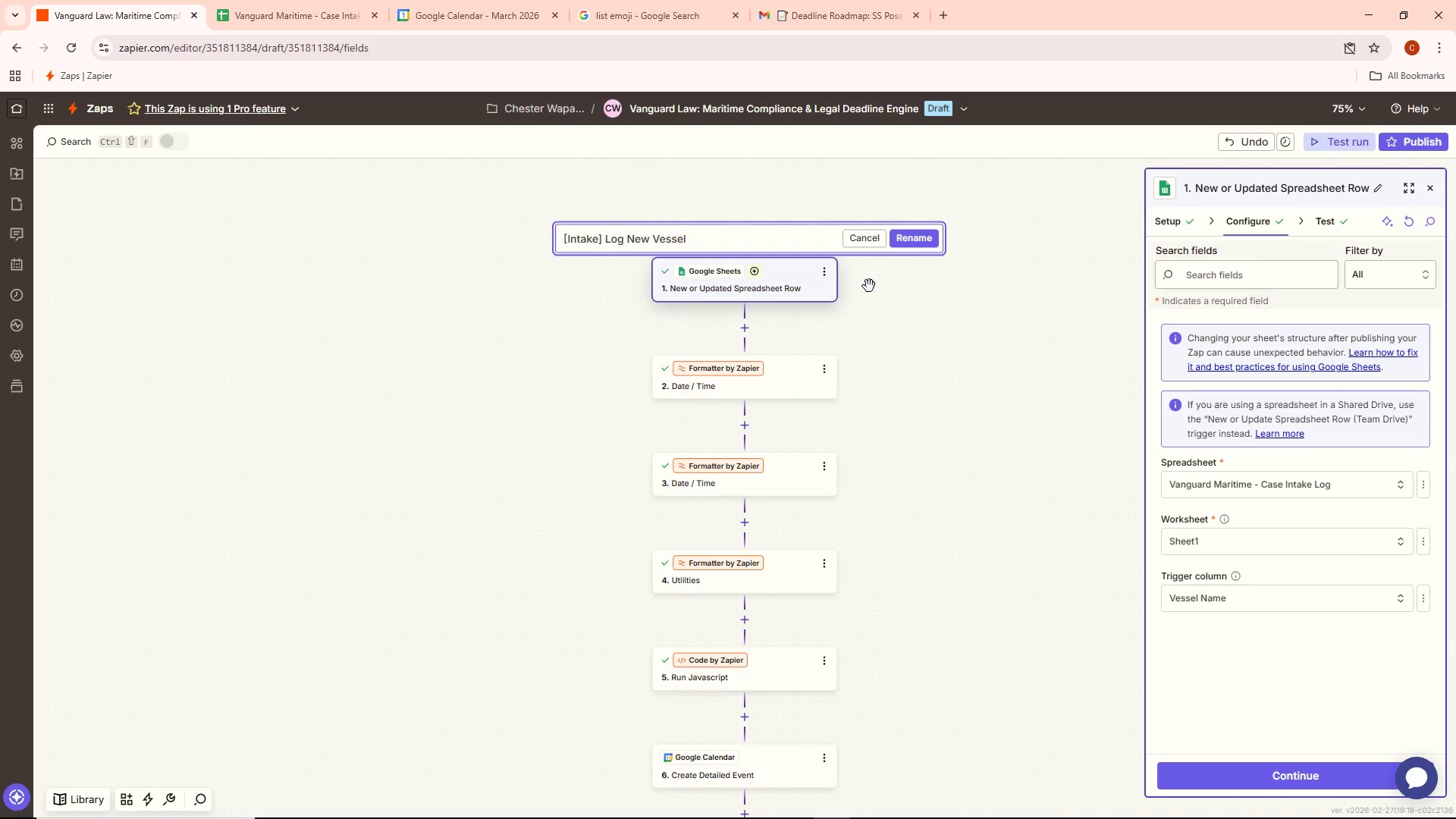 
hold_key(key=A, duration=0.34)
 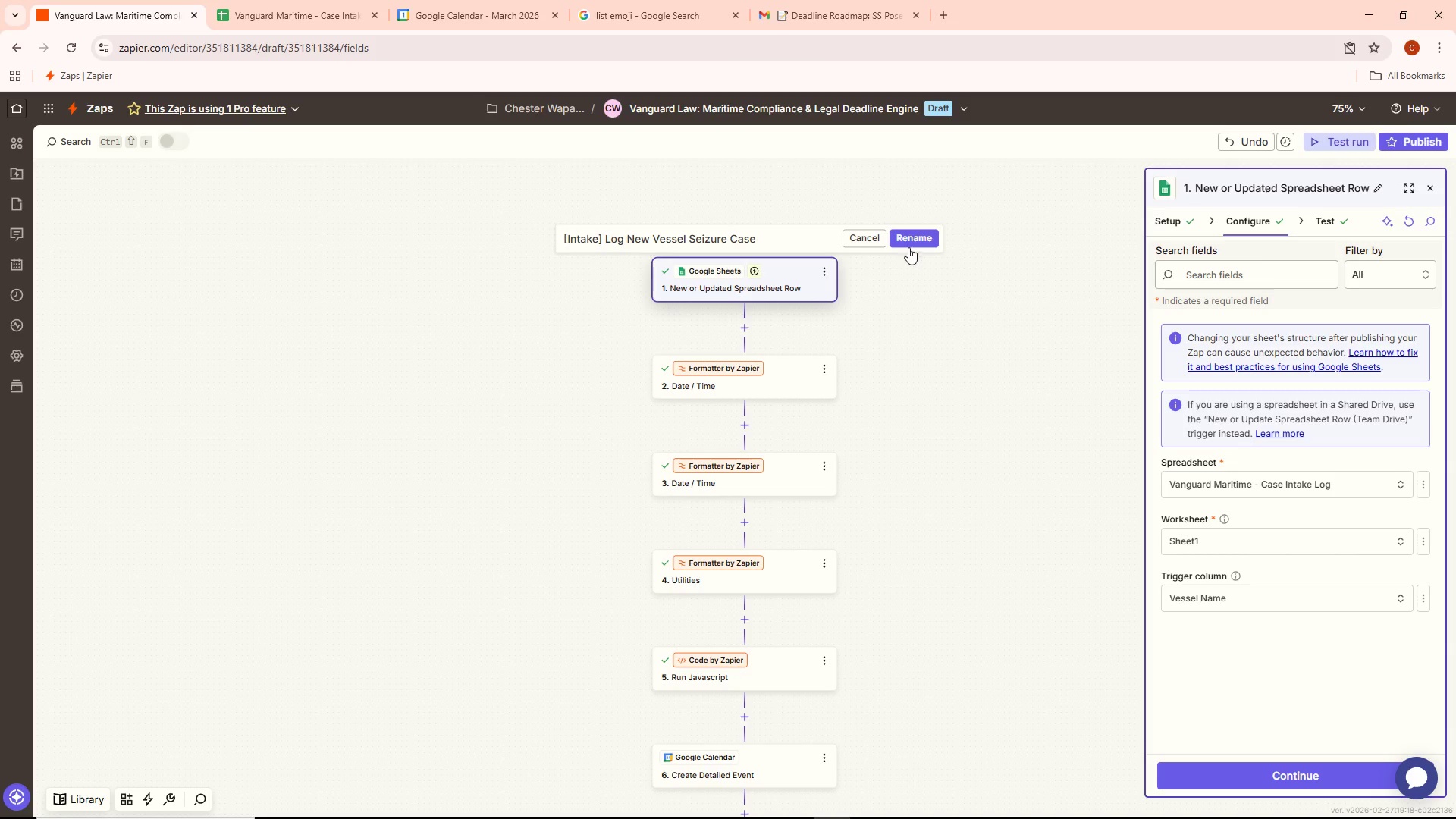 
left_click([819, 287])
 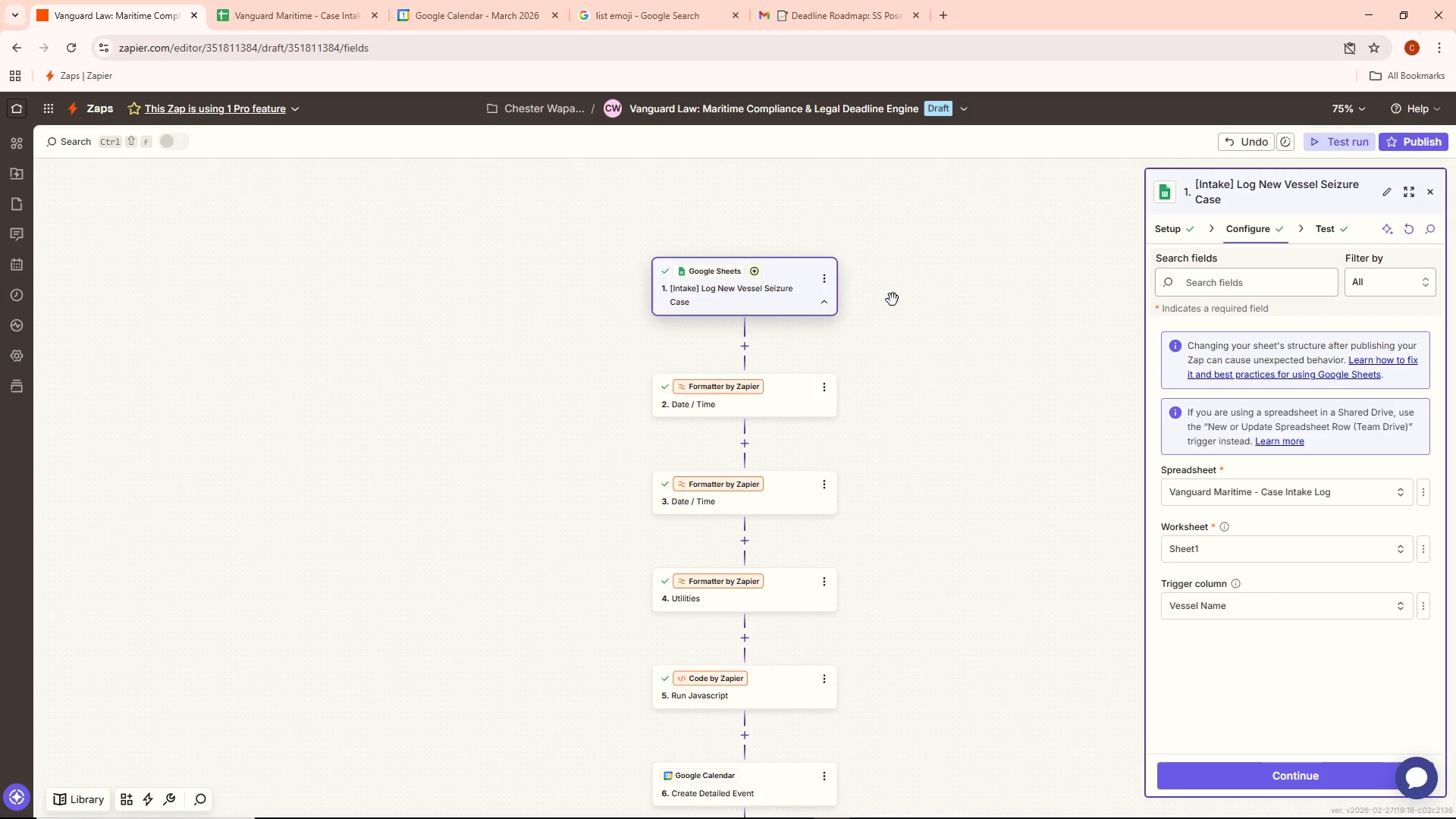 
scroll: coordinate [897, 318], scroll_direction: down, amount: 2.0
 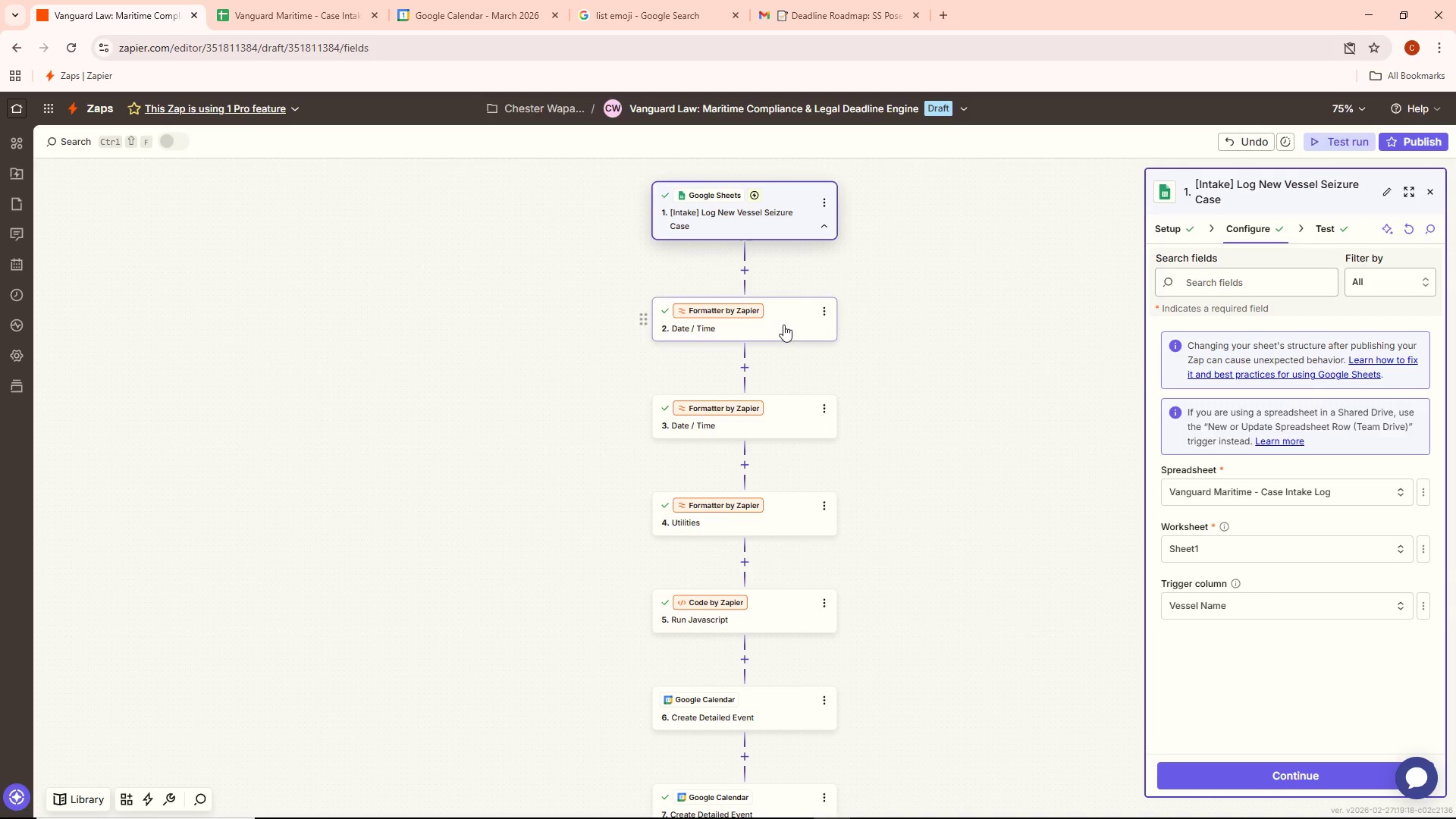 
double_click([783, 325])
 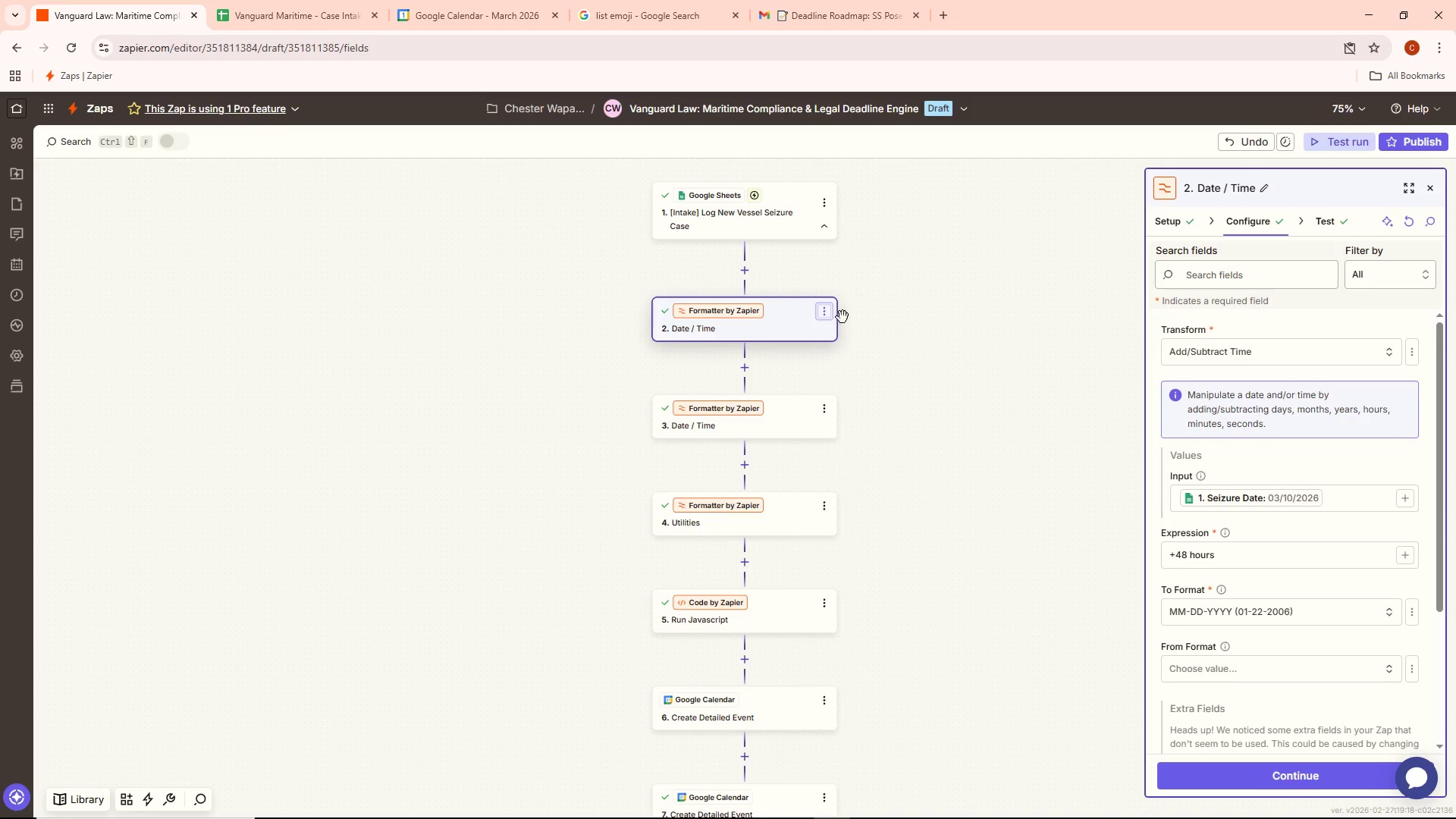 
left_click([823, 312])
 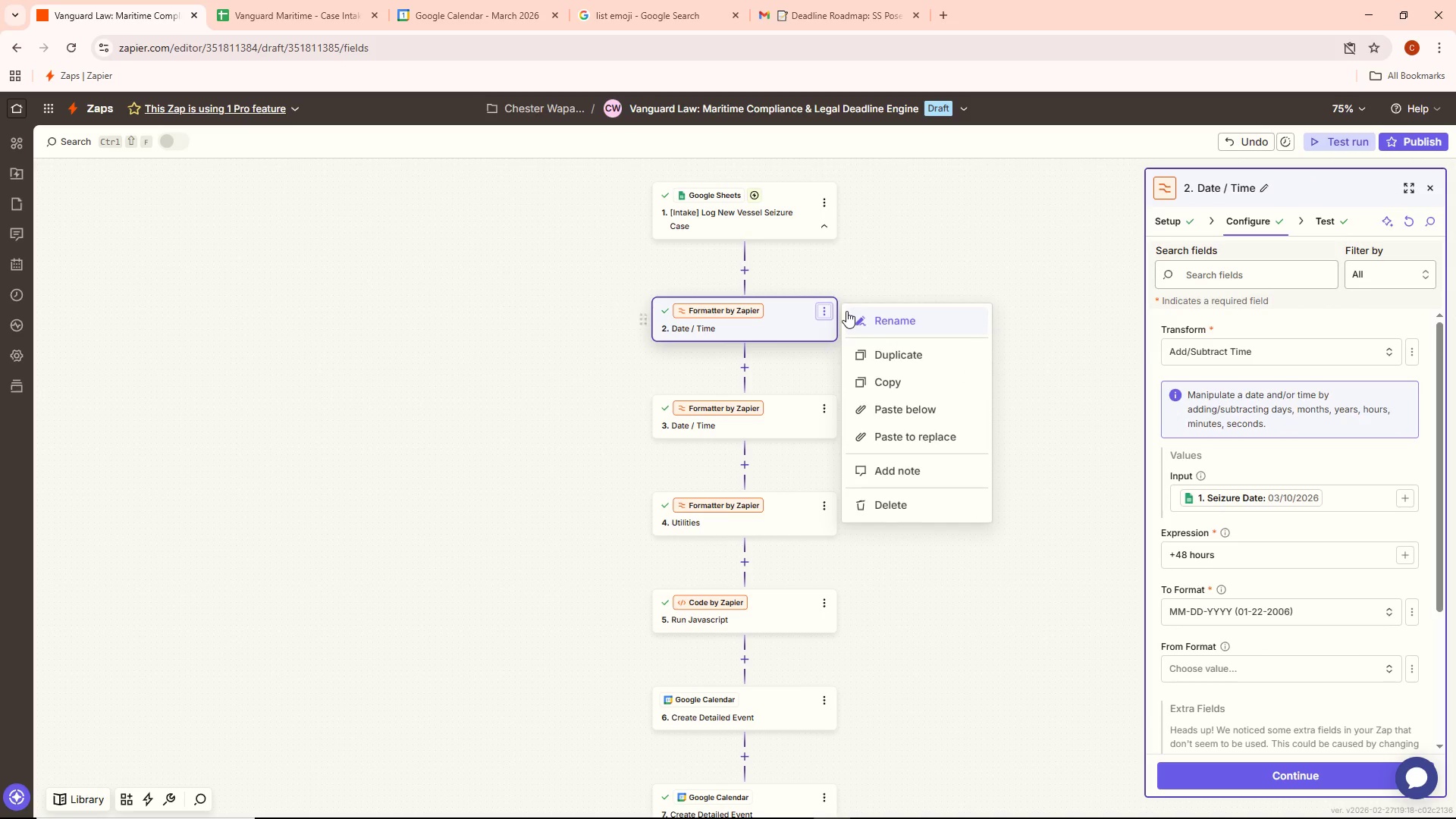 
left_click([871, 321])
 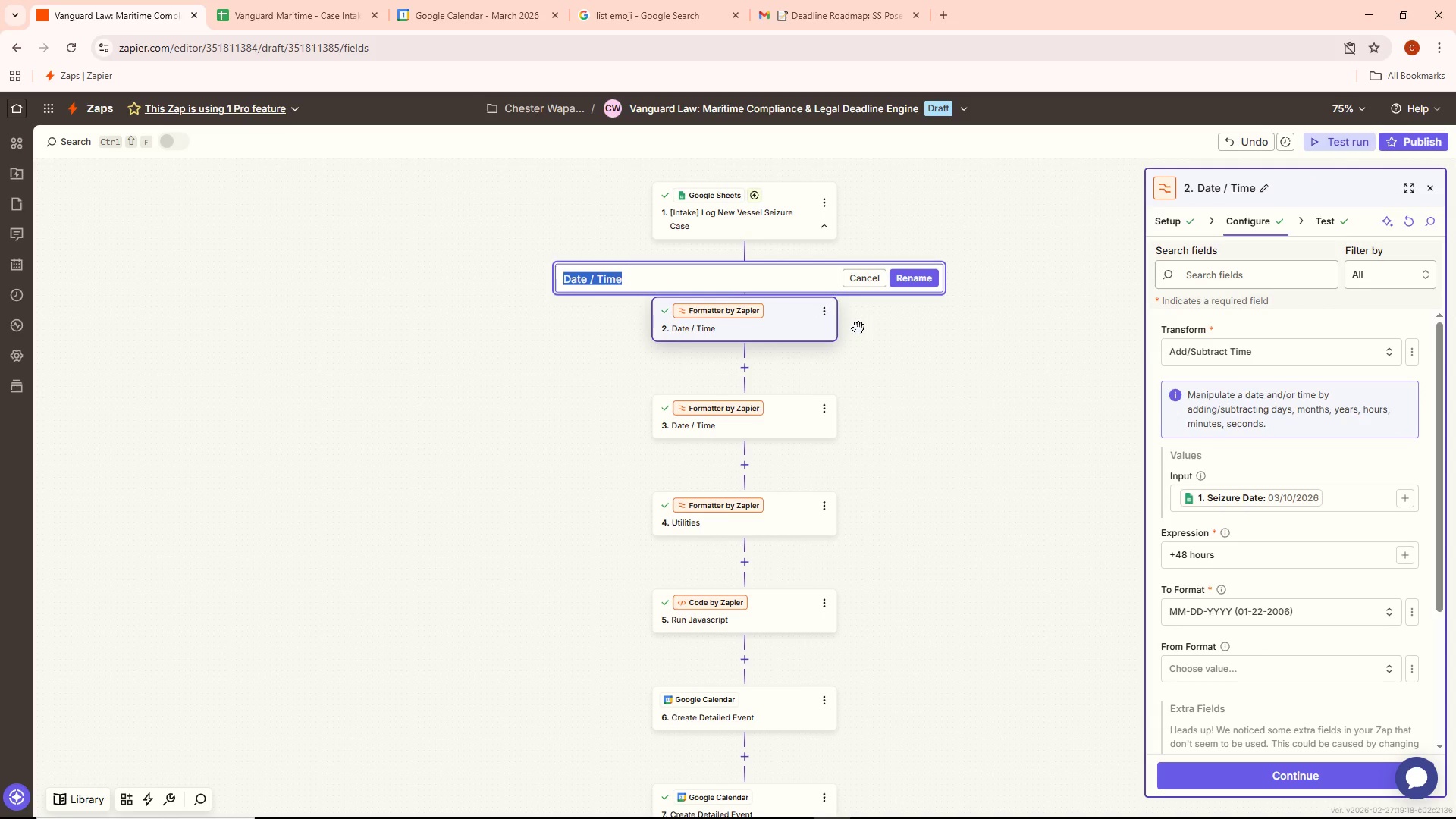 
key(Backspace)
 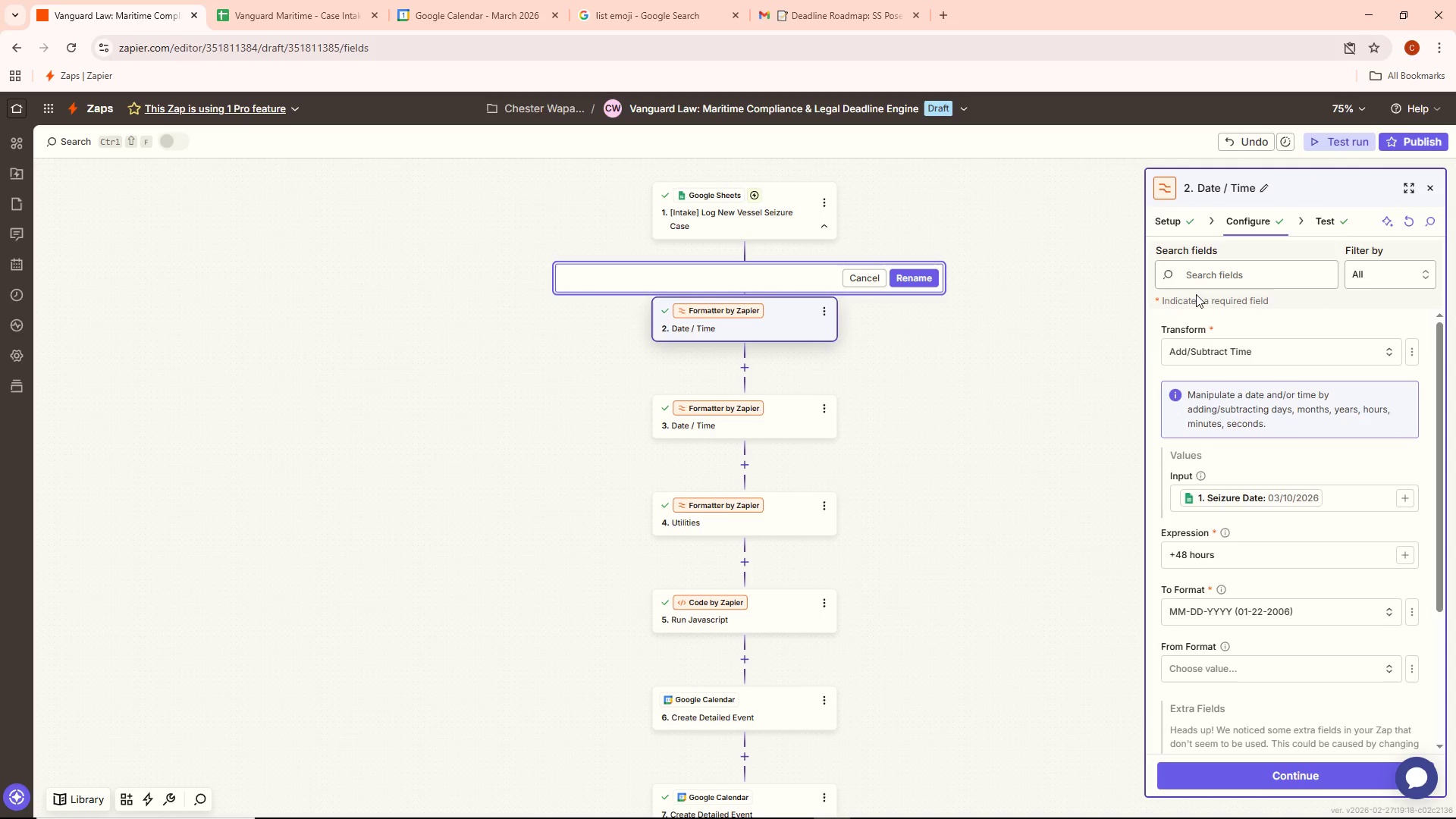 
wait(5.34)
 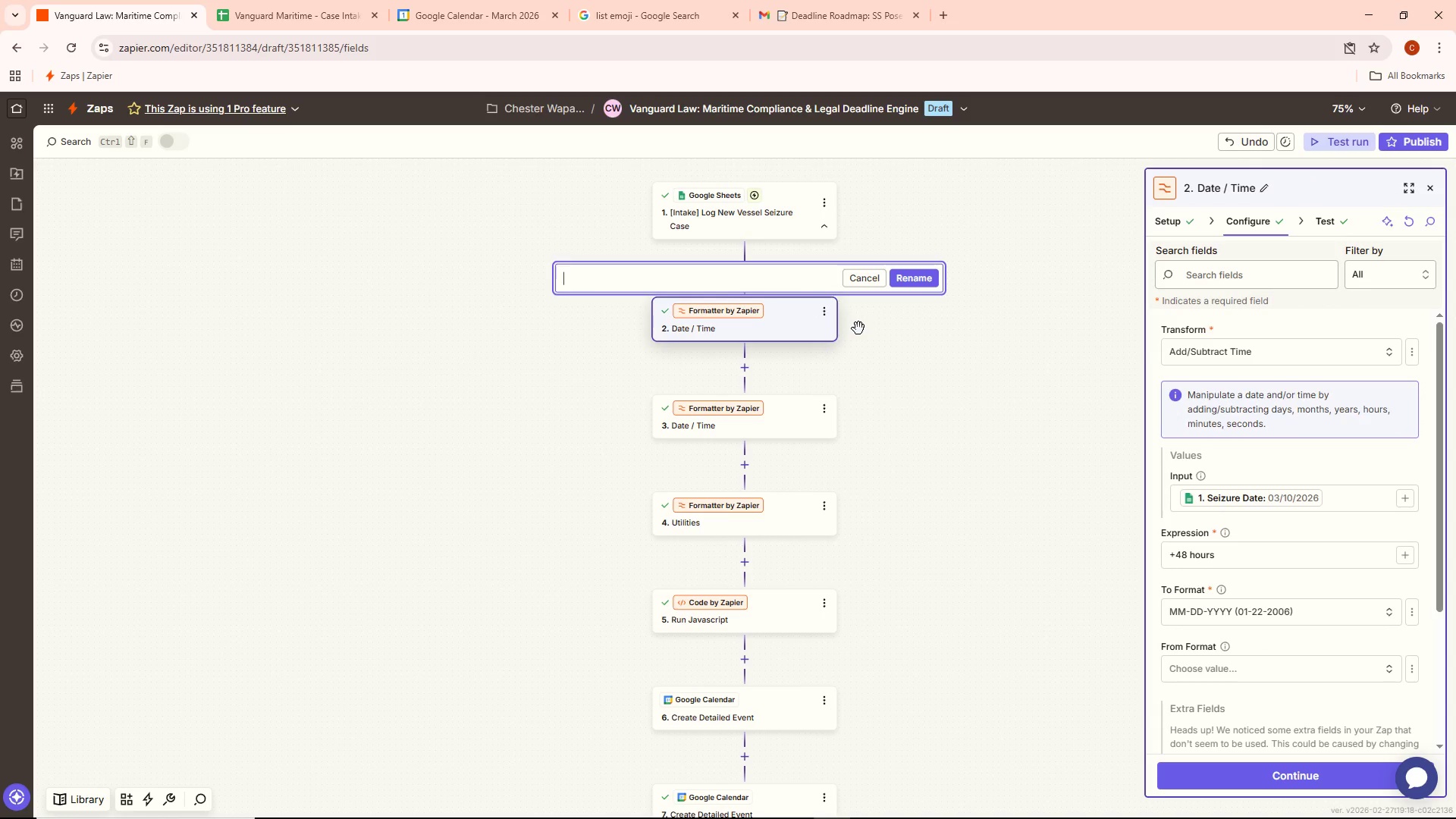 
type(Calculate)
 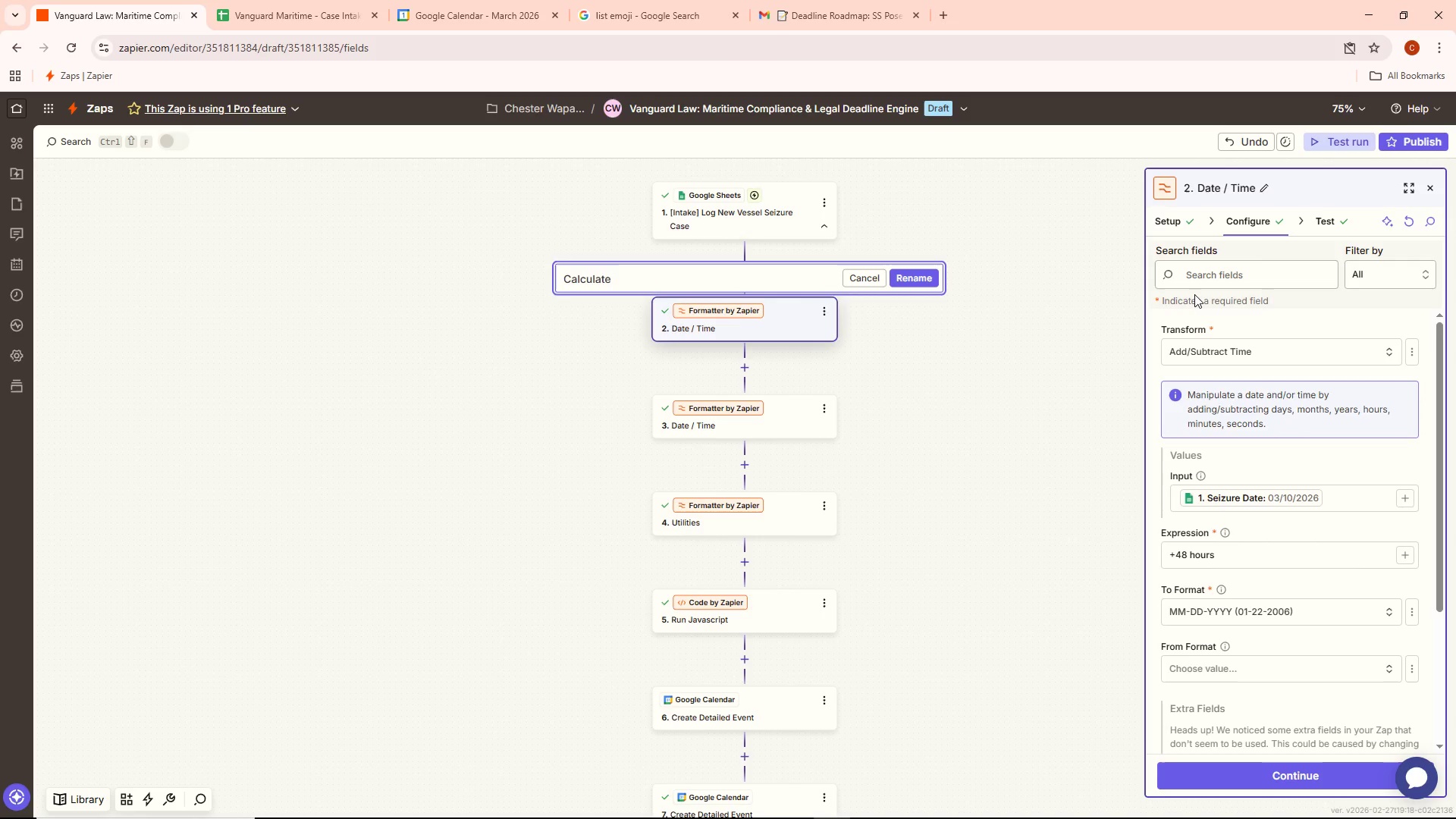 
type( 48-hour)
 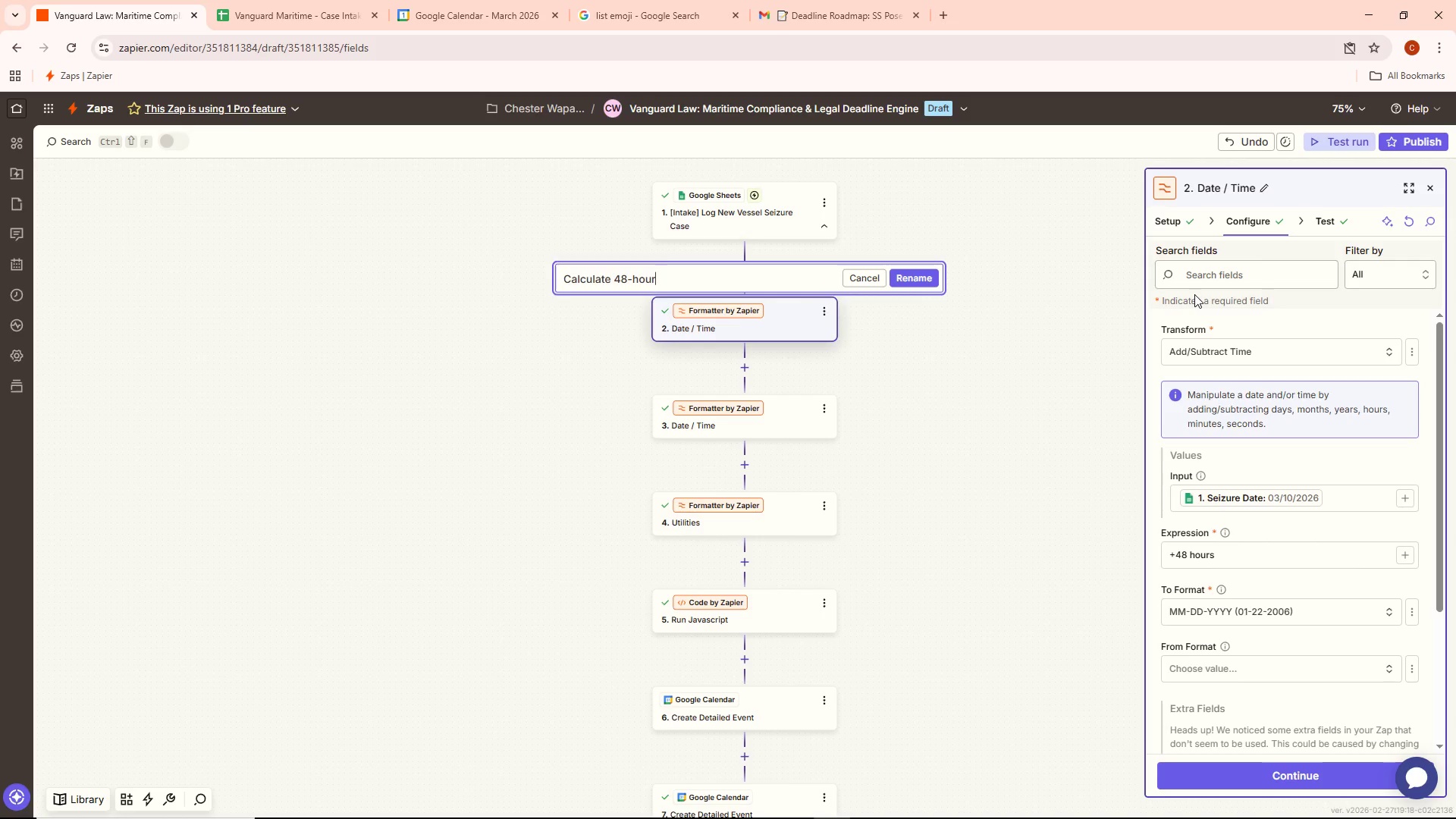 
key(Control+ControlLeft)
 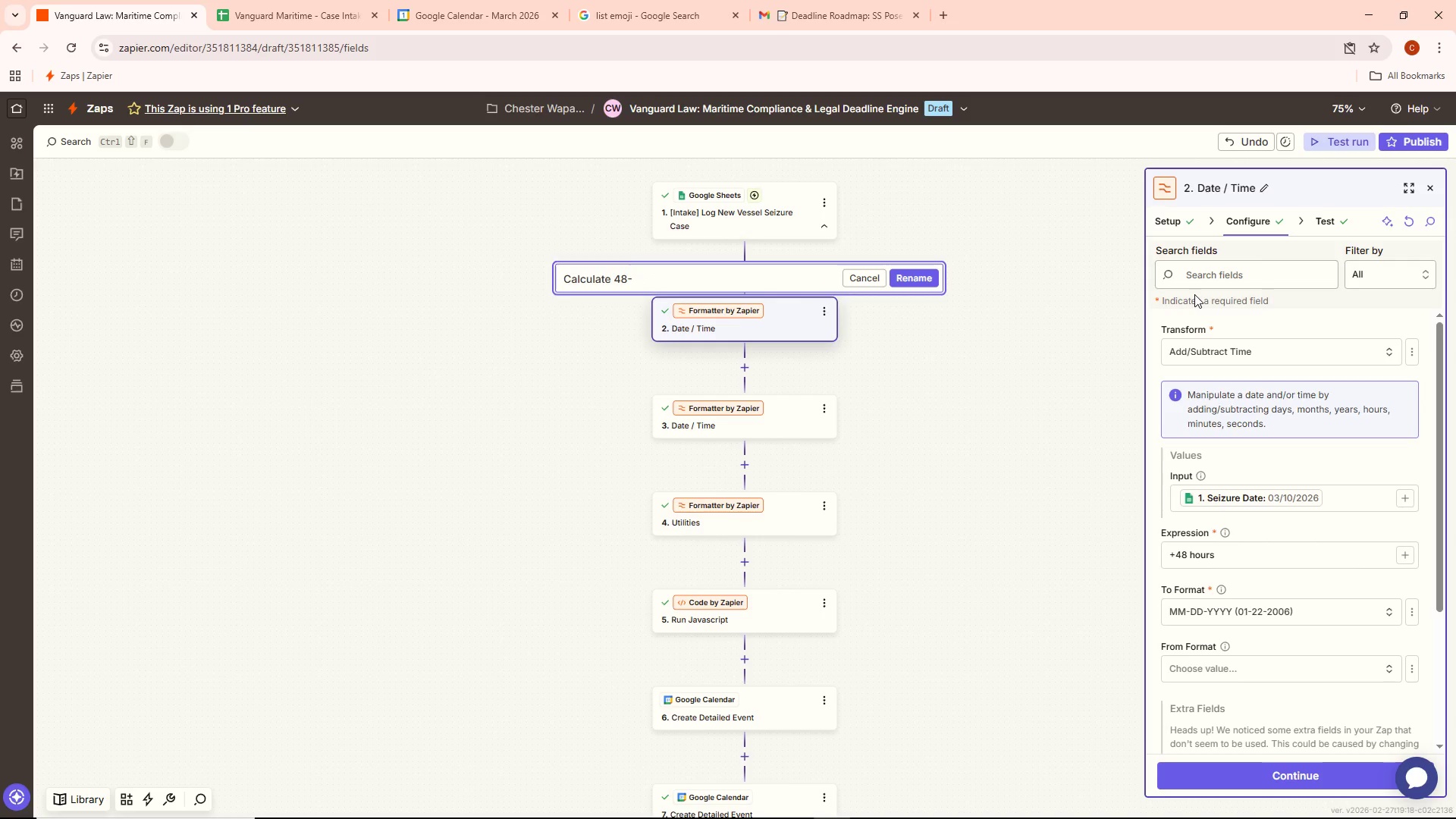 
key(Control+Backspace)
 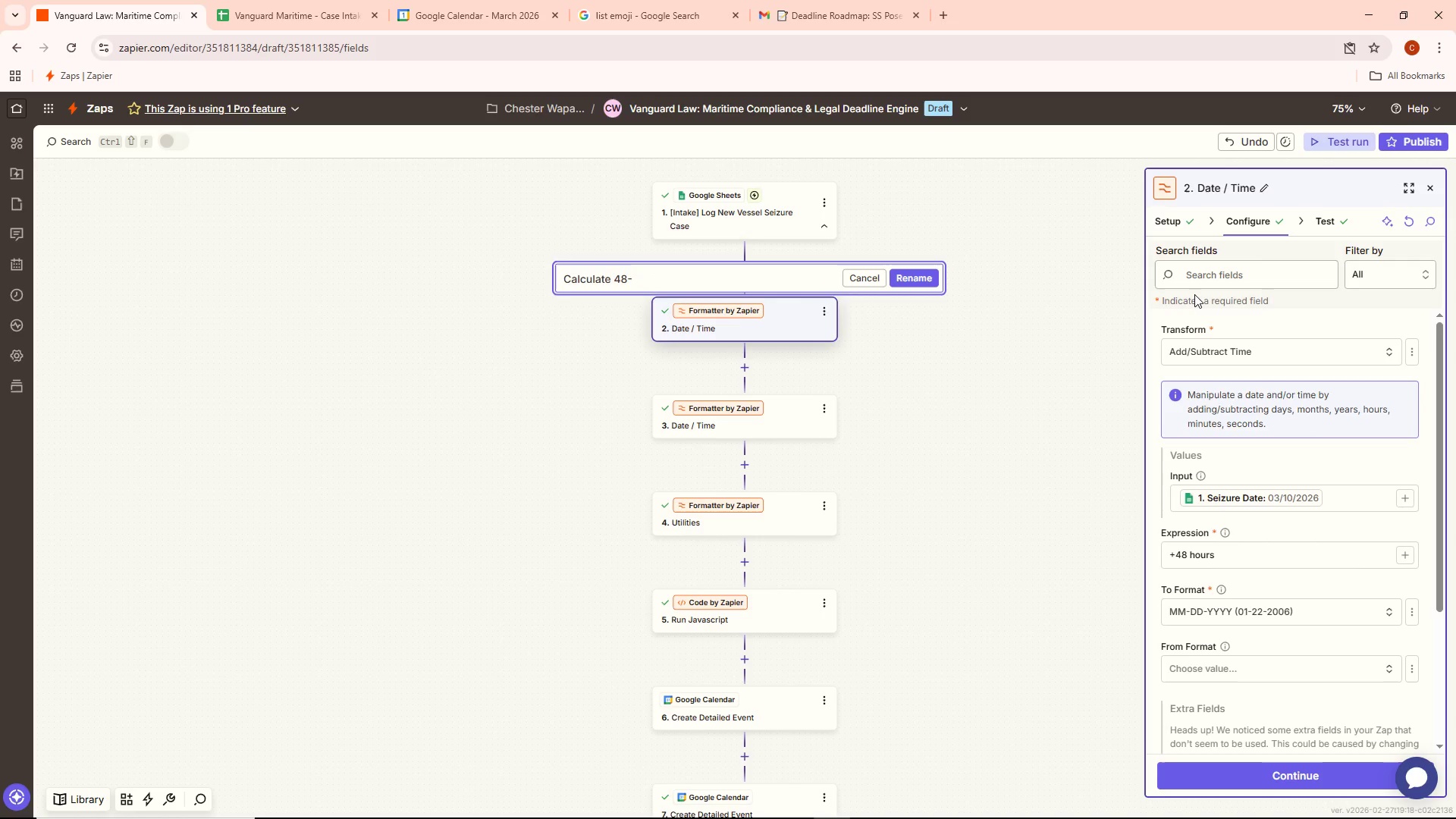 
type(Houi)
key(Backspace)
type(r Claim Filing Deadline)
 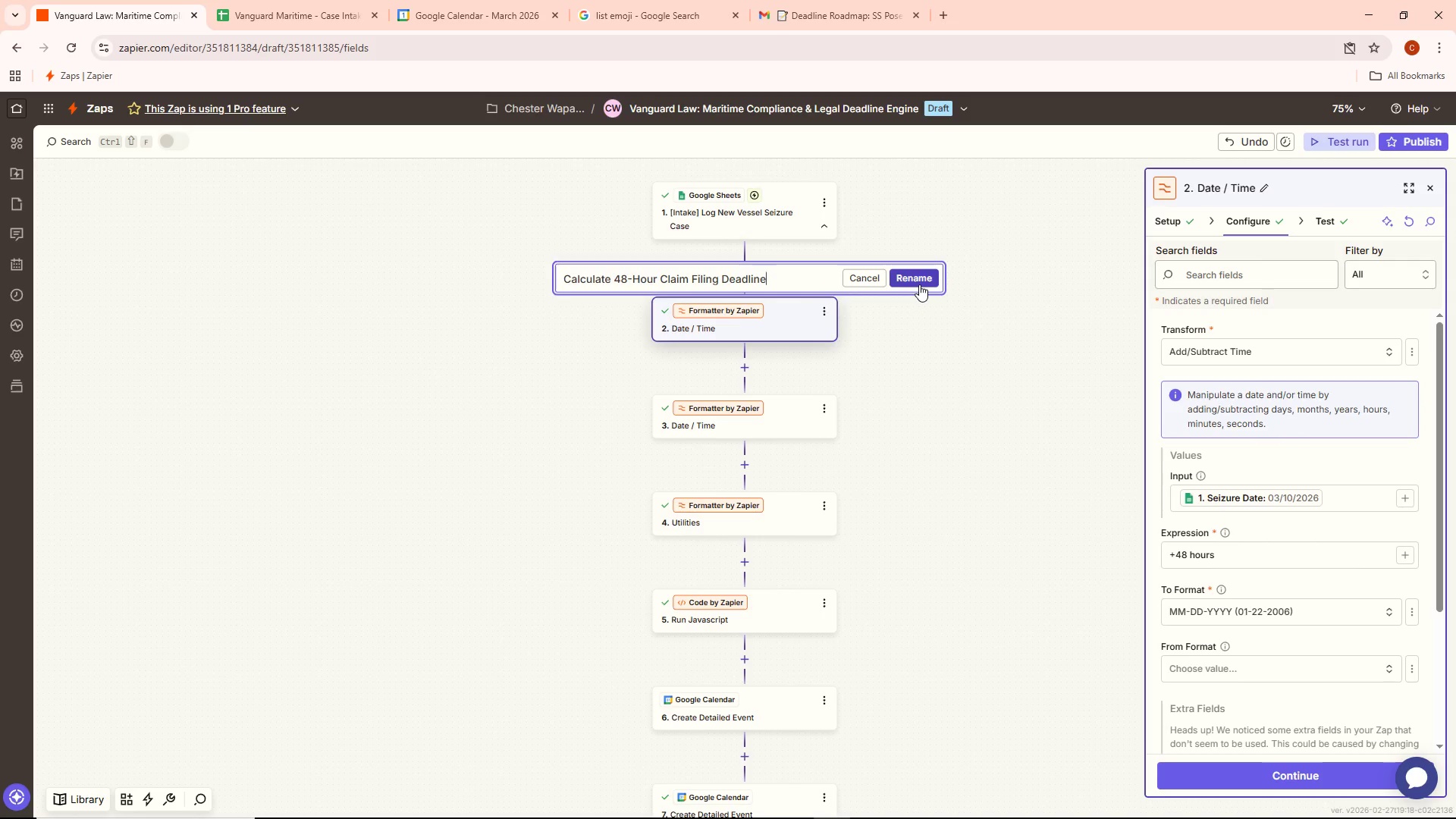 
wait(7.08)
 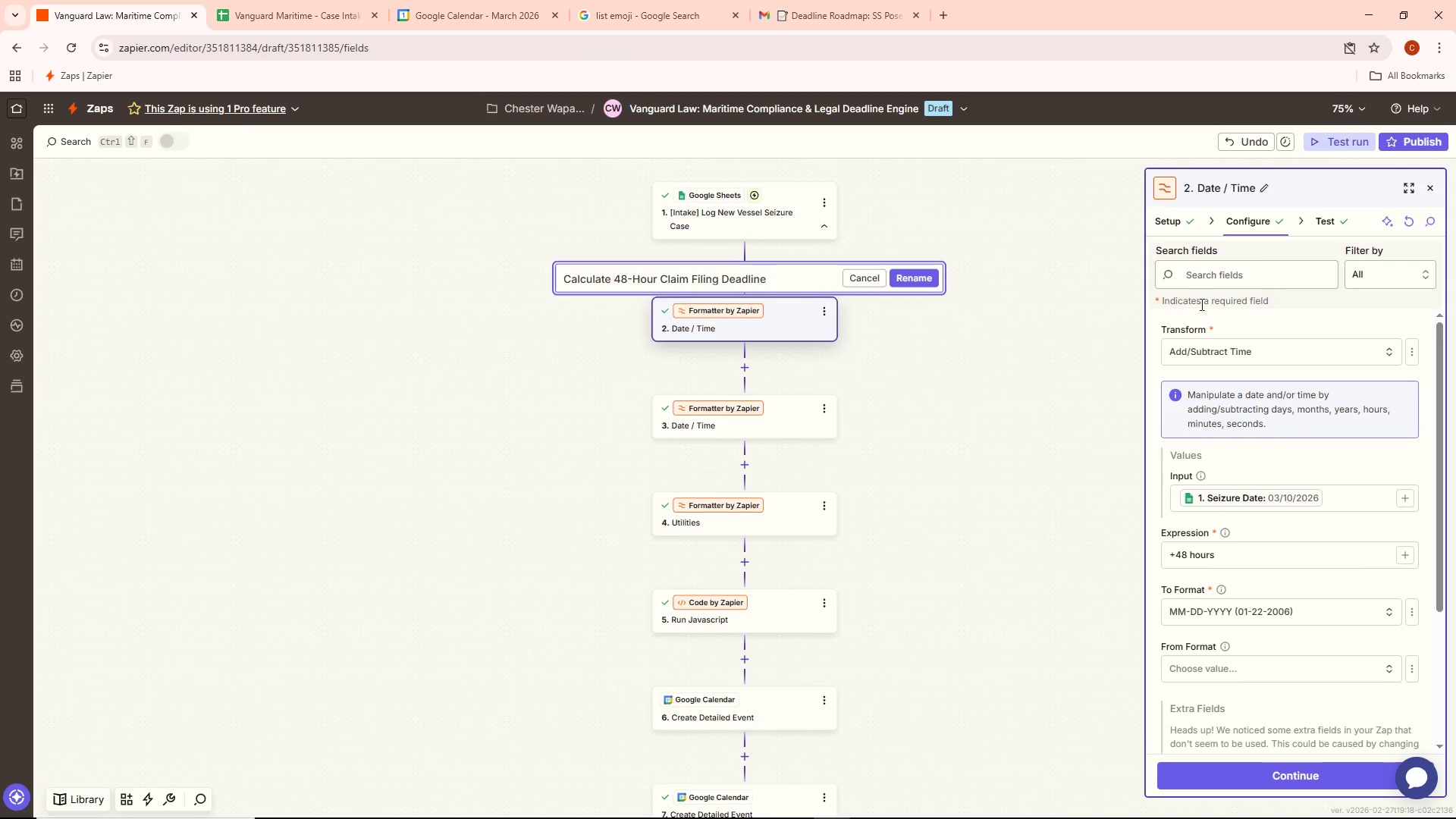 
left_click([825, 335])
 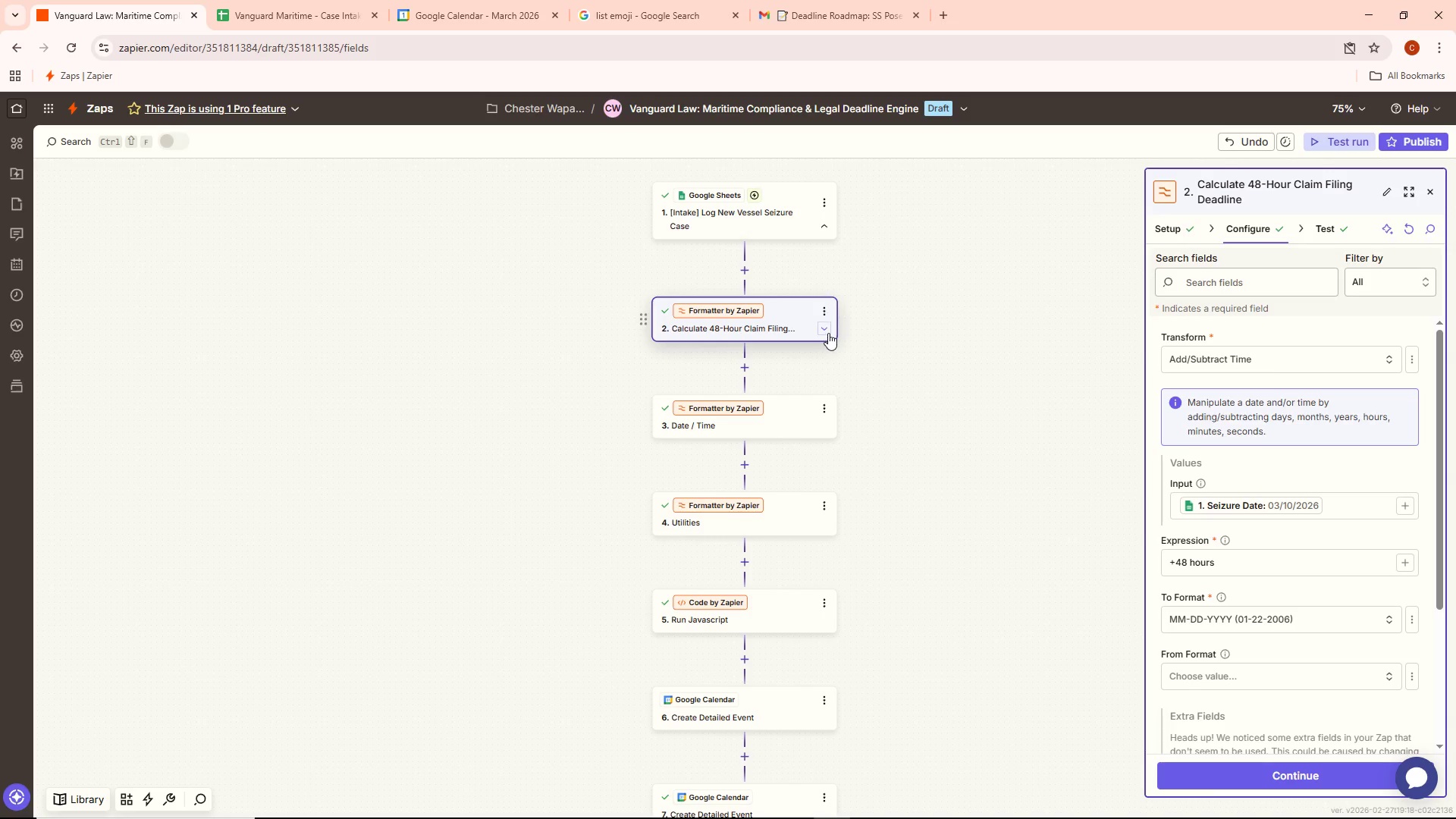 
left_click([827, 331])
 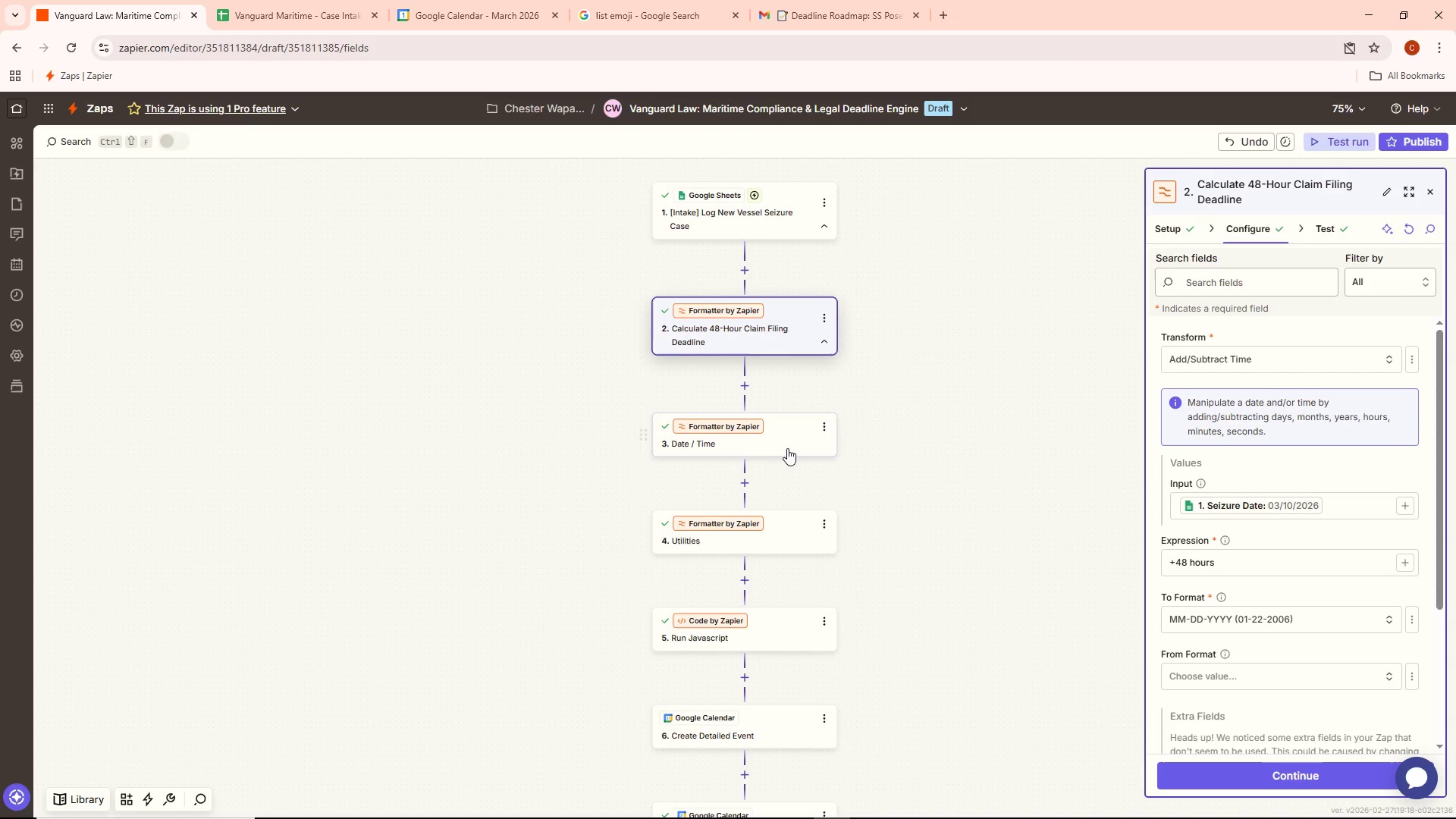 
left_click([789, 445])
 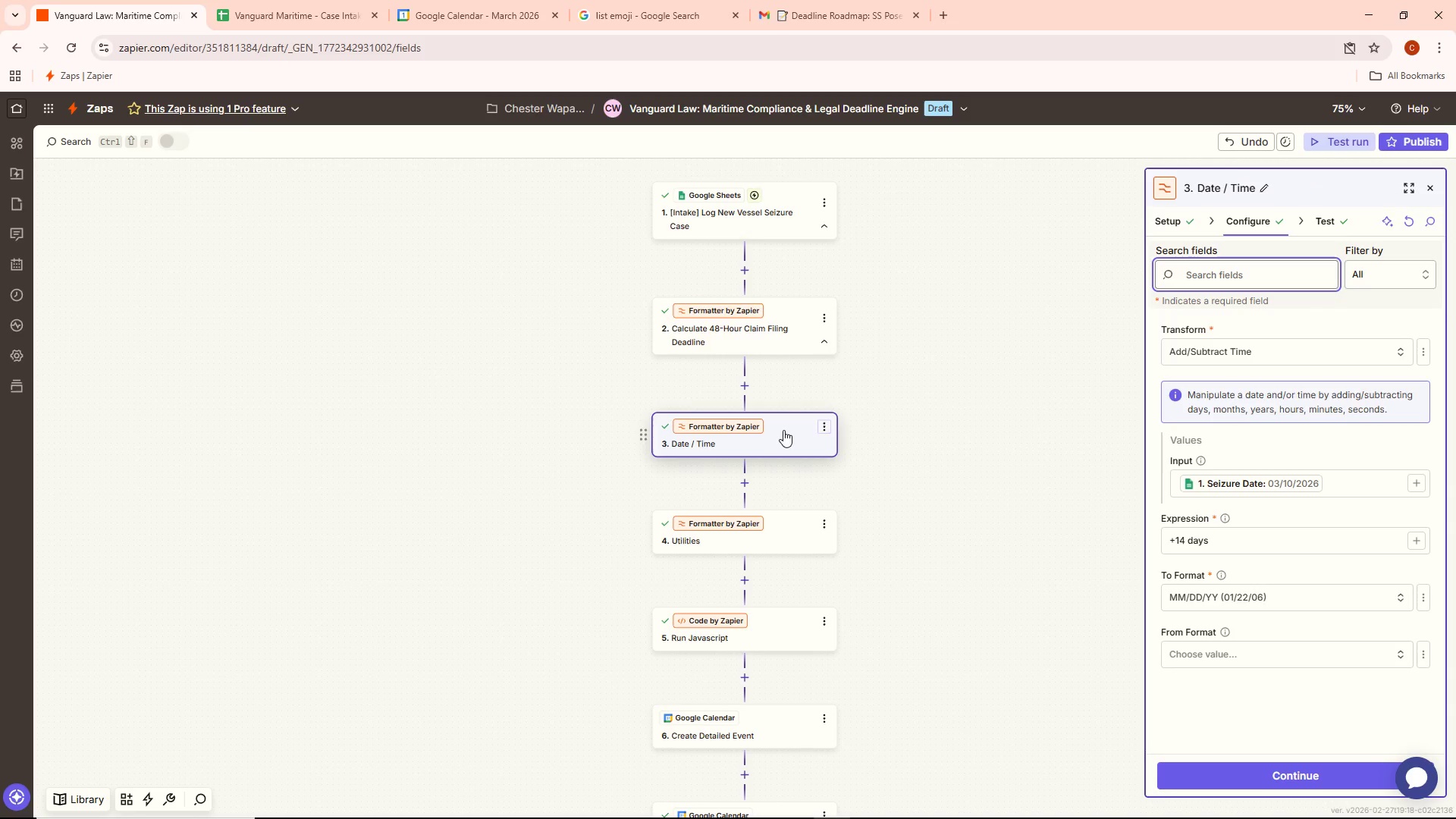 
left_click([828, 424])
 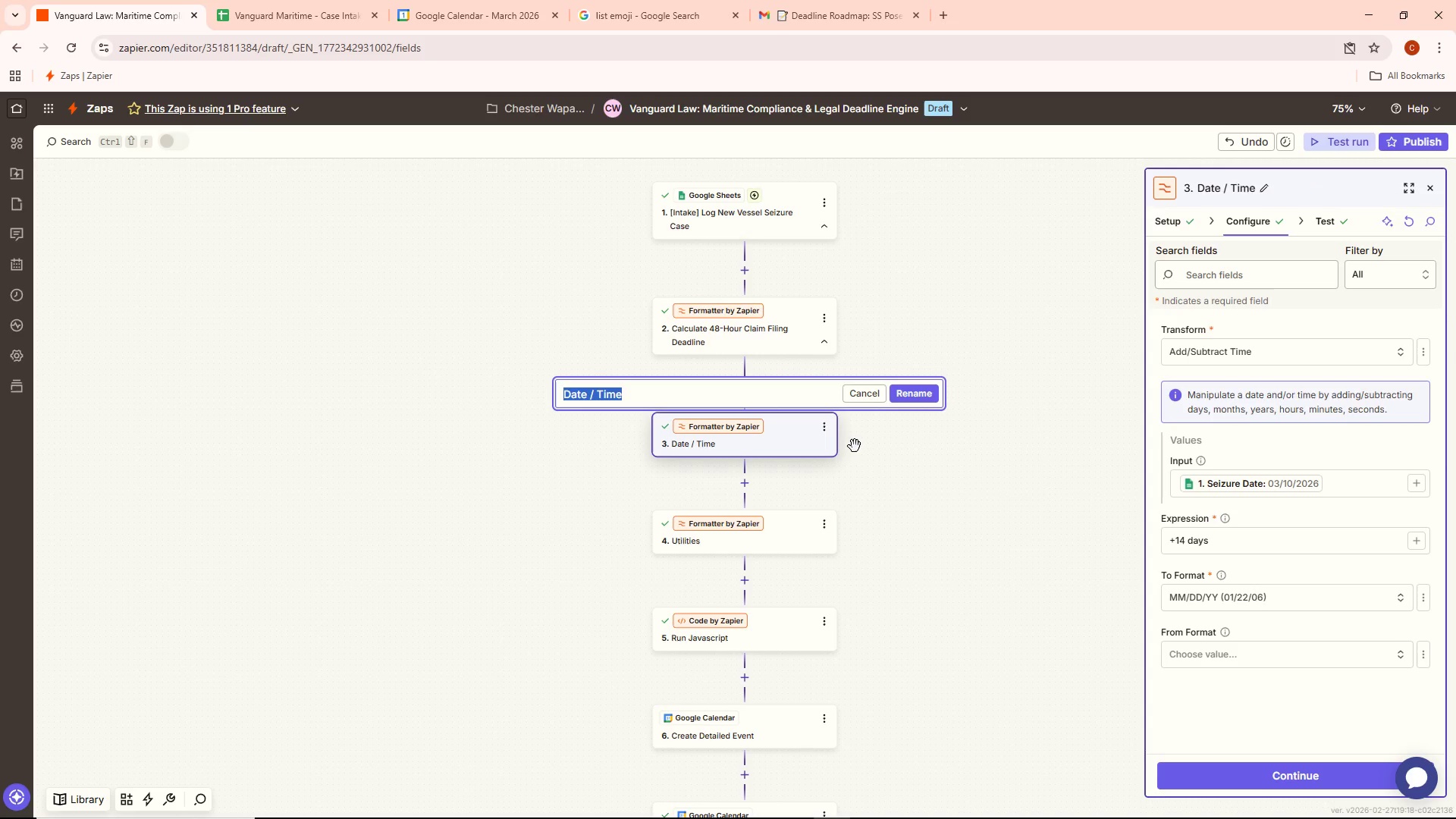 
key(Backspace)
 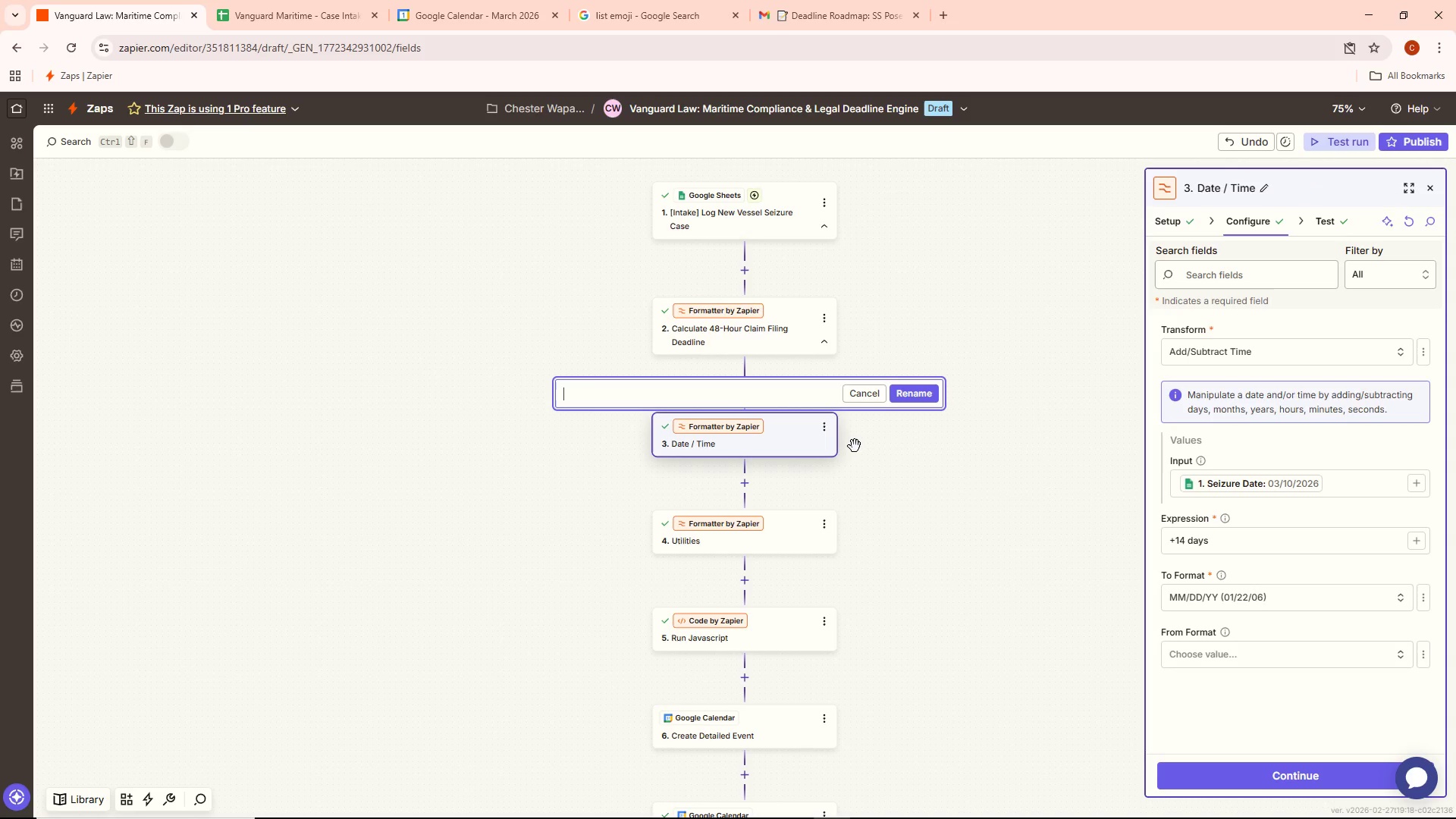 
wait(9.42)
 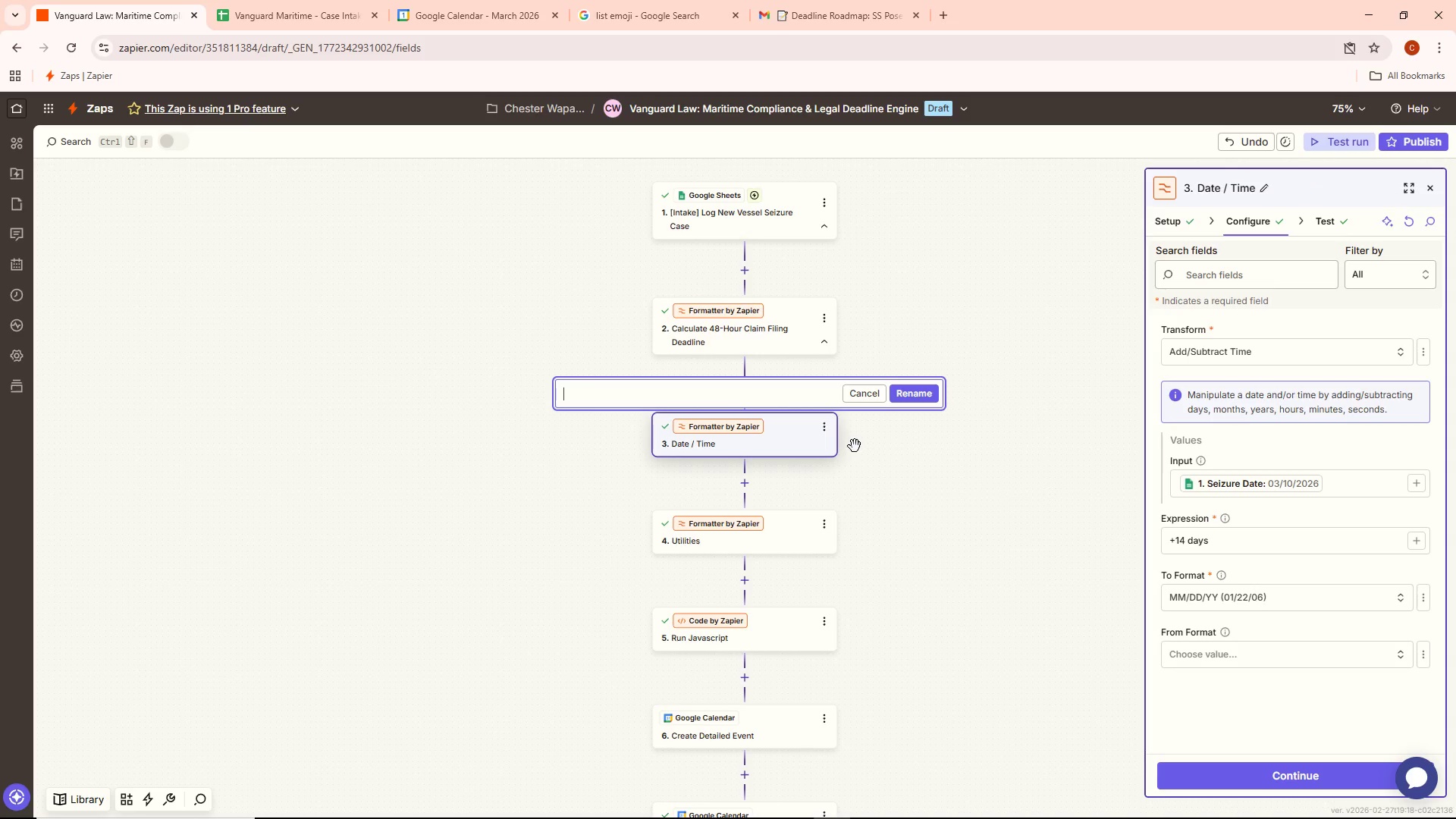 
type(Calculate 14-Day Maritime Lien Dealoine)
key(Backspace)
key(Backspace)
key(Backspace)
type(ne)
 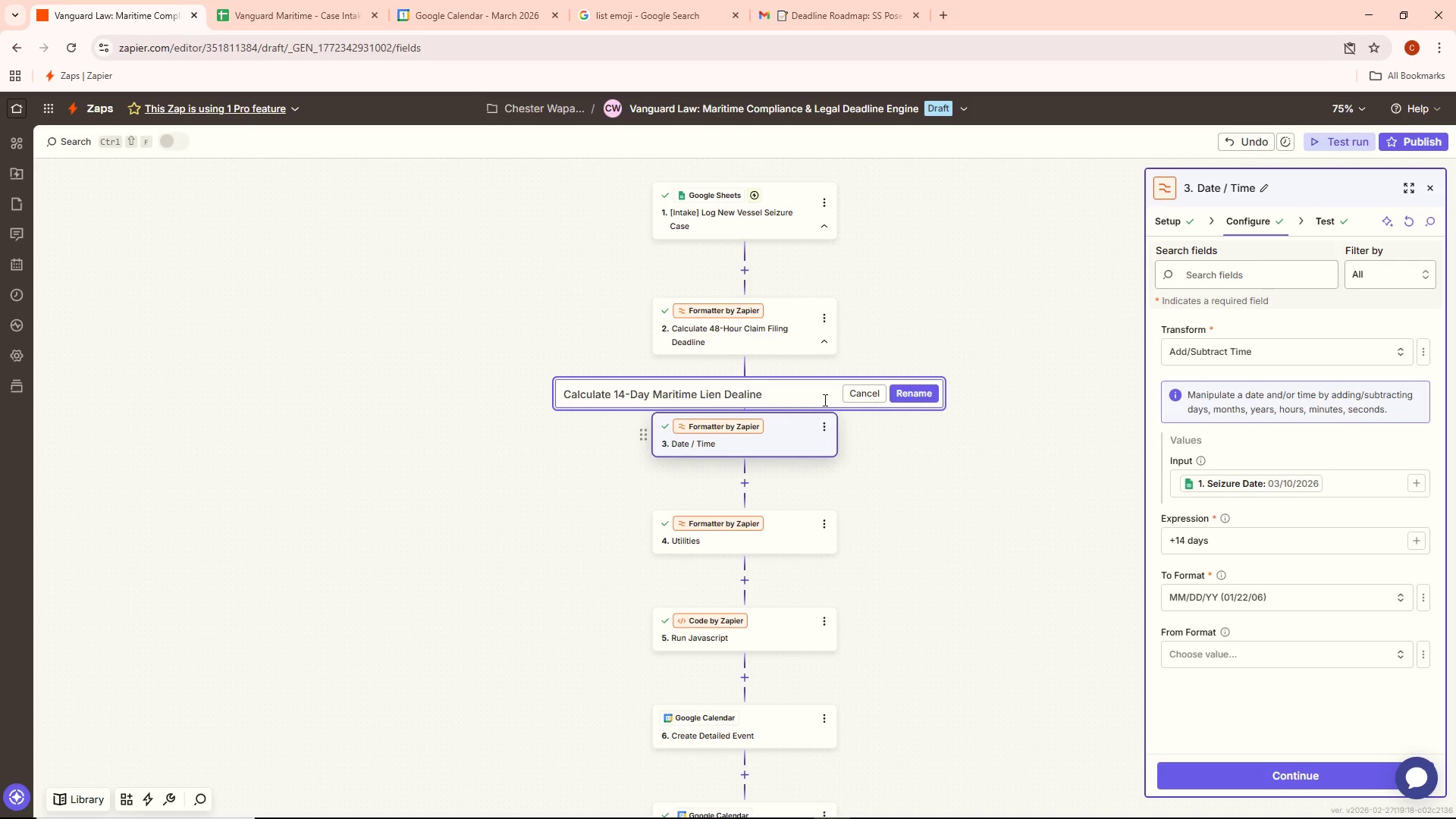 
left_click([915, 391])
 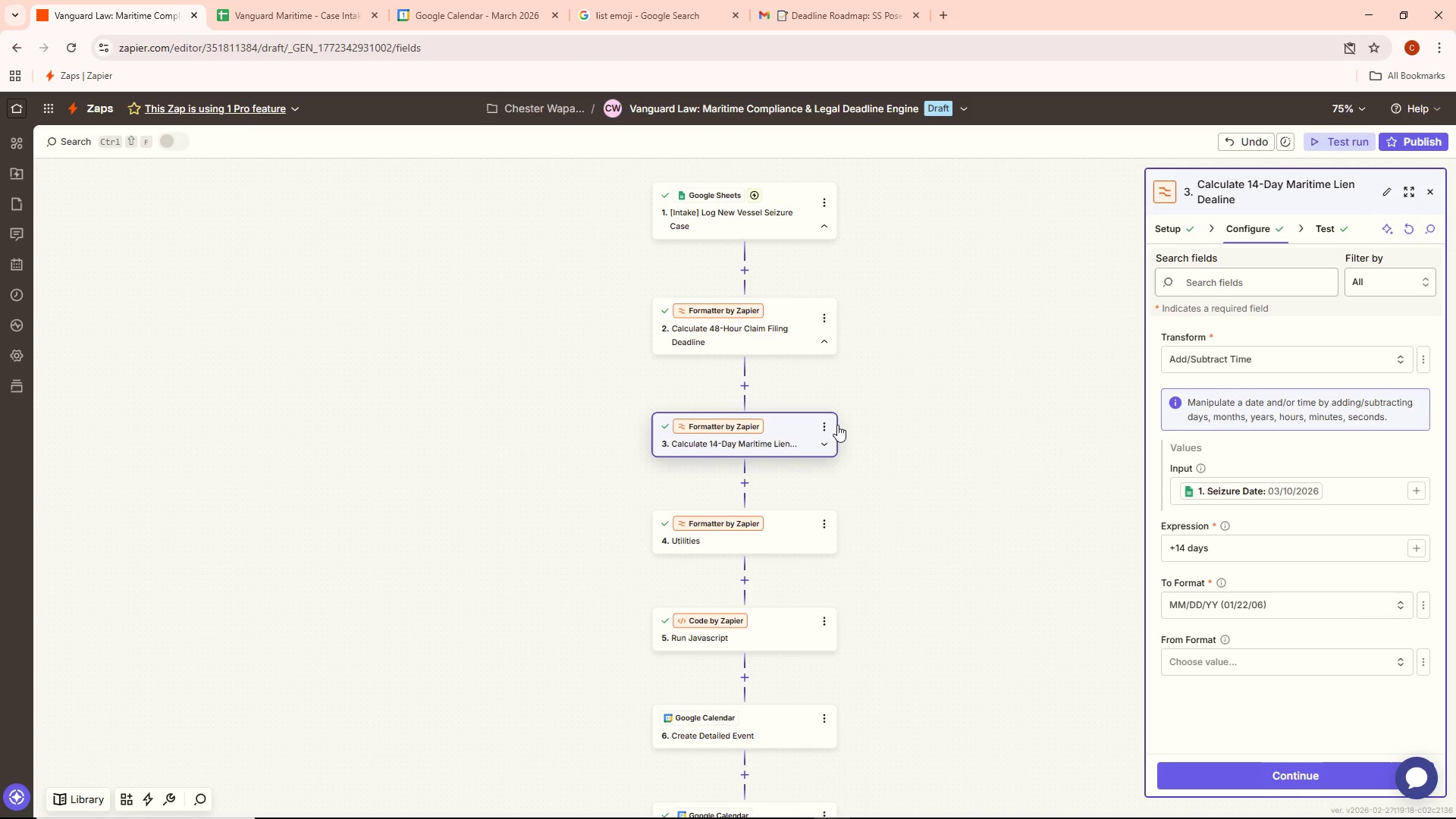 
scroll: coordinate [837, 427], scroll_direction: down, amount: 3.0
 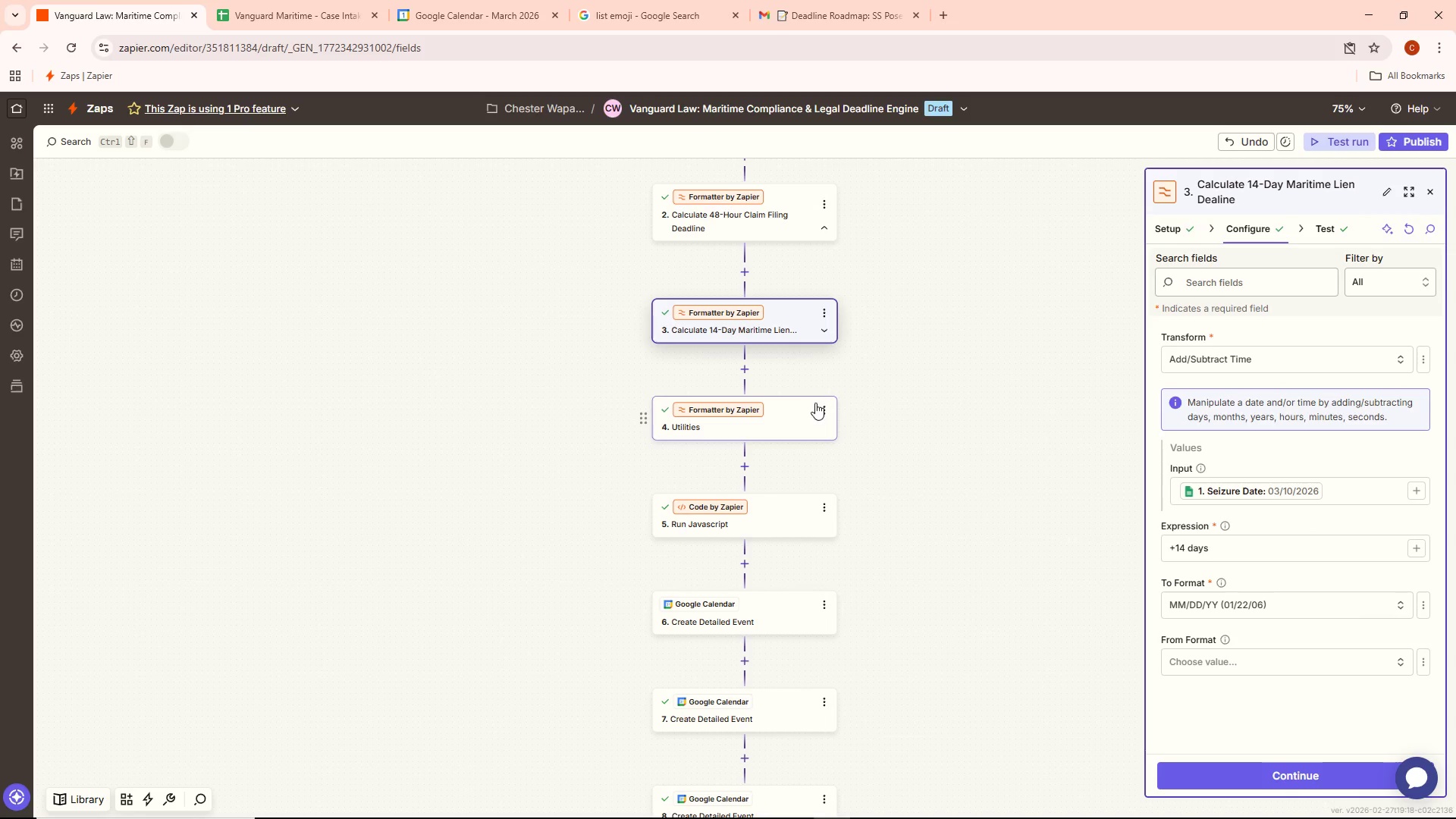 
left_click([822, 414])
 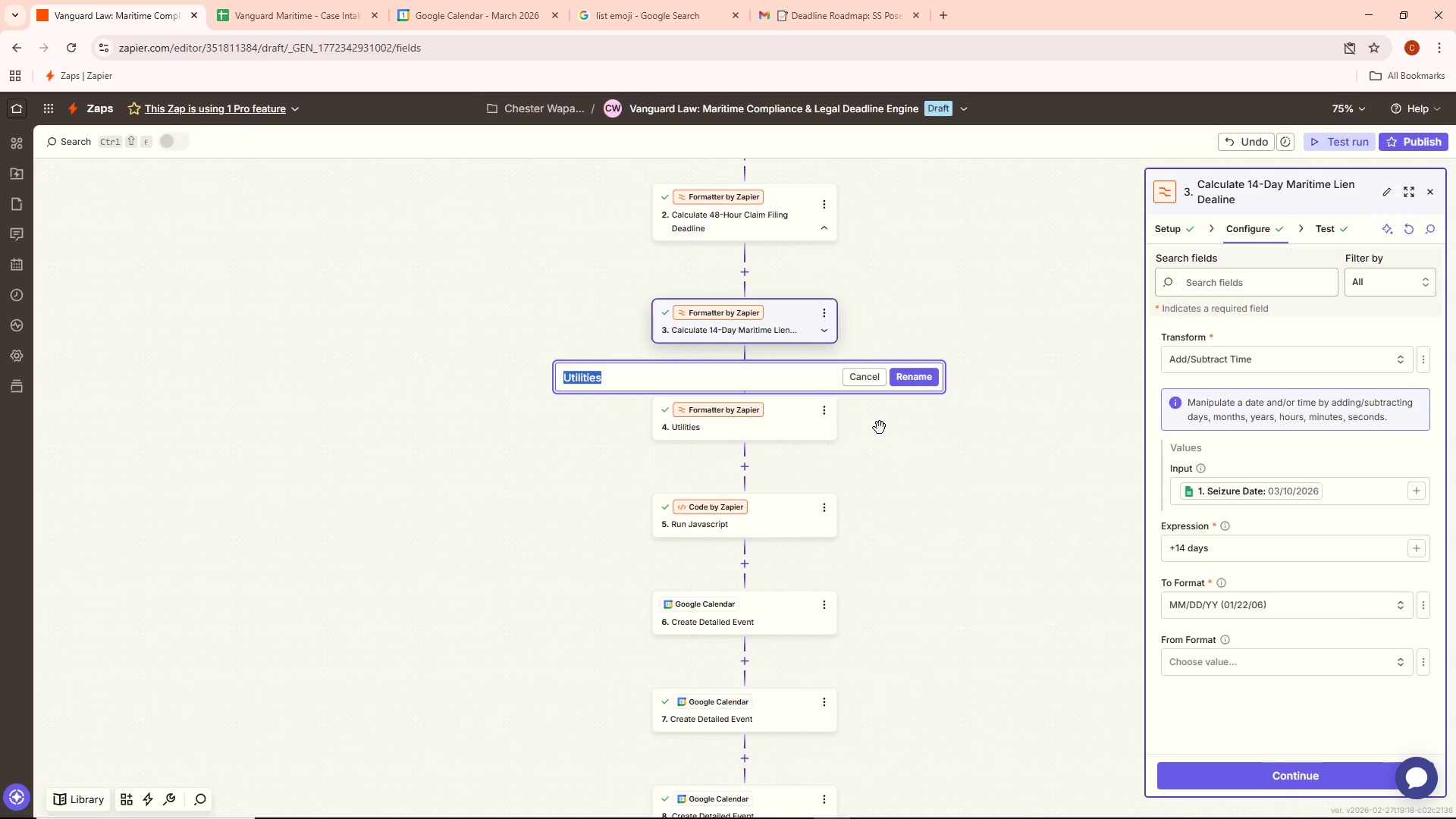 
key(Backspace)
 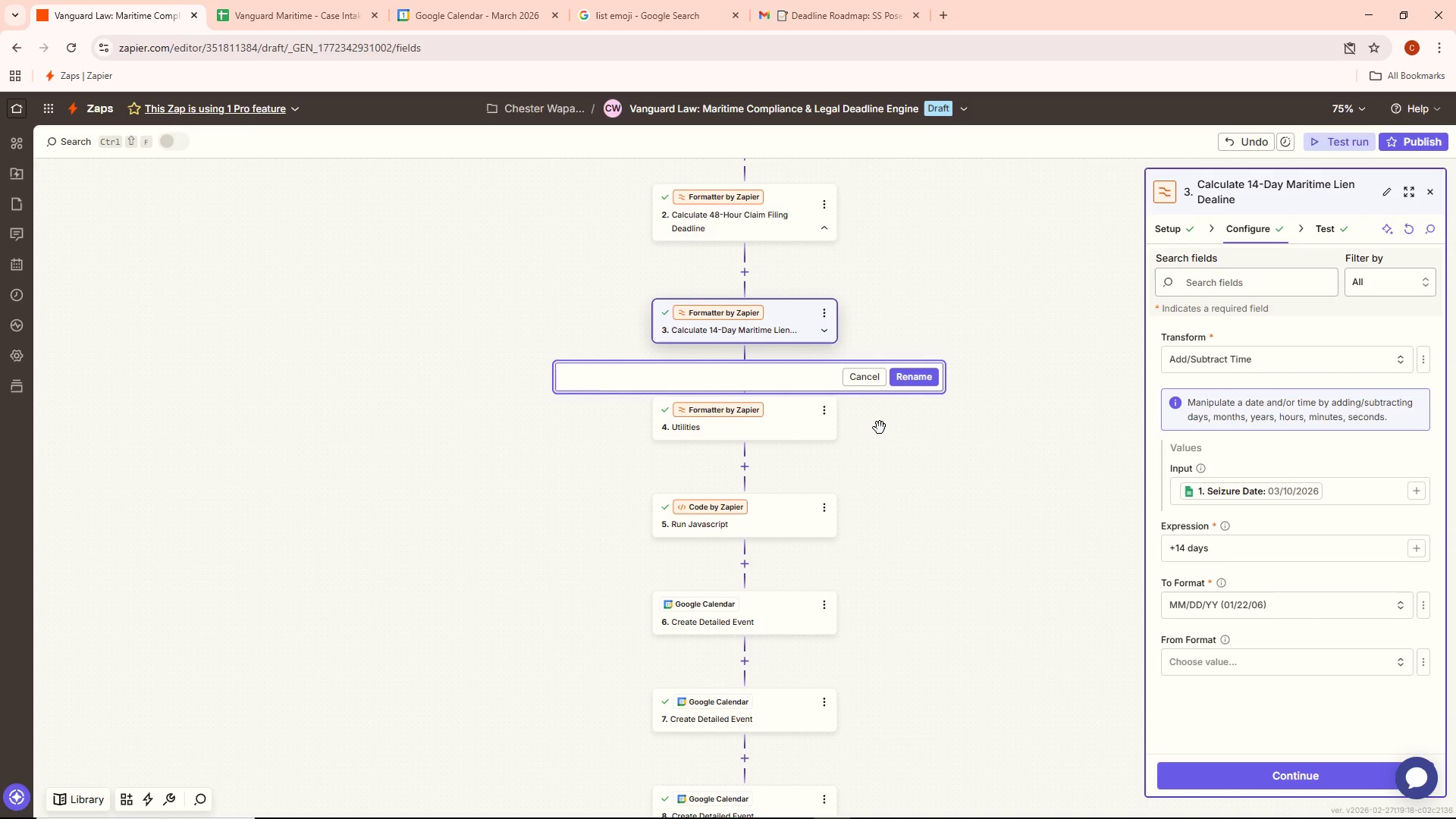 
wait(5.36)
 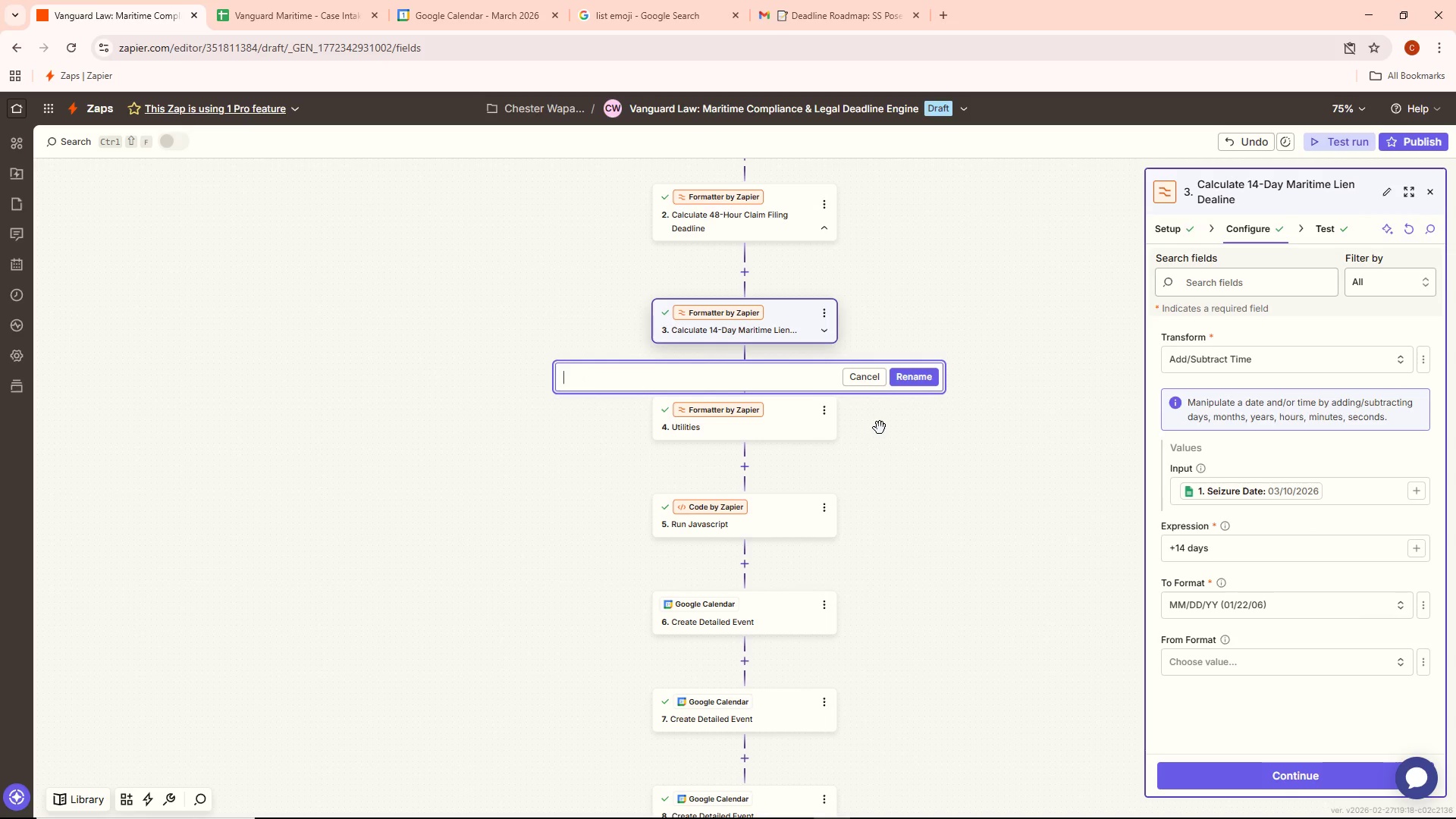 
type(Calculate 30-Day Evidnes)
key(Backspace)
key(Backspace)
key(Backspace)
type(ece)
key(Backspace)
key(Backspace)
type(nce Submission Date)
 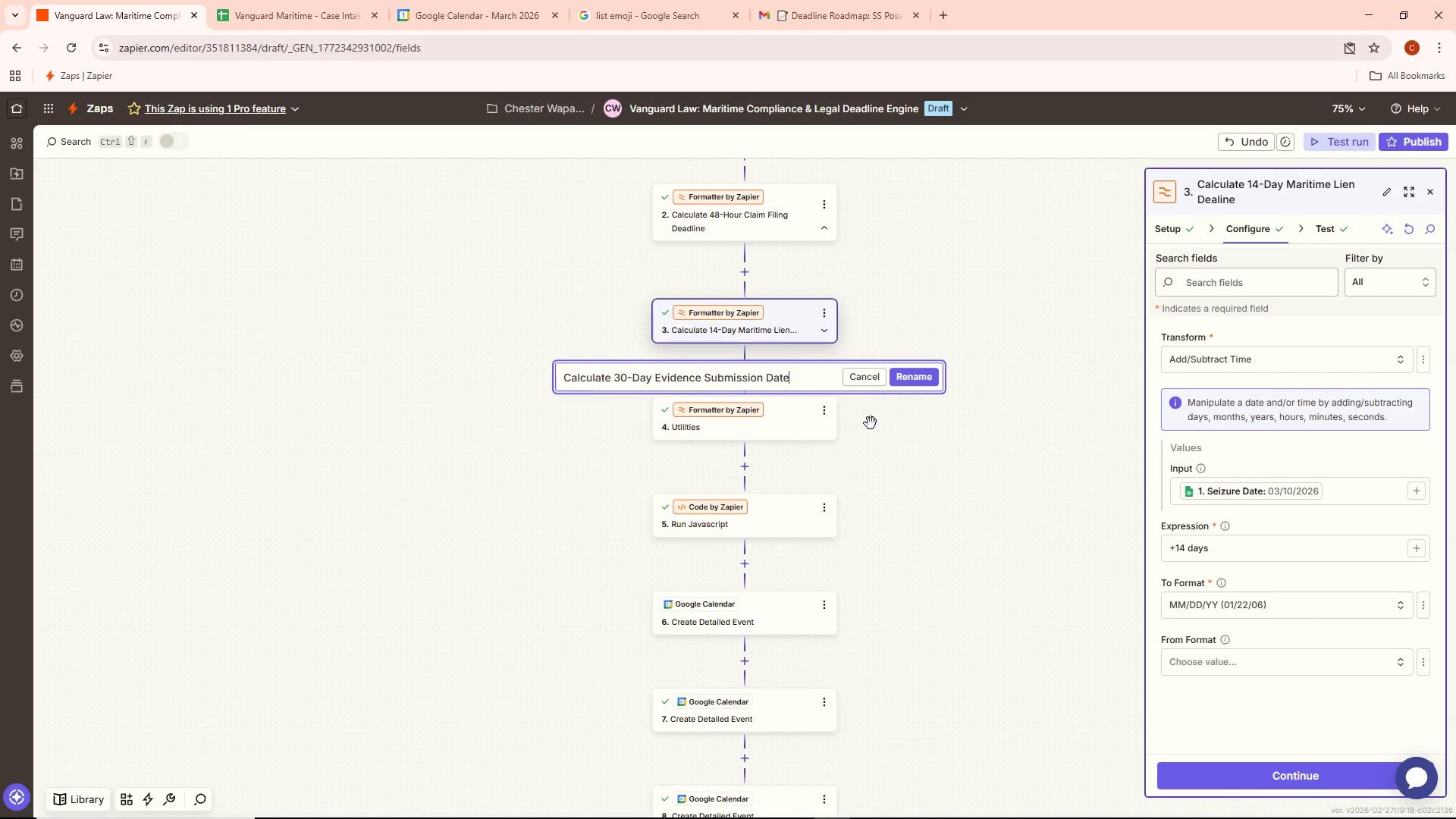 
left_click([910, 378])
 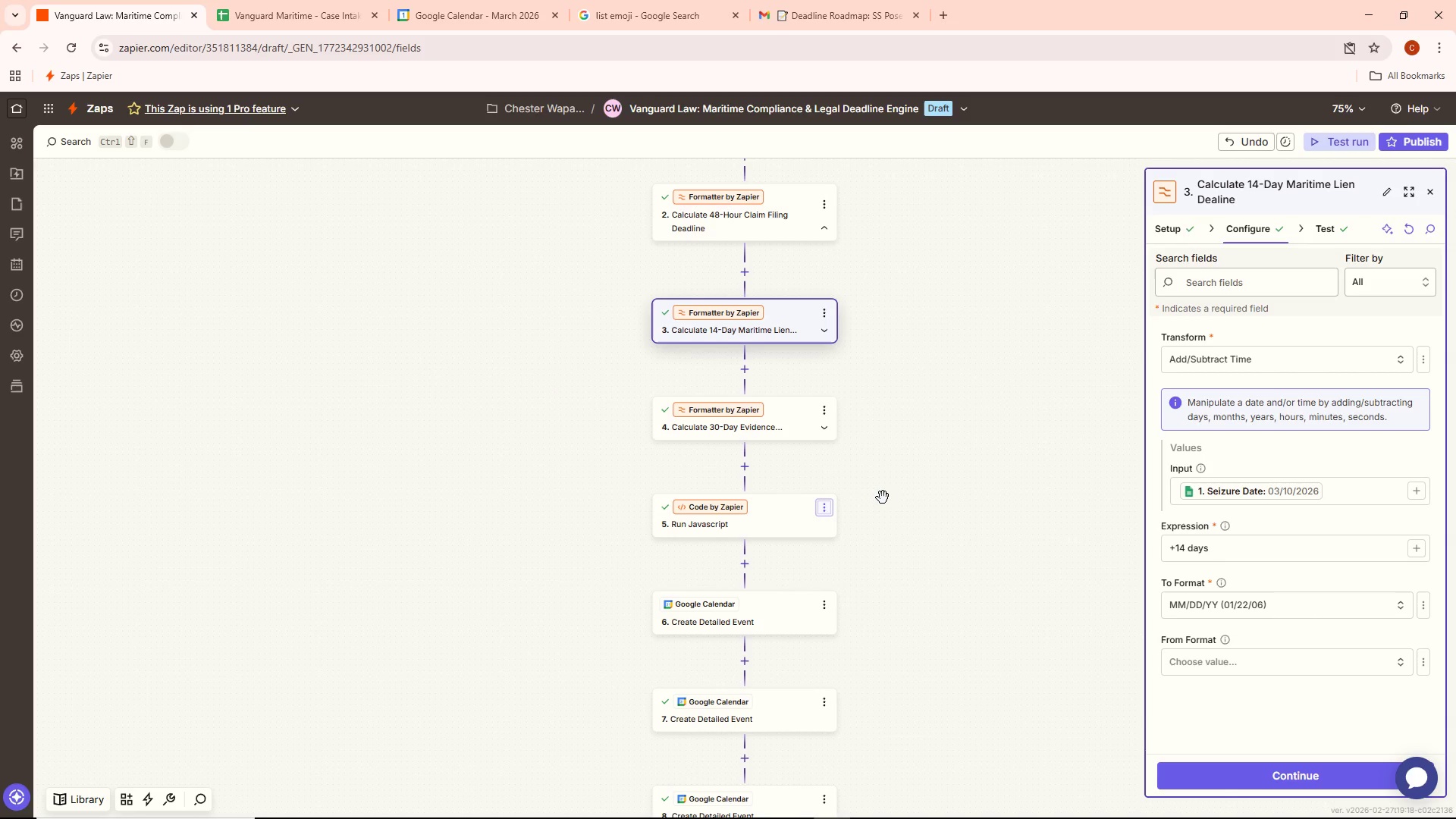 
wait(9.25)
 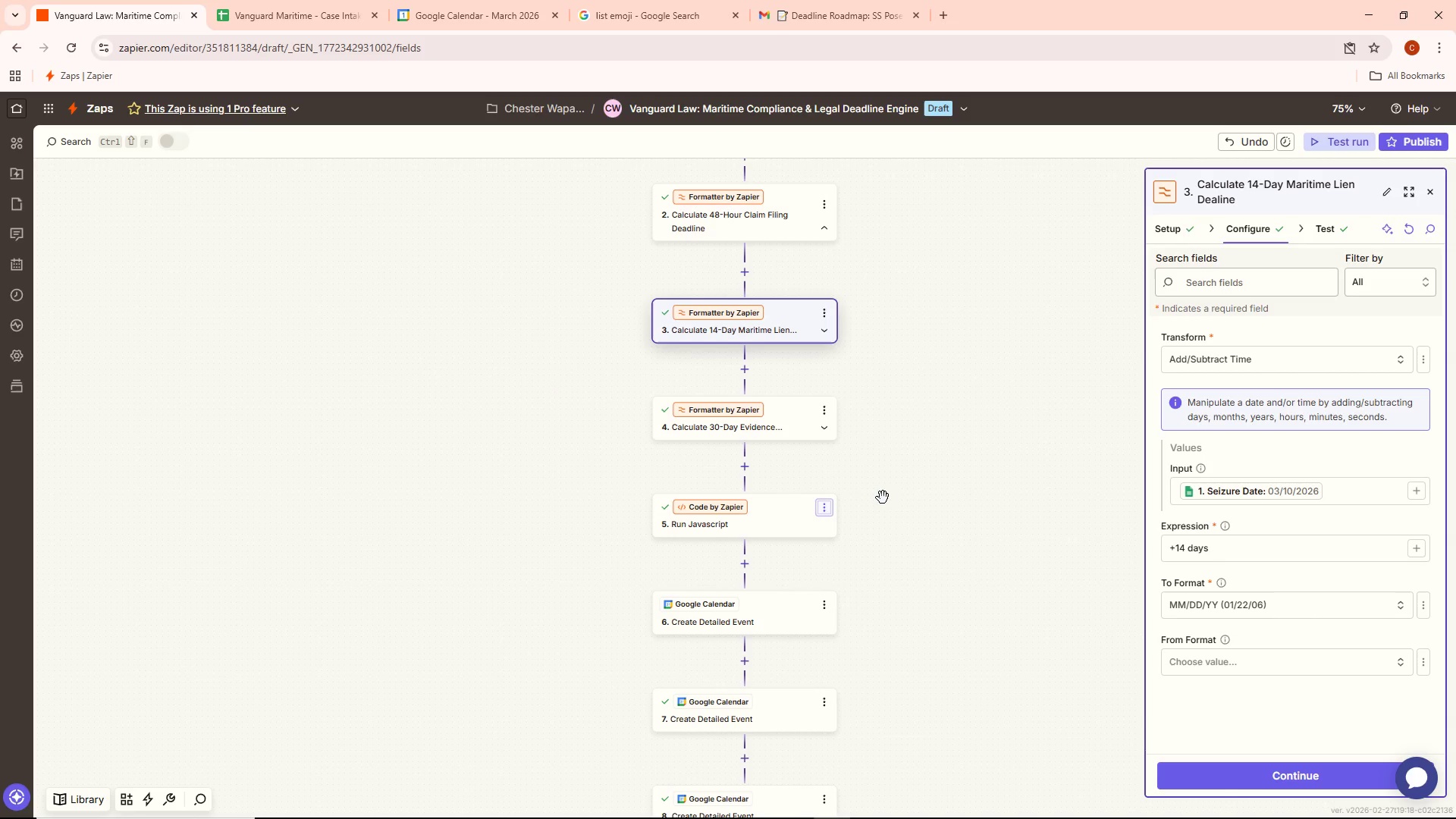 
left_click([821, 510])
 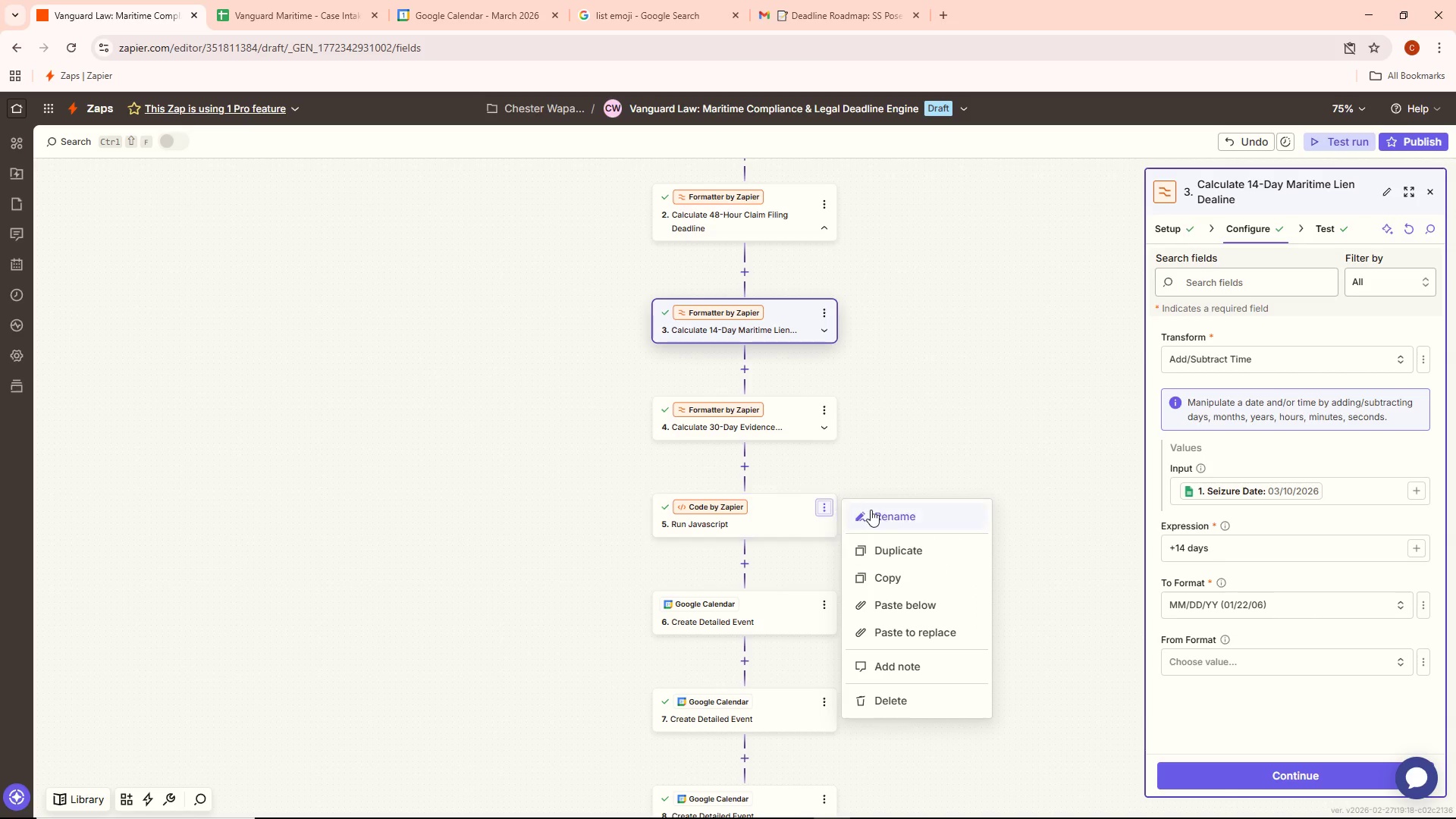 
left_click([874, 510])
 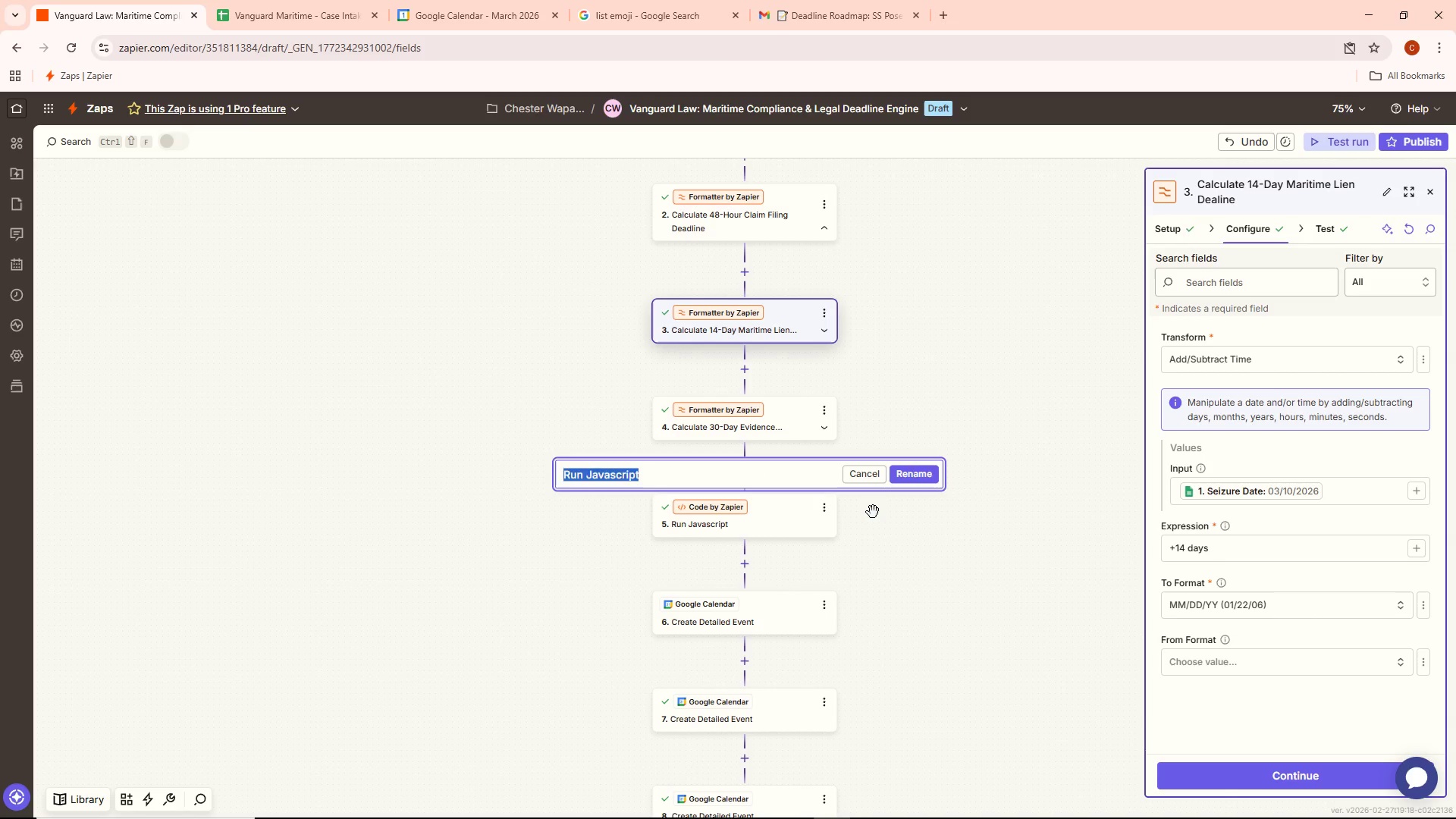 
key(Backspace)
type([Logic] )
 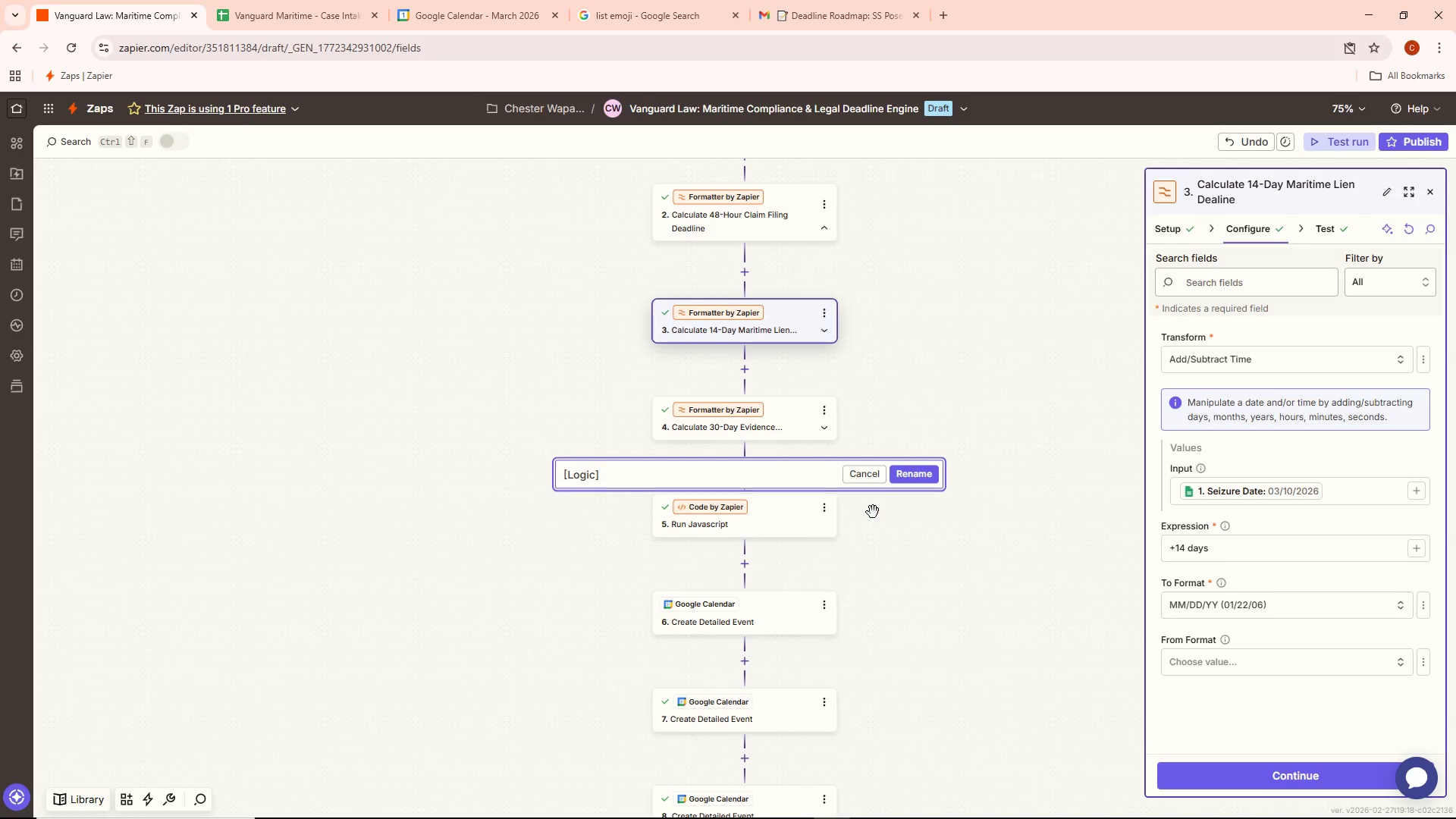 
type(Weekend Guardrail: Shift Sat/Sun to mondayt)
 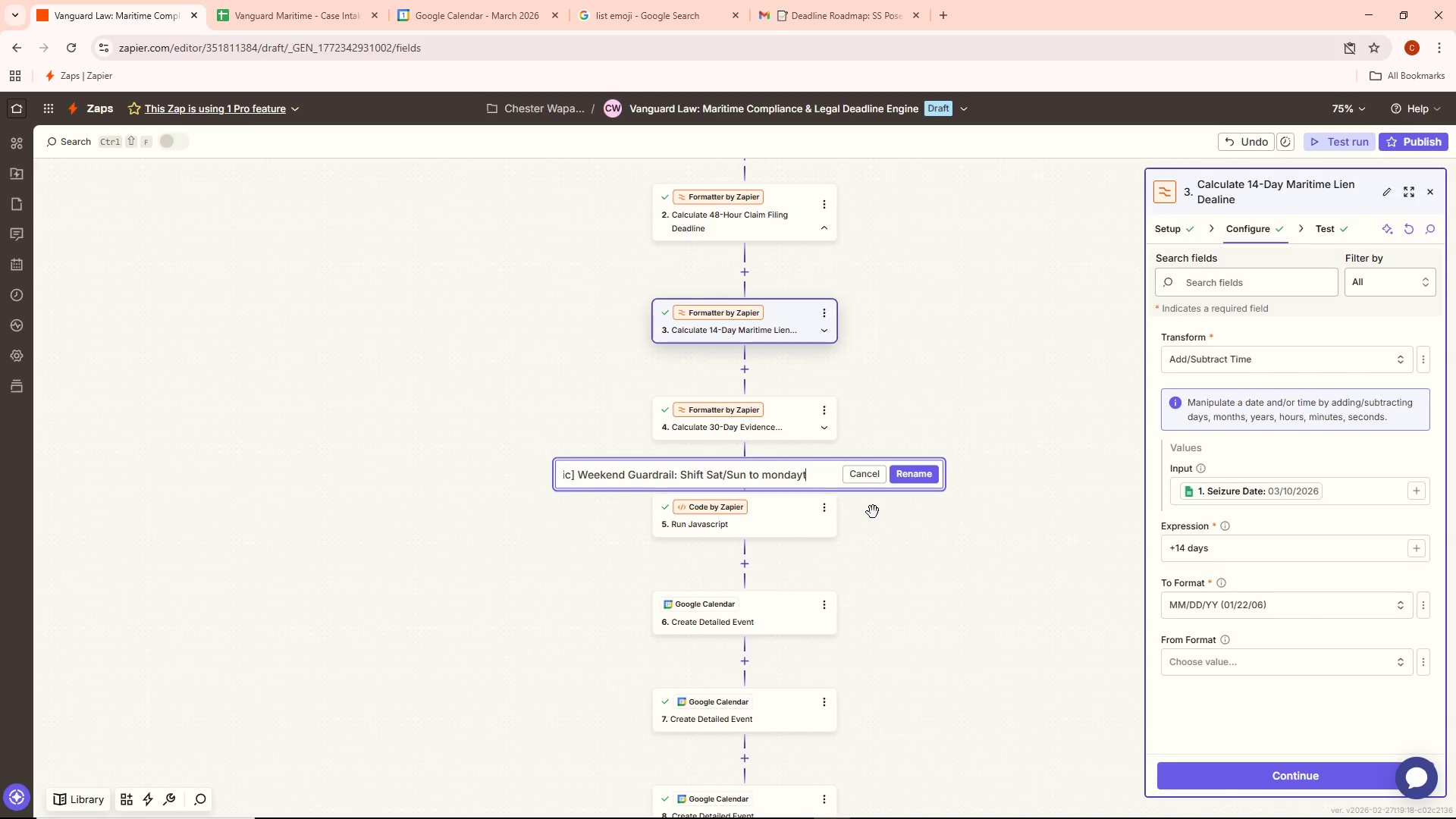 
key(Control+ControlLeft)
 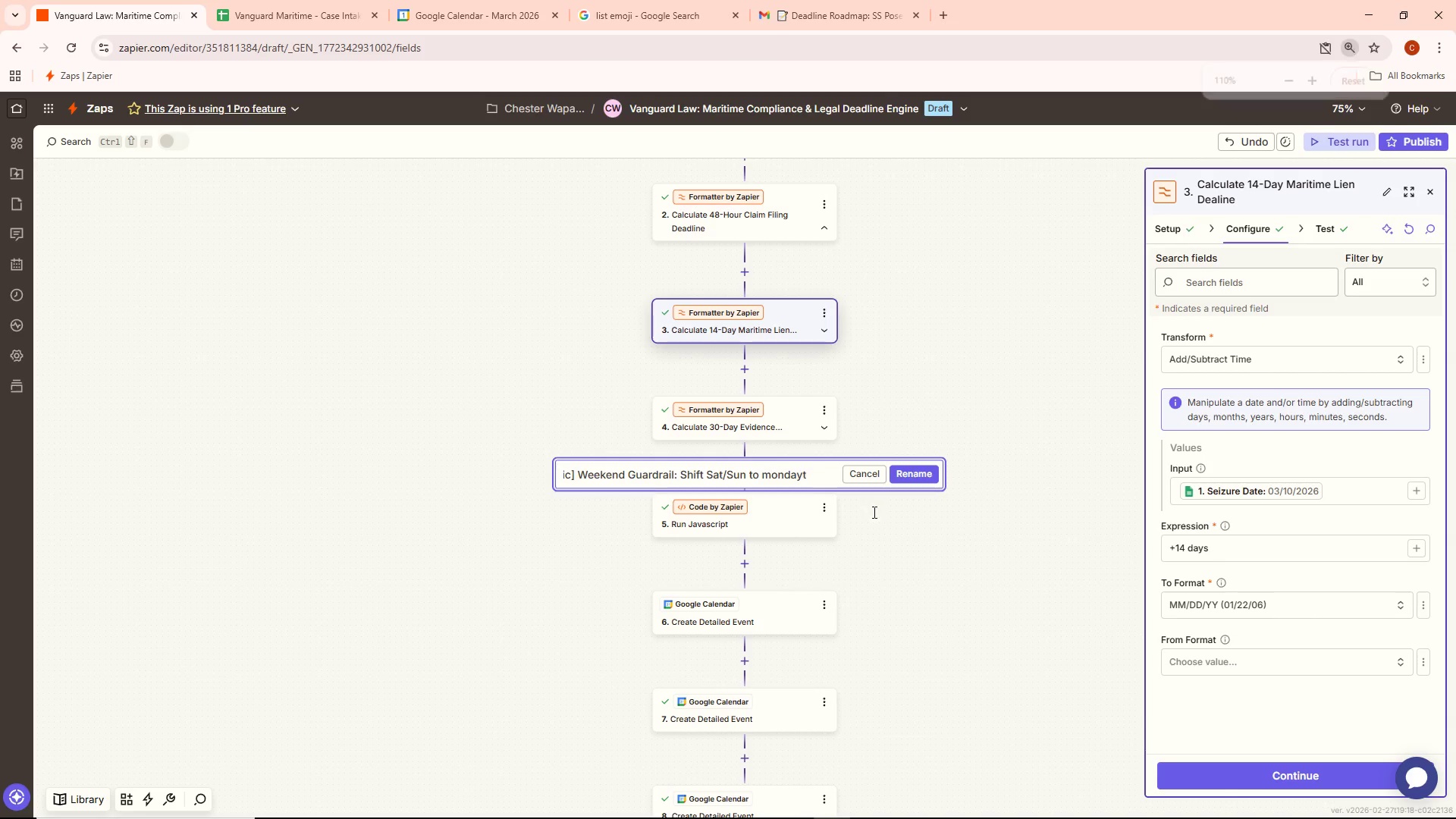 
key(Control+Equal)
 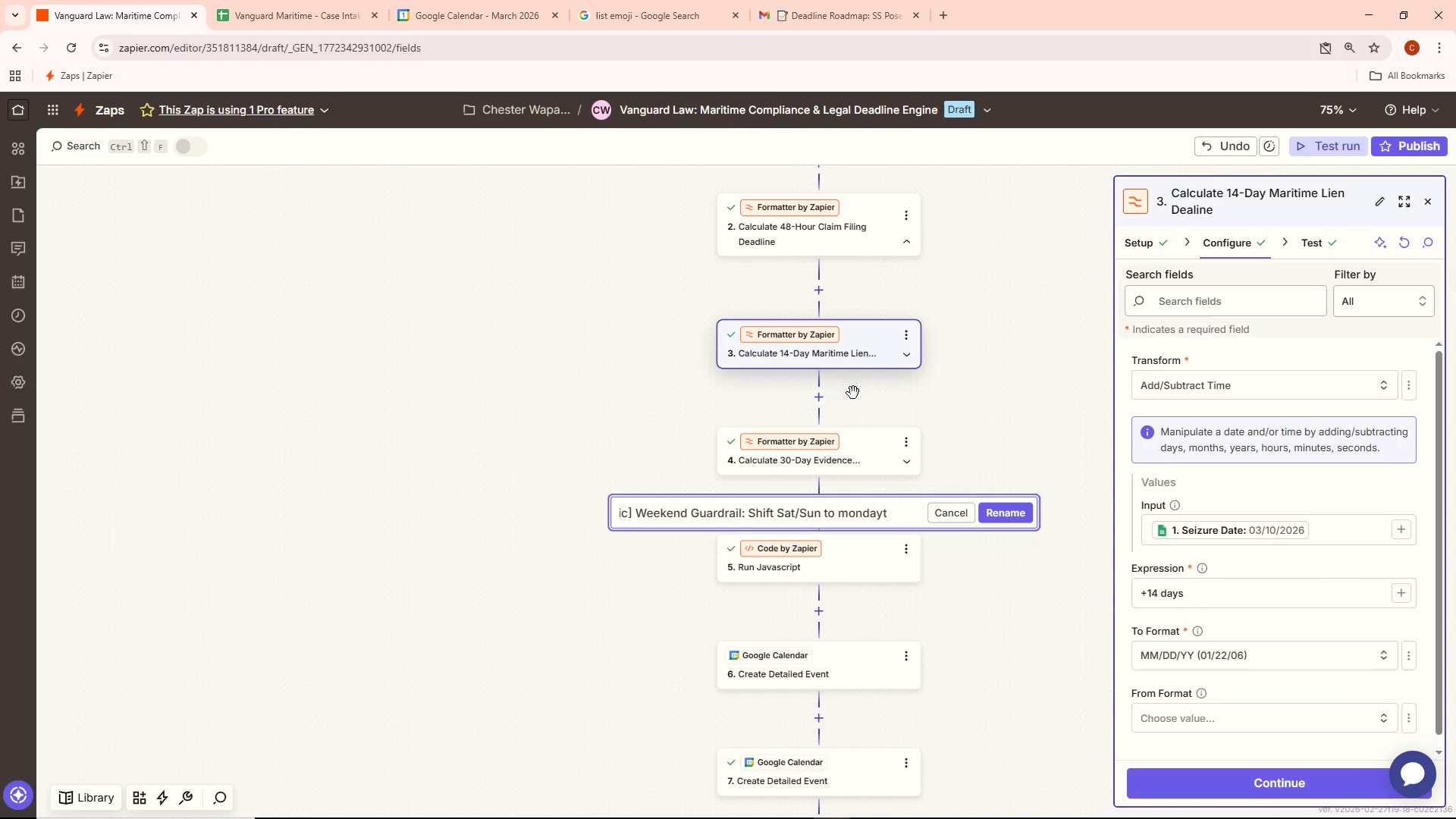 
wait(5.95)
 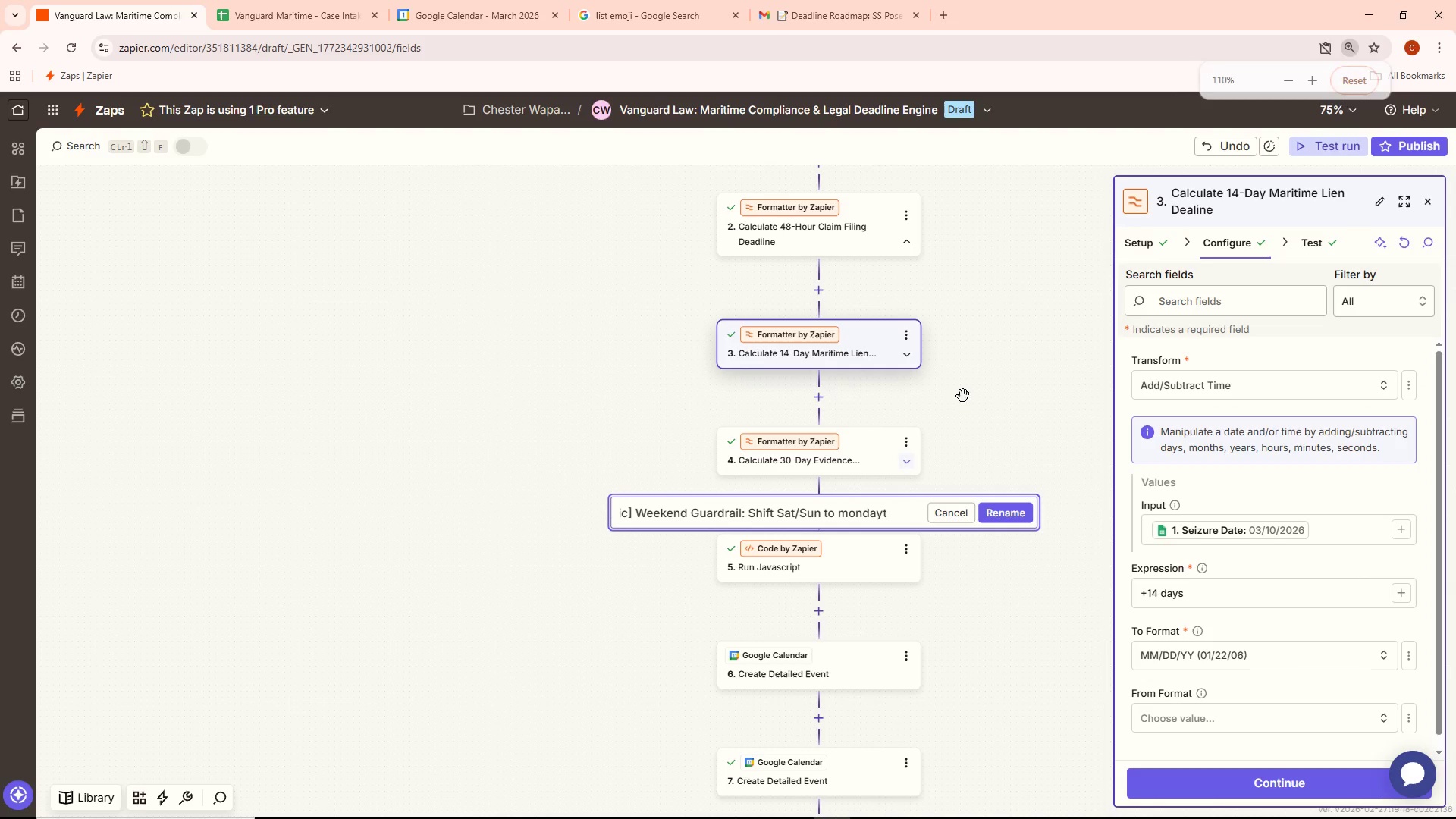 
key(Backspace)
 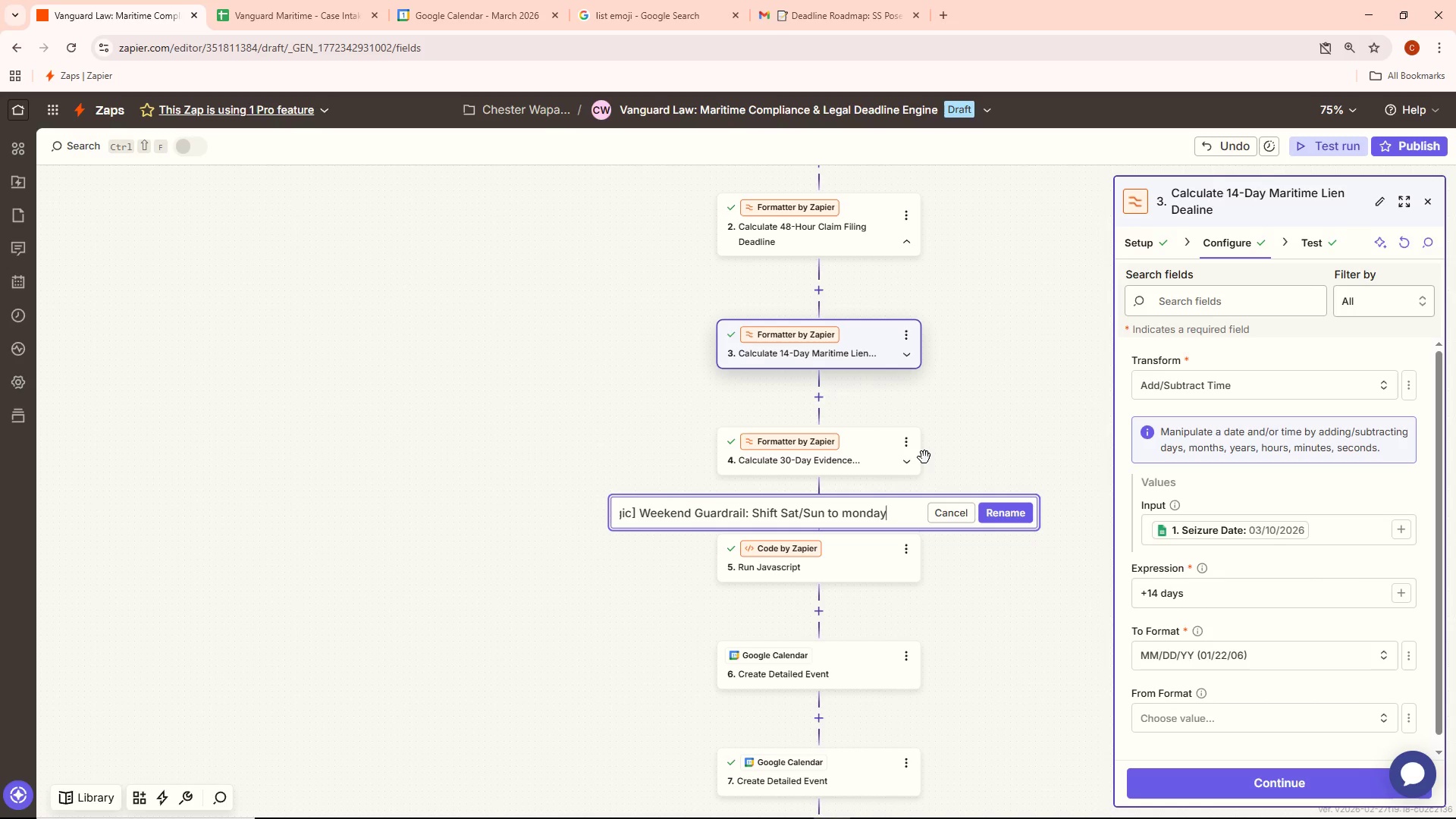 
key(Control+ControlLeft)
 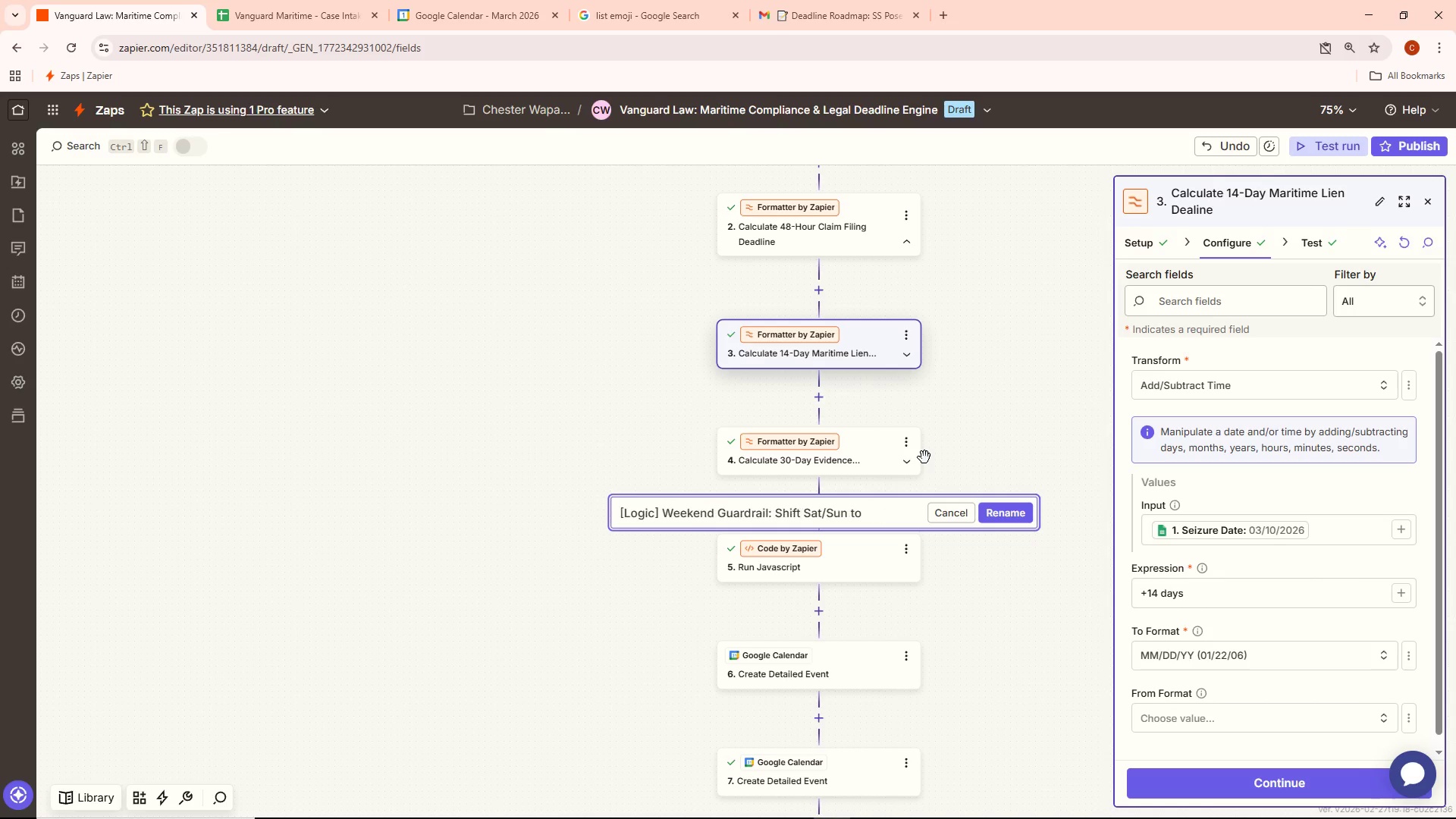 
key(Control+Backspace)
 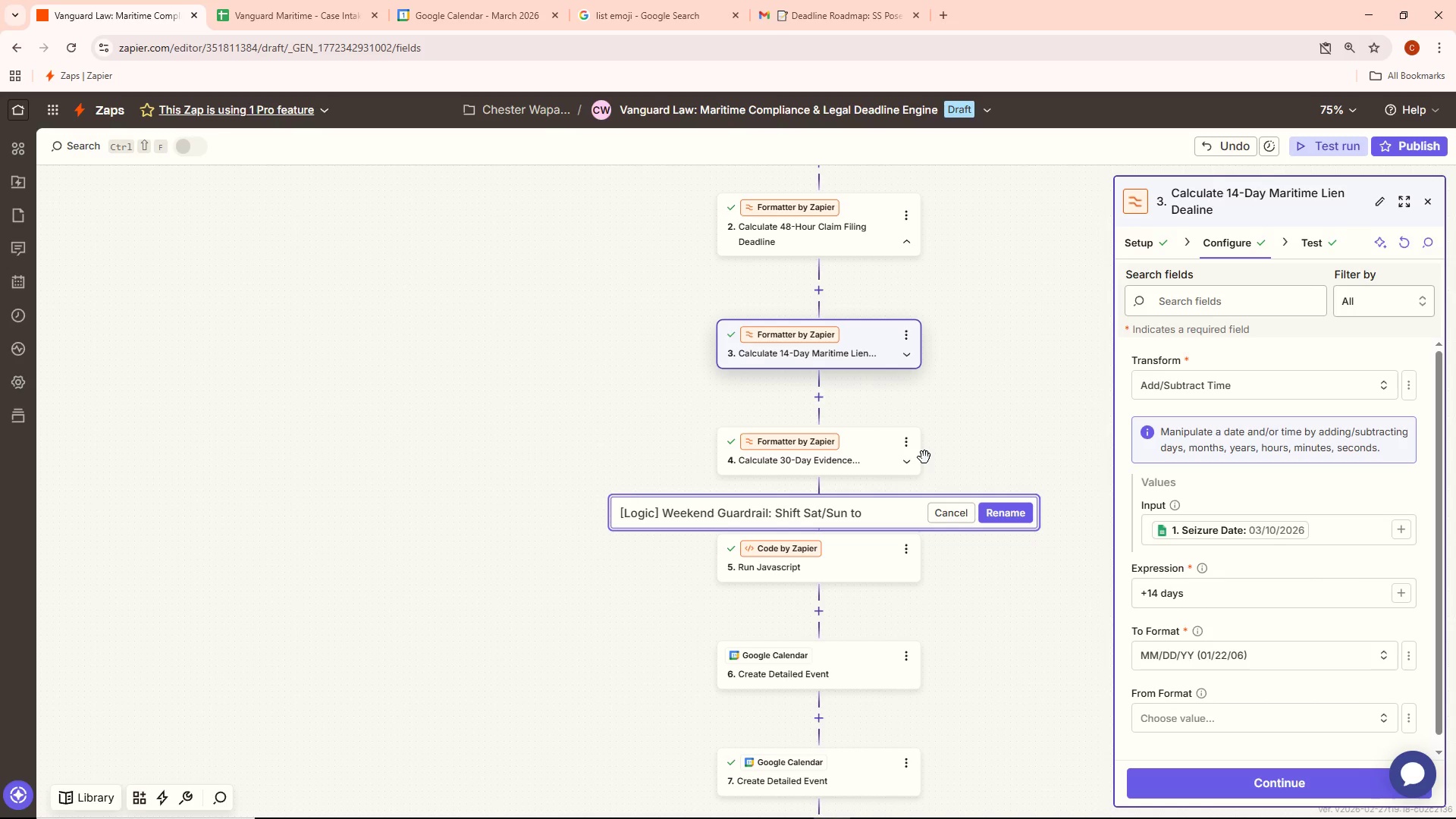 
type(Monday)
 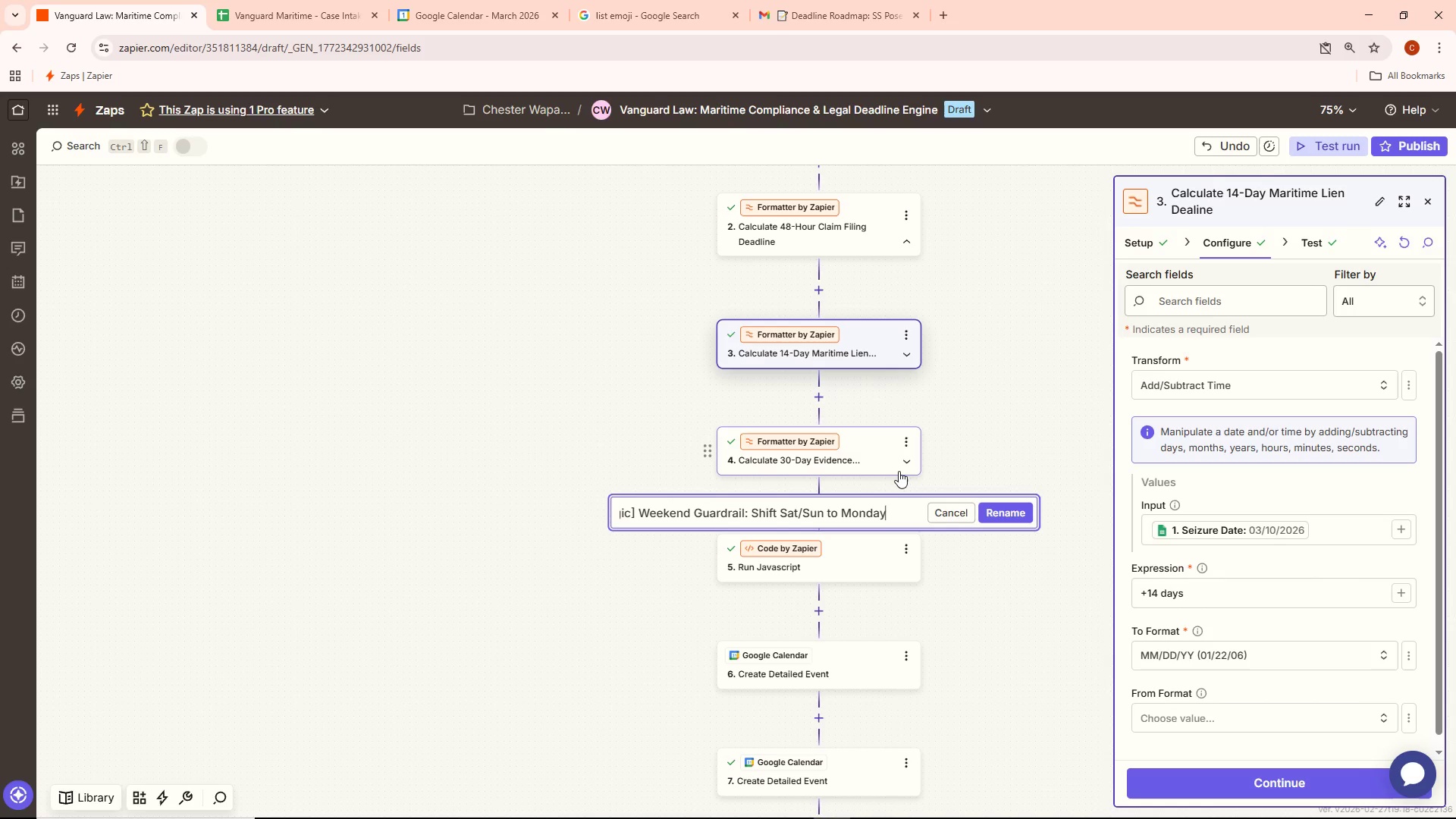 
wait(5.83)
 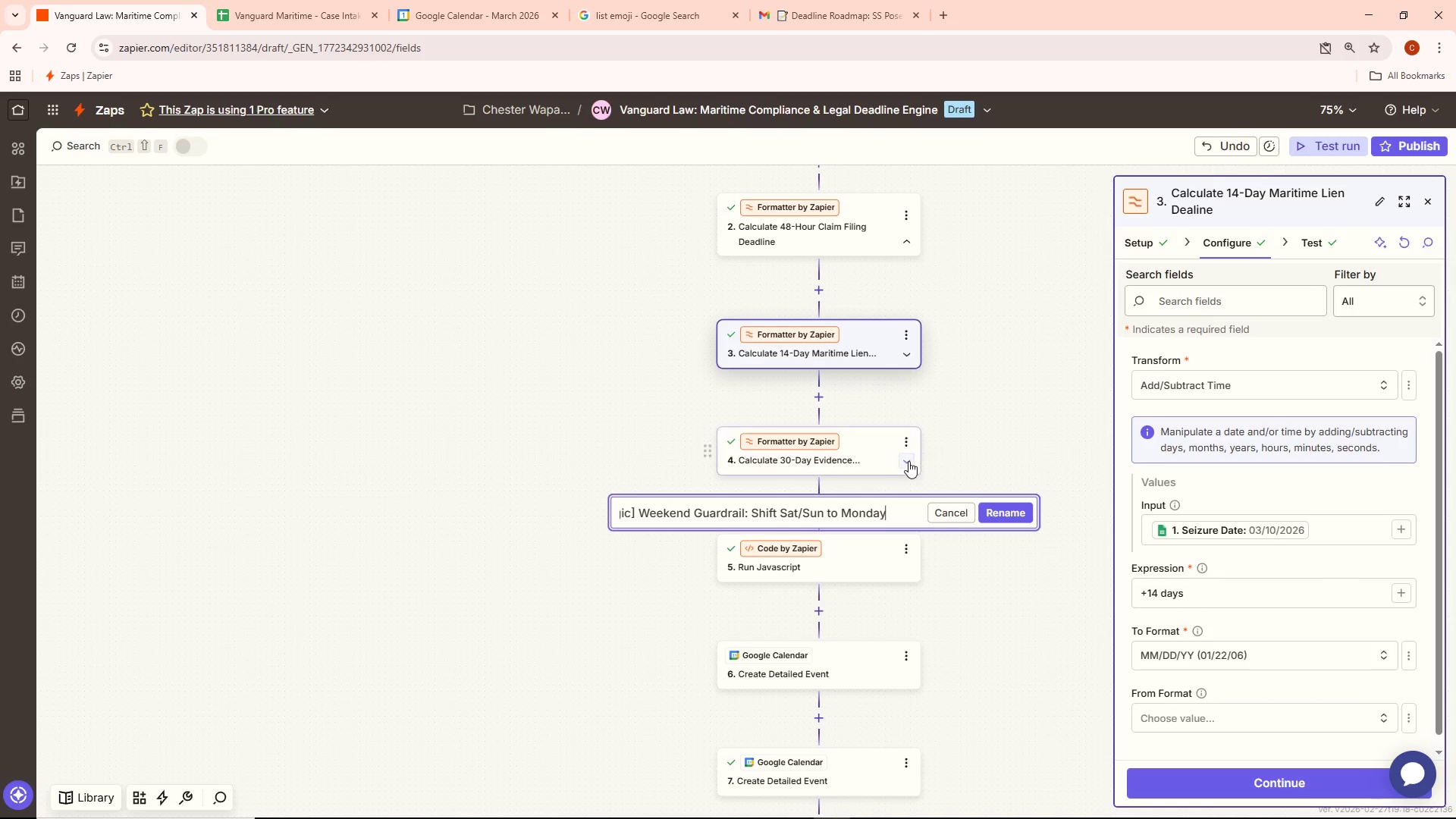 
key(Control+ControlLeft)
 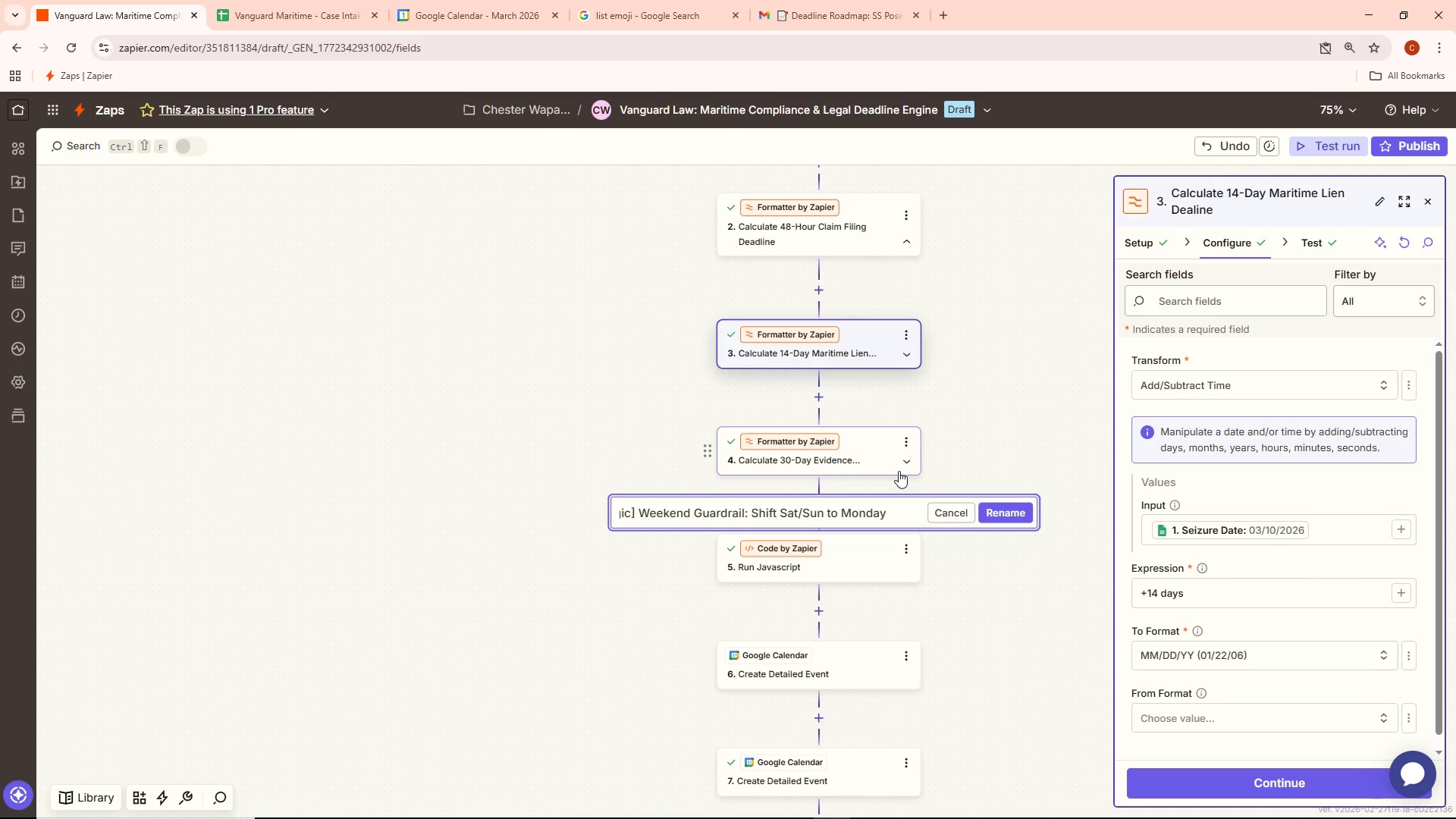 
key(Control+Equal)
 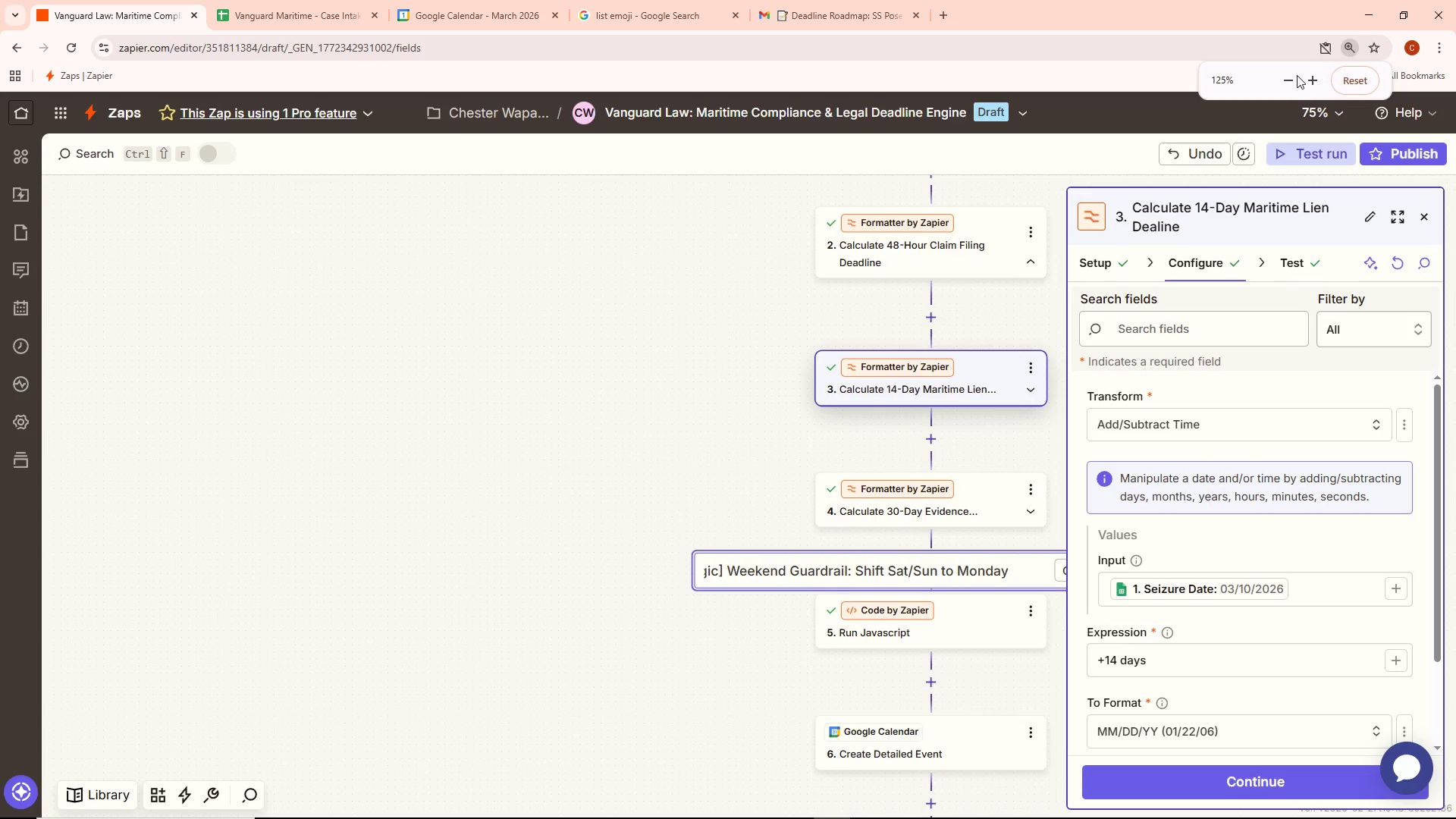 
left_click([1356, 77])
 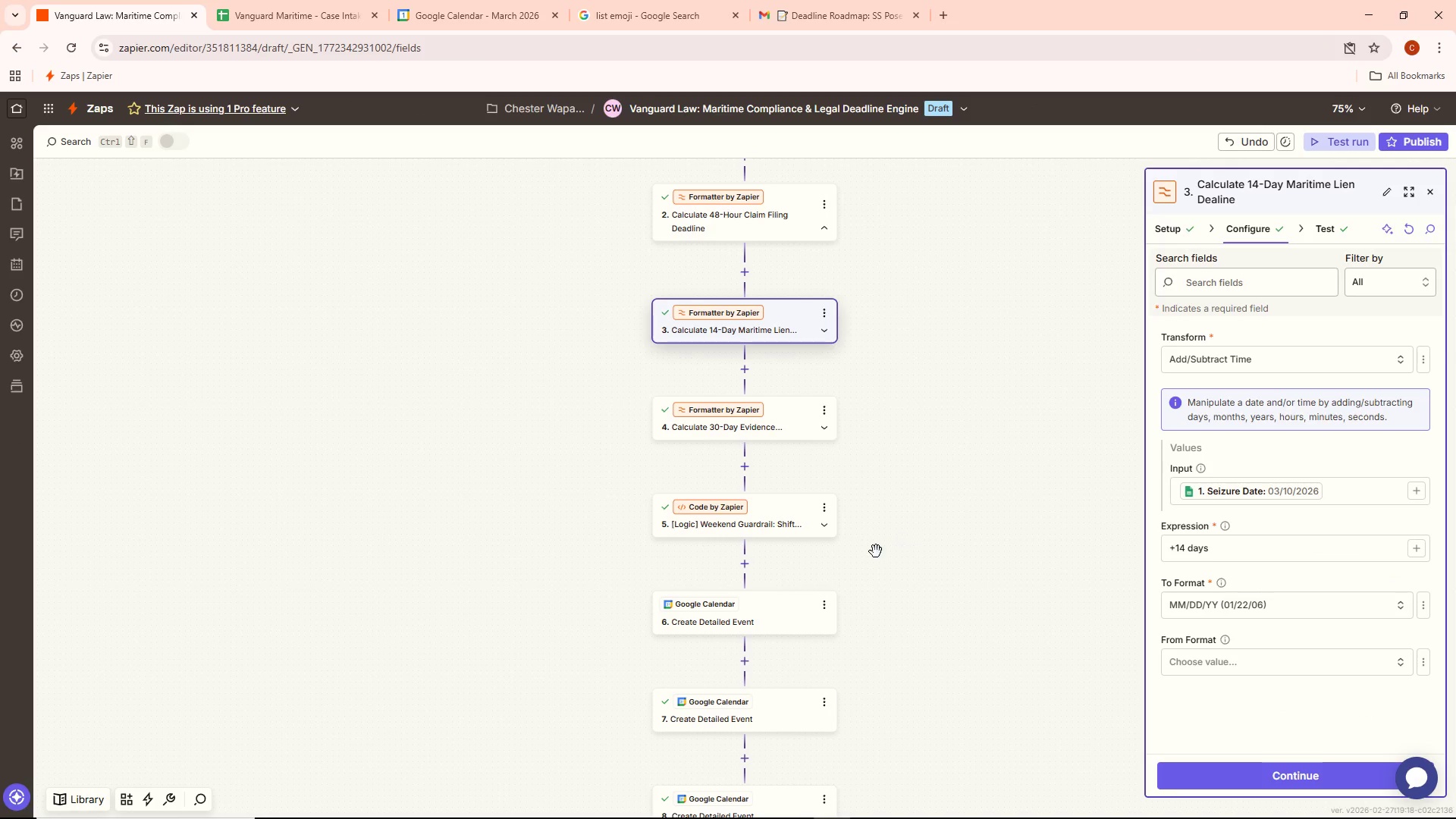 
wait(5.74)
 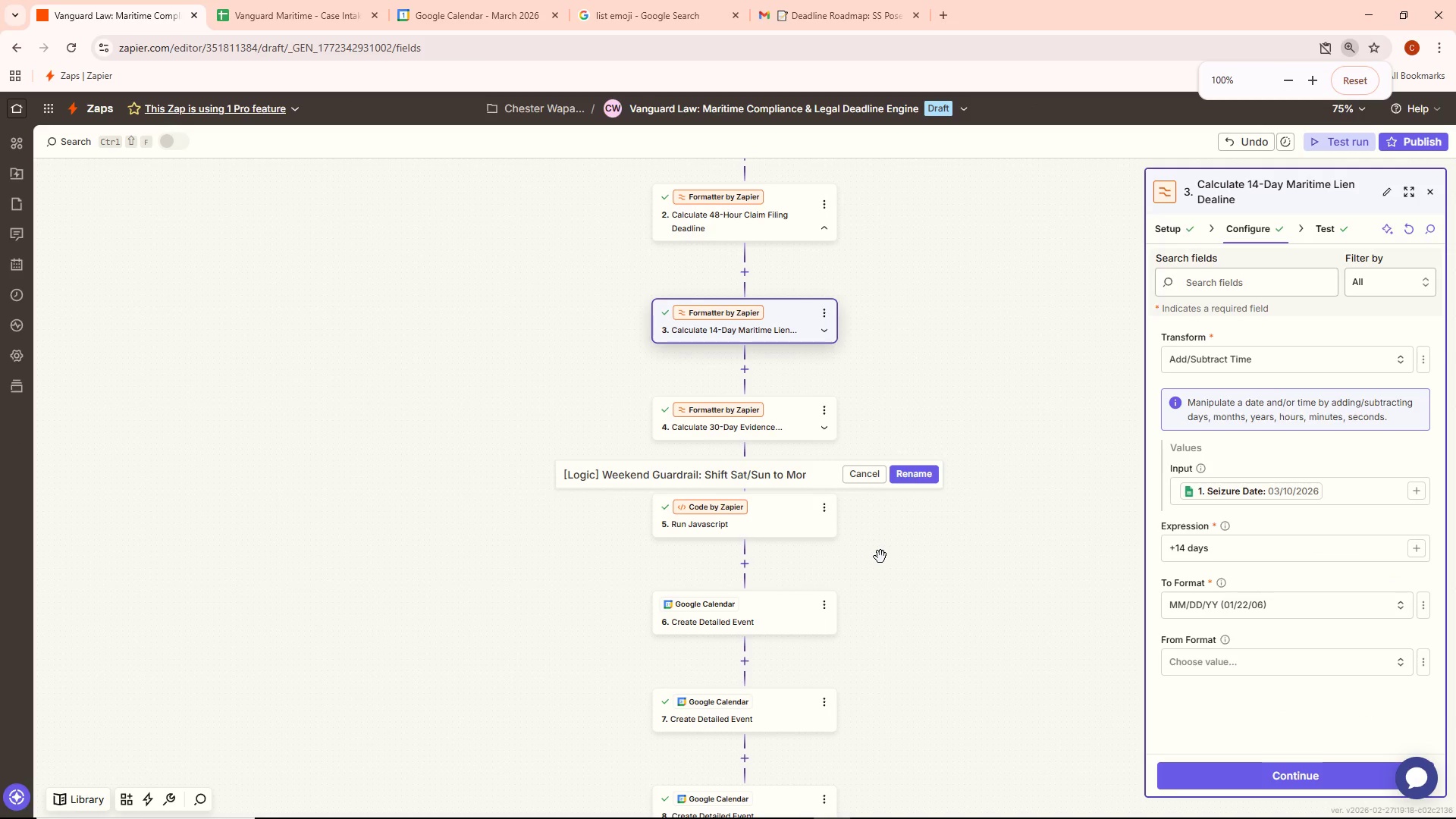 
left_click([821, 524])
 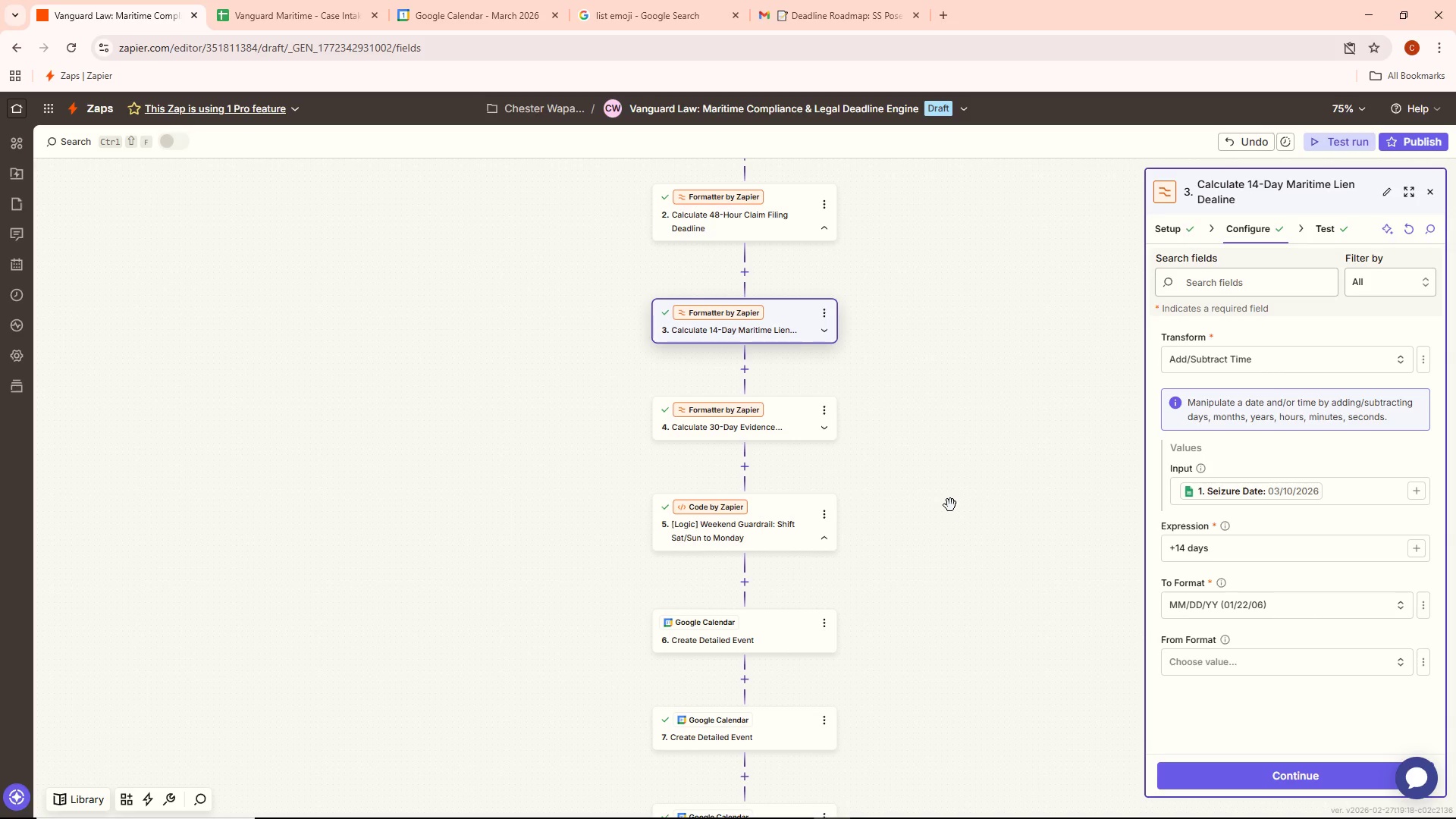 
scroll: coordinate [900, 514], scroll_direction: down, amount: 4.0
 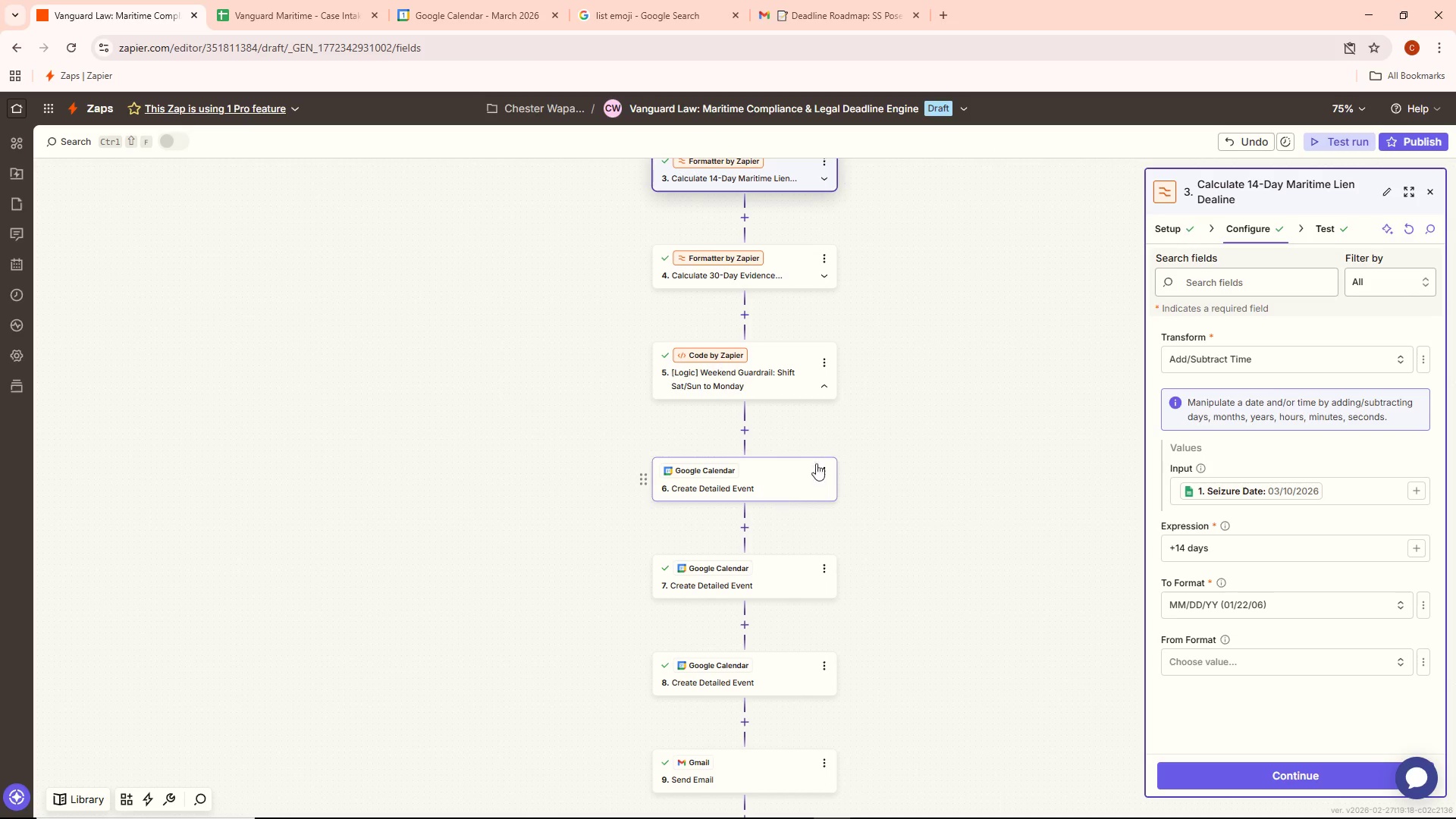 
left_click([824, 463])
 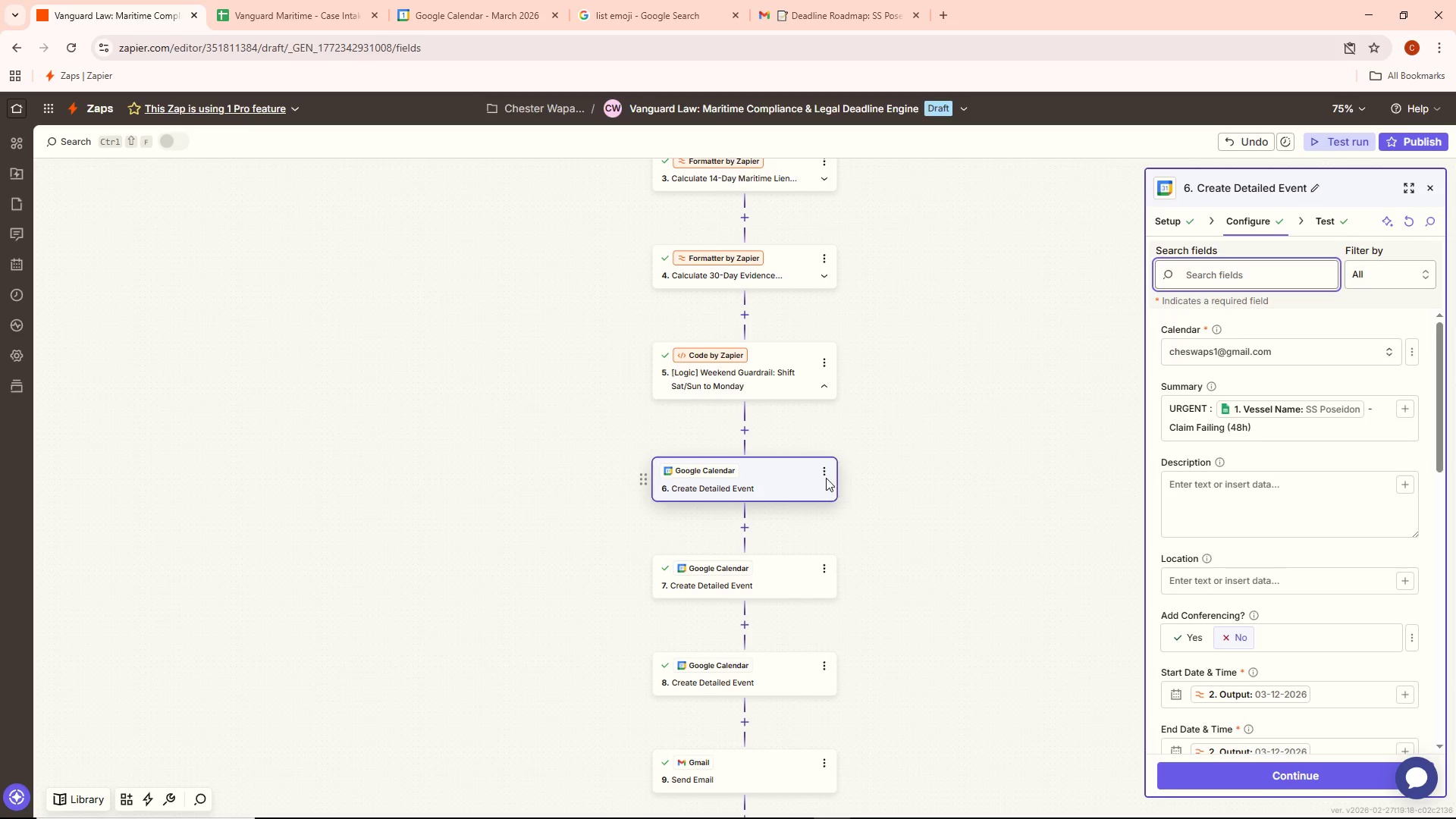 
left_click([826, 469])
 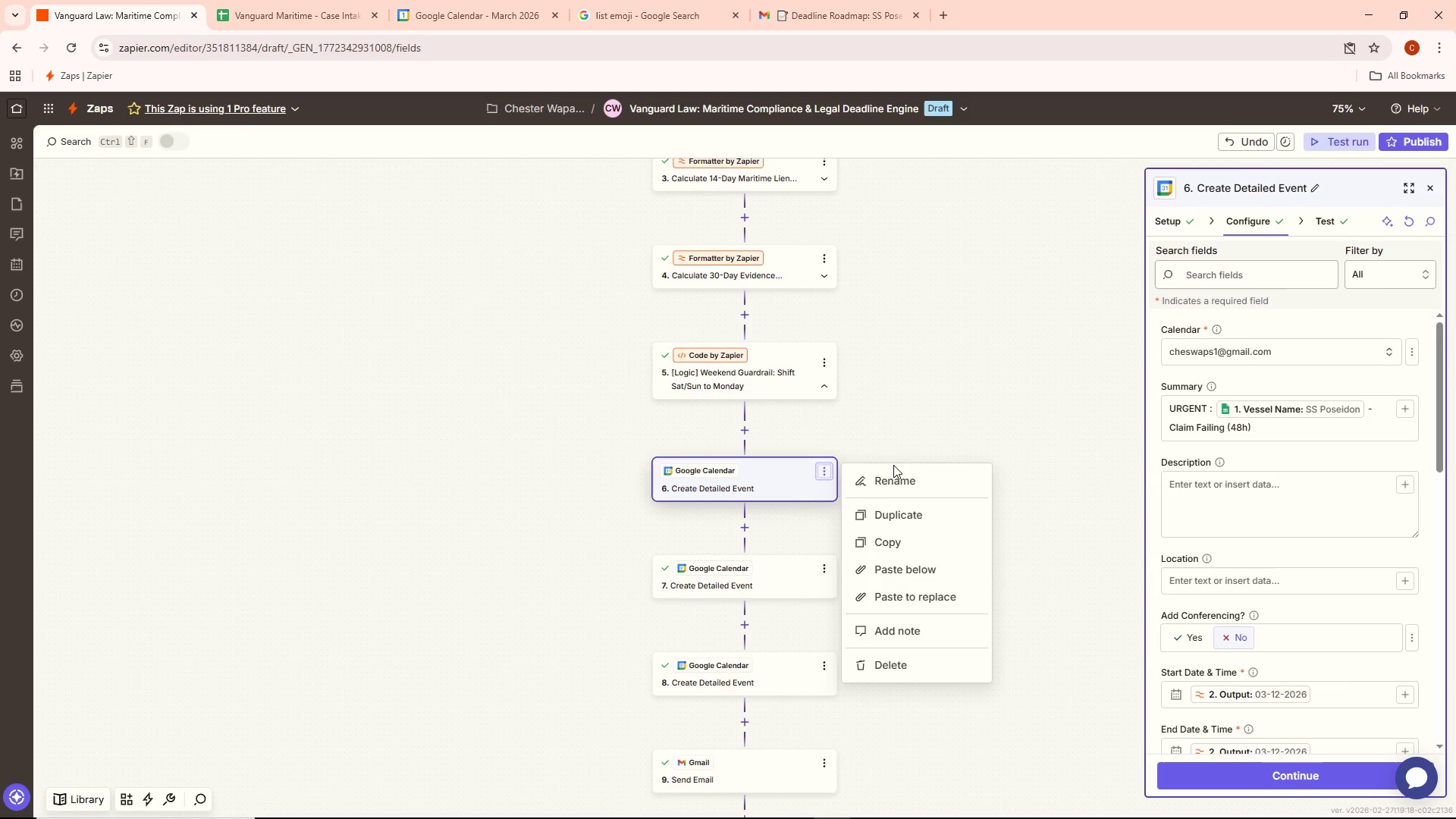 
left_click([895, 480])
 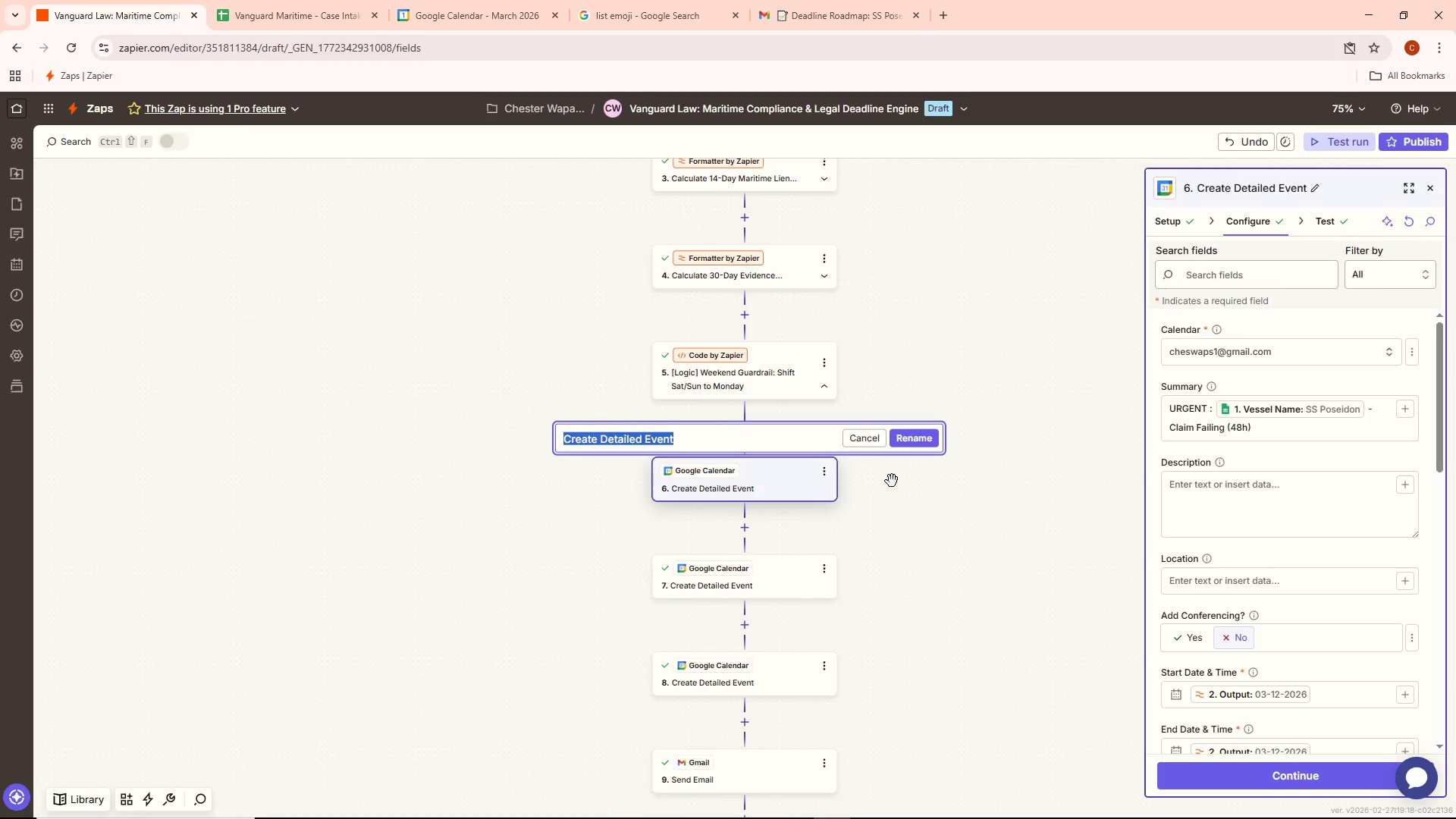 
key(Backspace)
 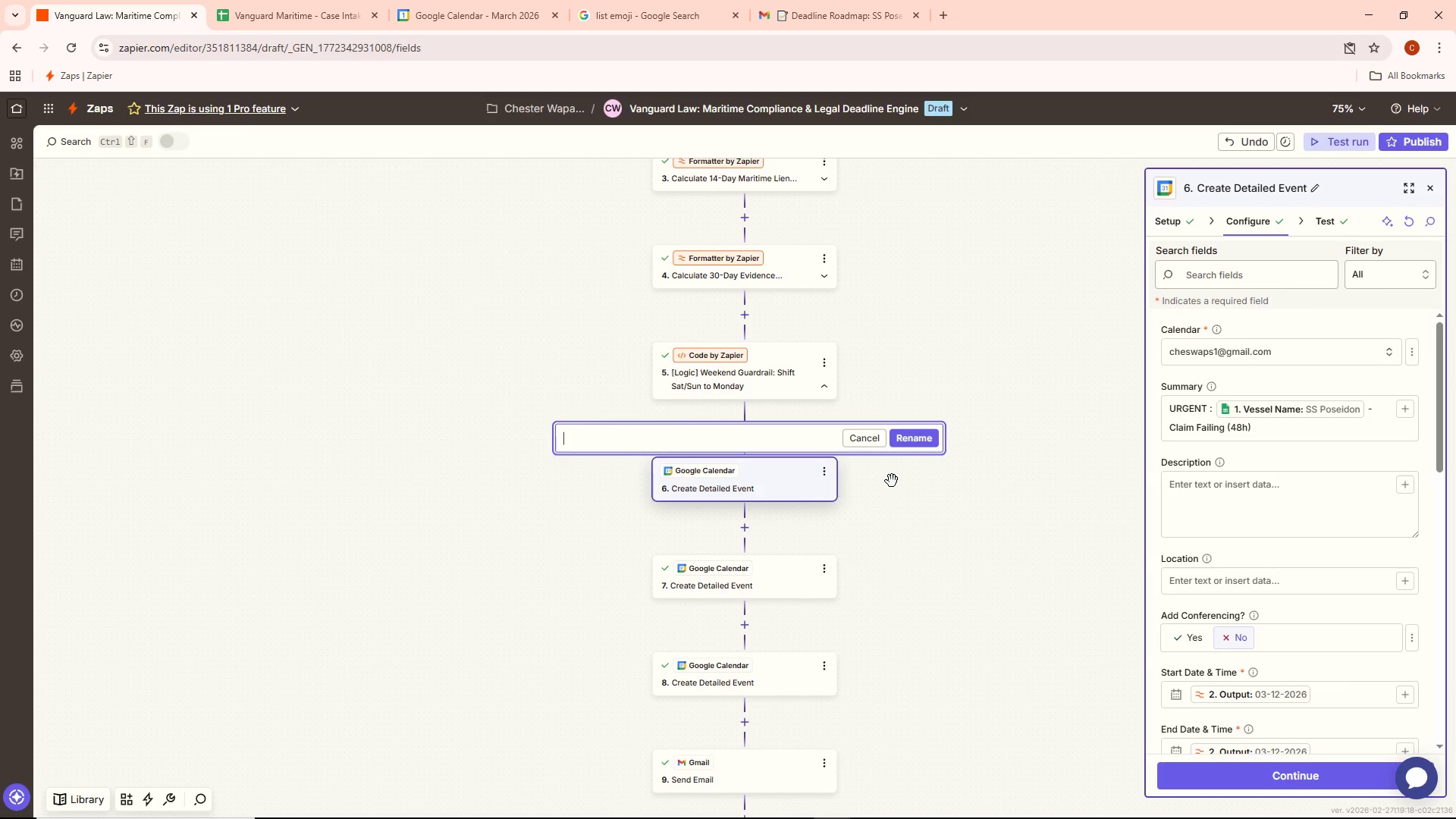 
type(Sync Milestone)
 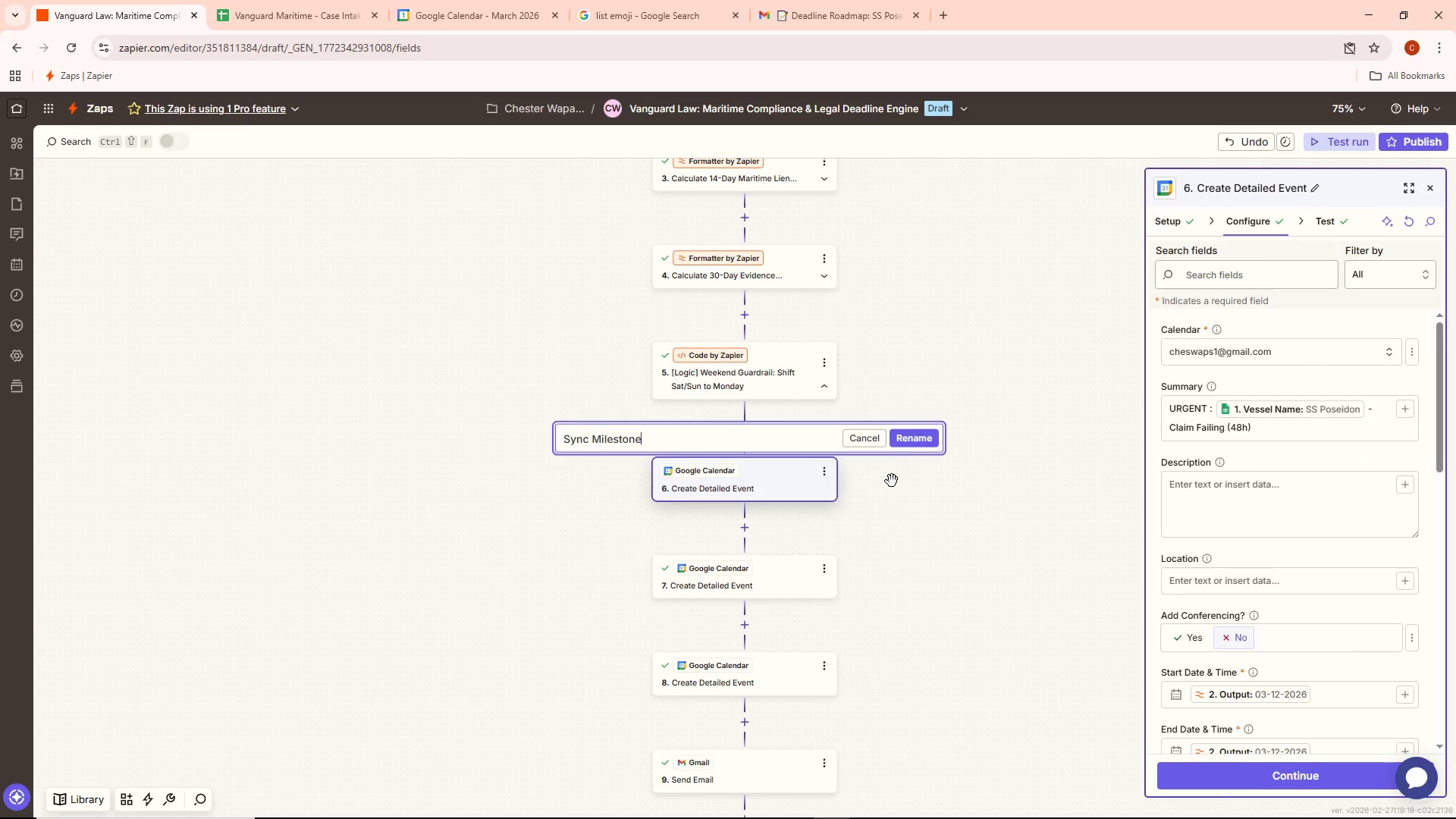 
type(: Claim Filing 9)
key(Backspace)
type((48h()
key(Backspace)
type())
 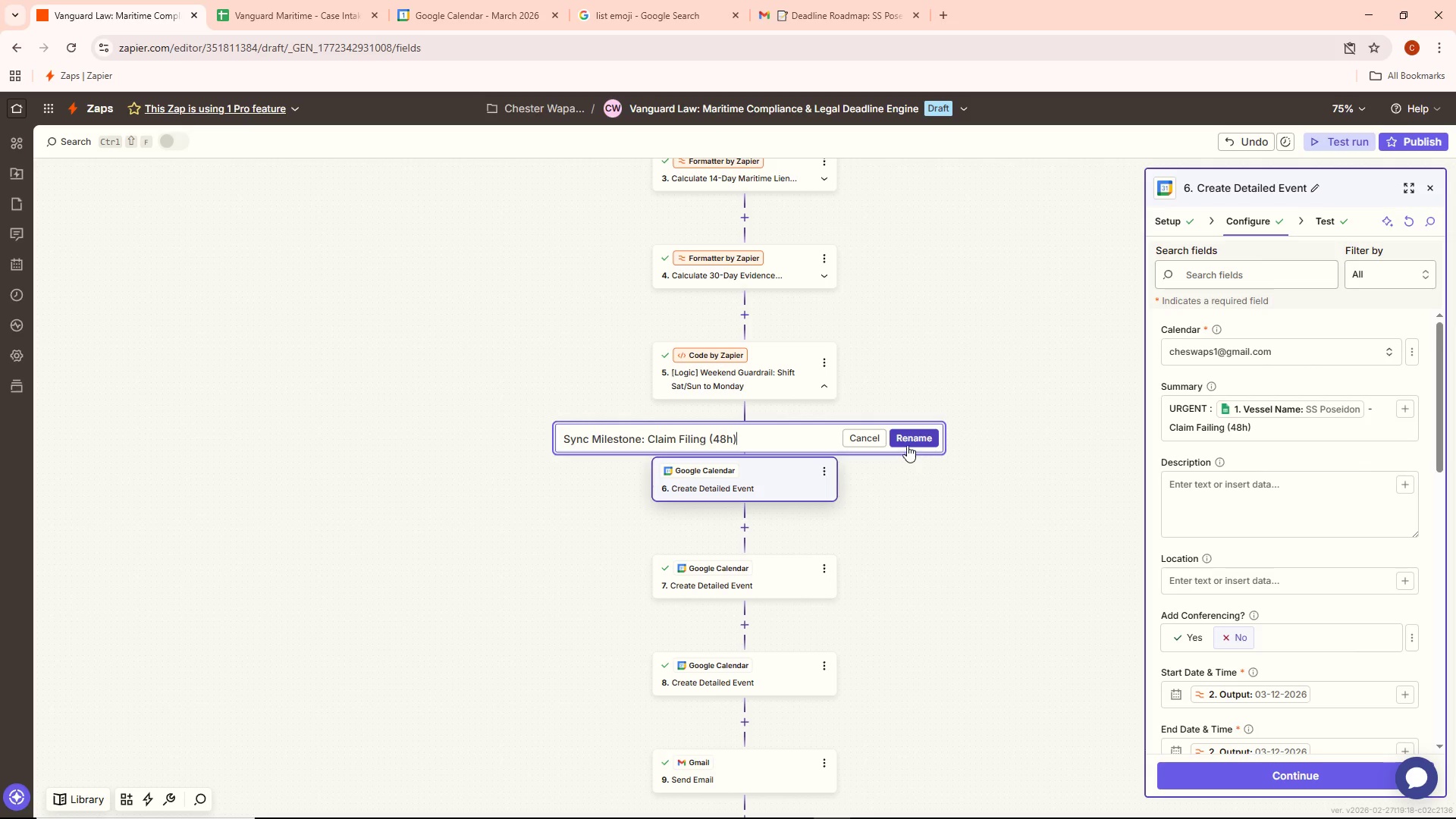 
left_click([921, 438])
 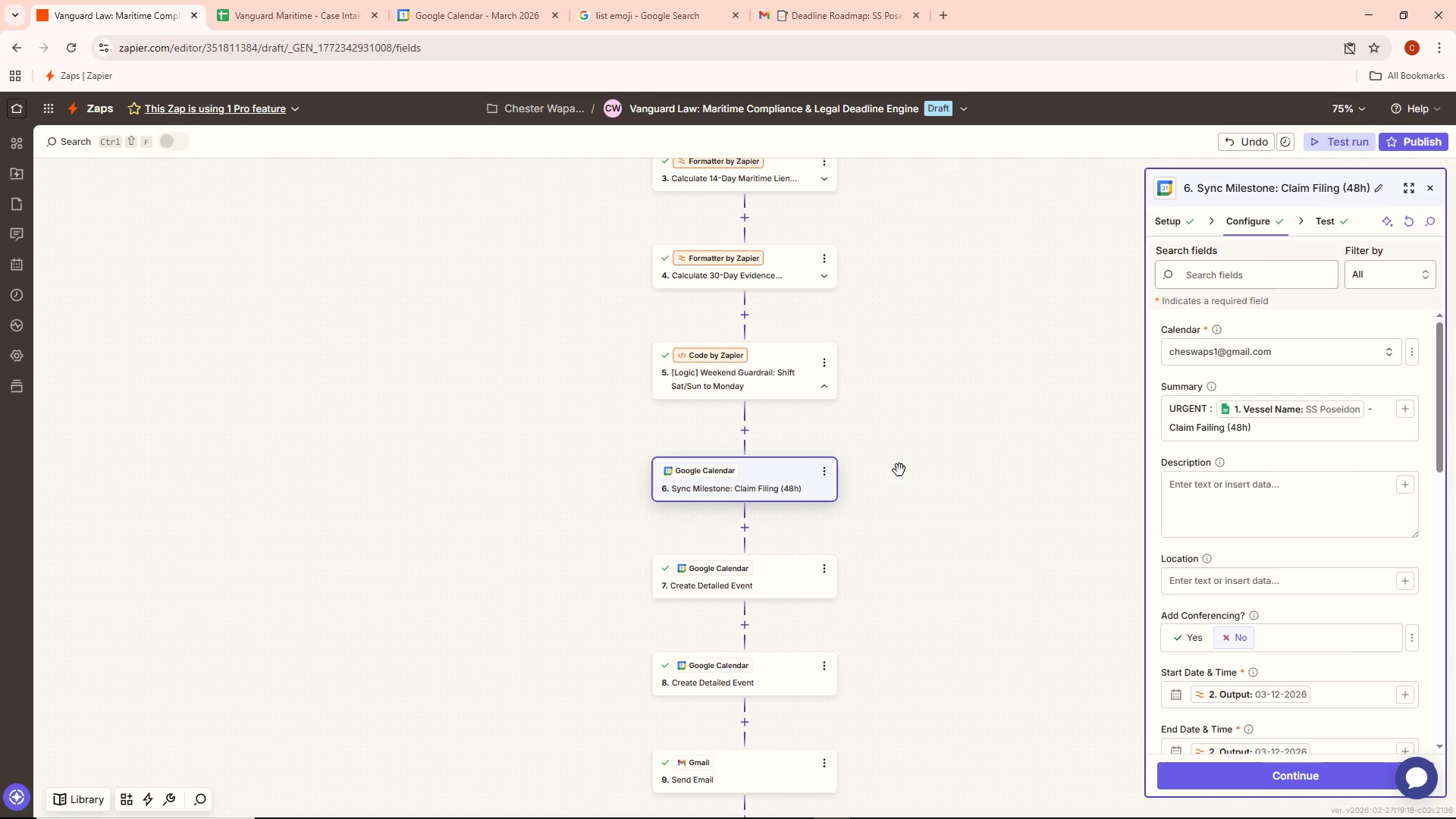 
scroll: coordinate [883, 491], scroll_direction: down, amount: 1.0
 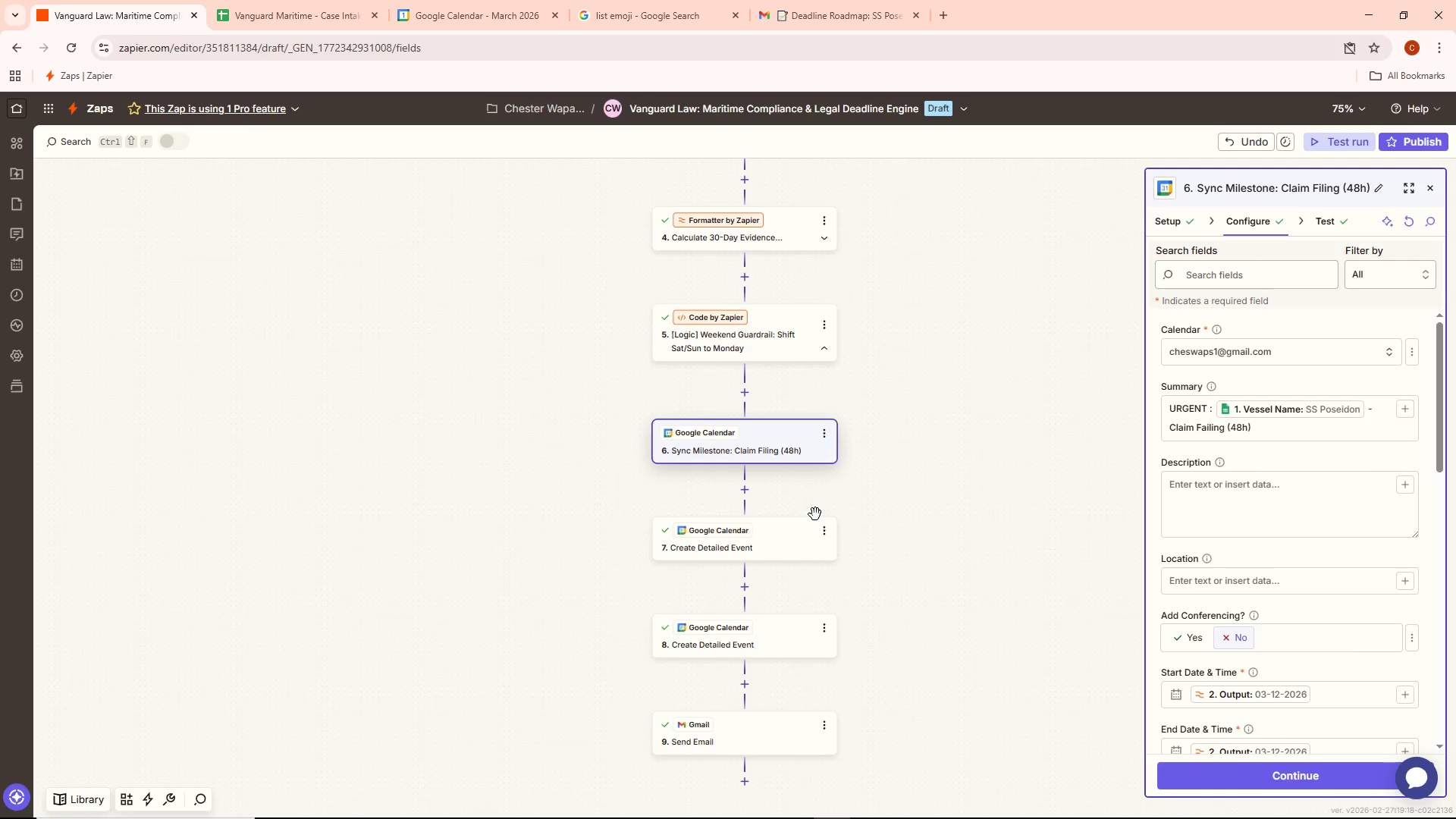 
wait(10.05)
 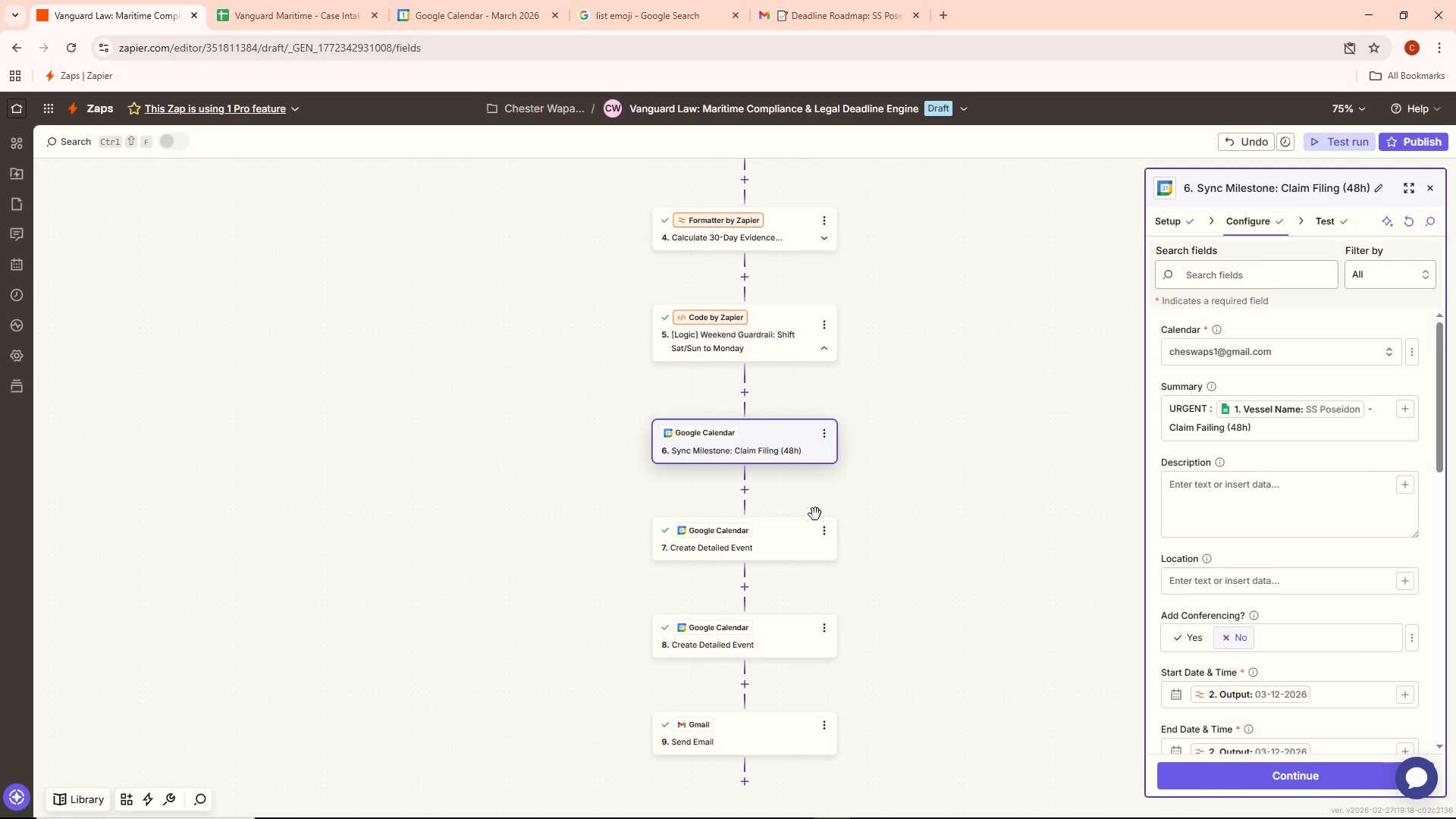 
left_click([820, 524])
 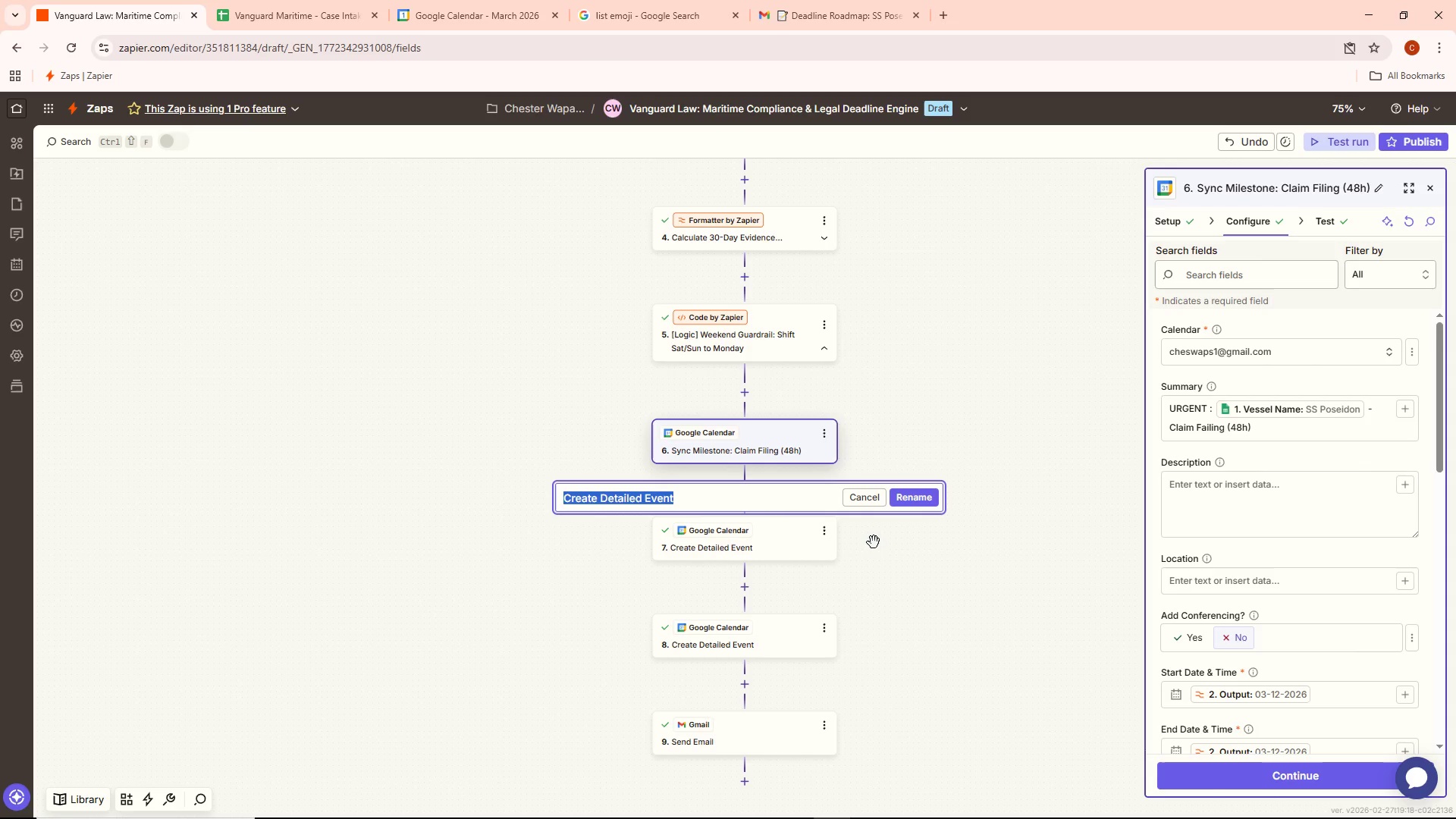 
key(Backspace)
type(Sync Mils)
key(Backspace)
type(estone: claim)
 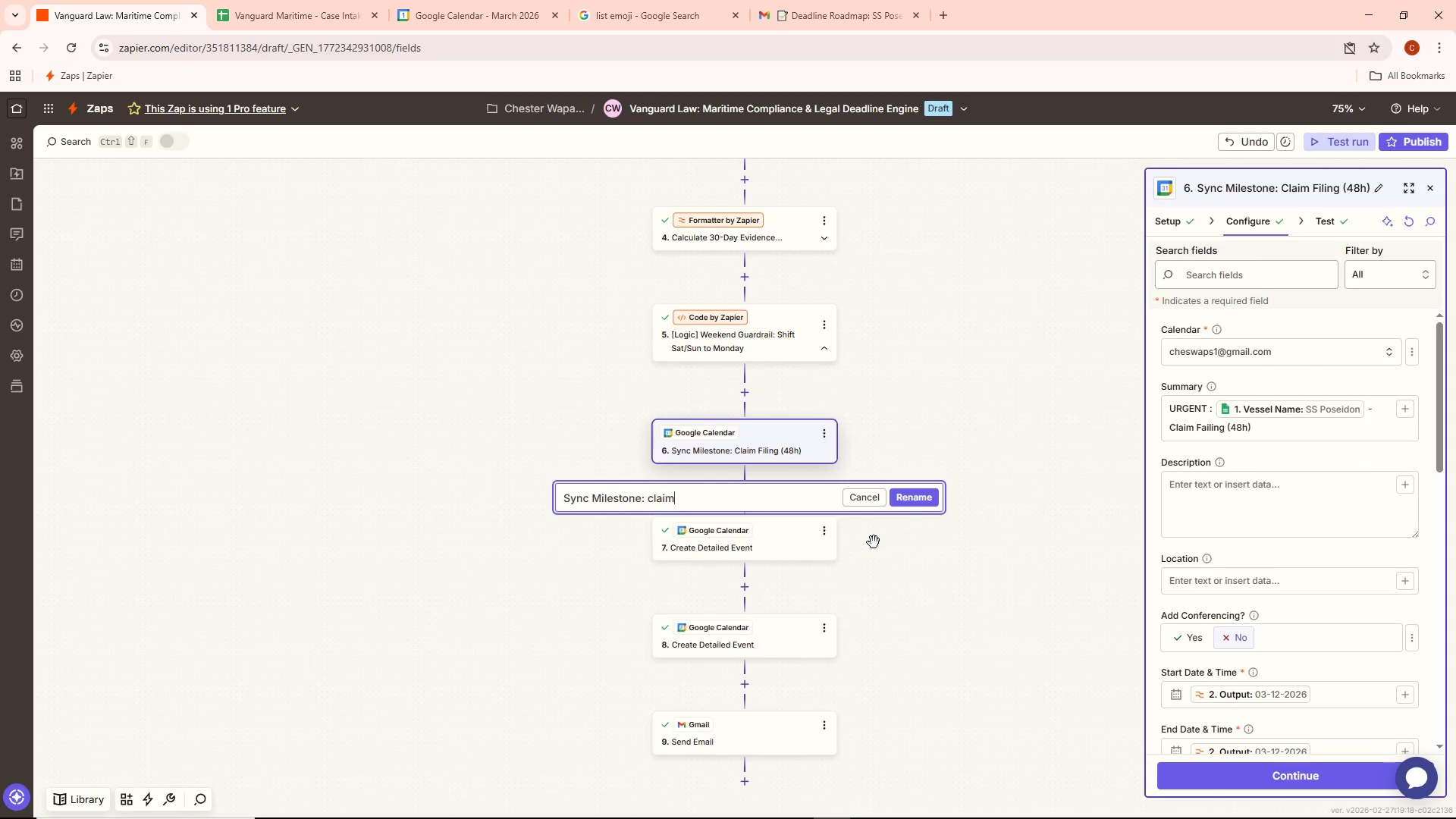 
wait(11.41)
 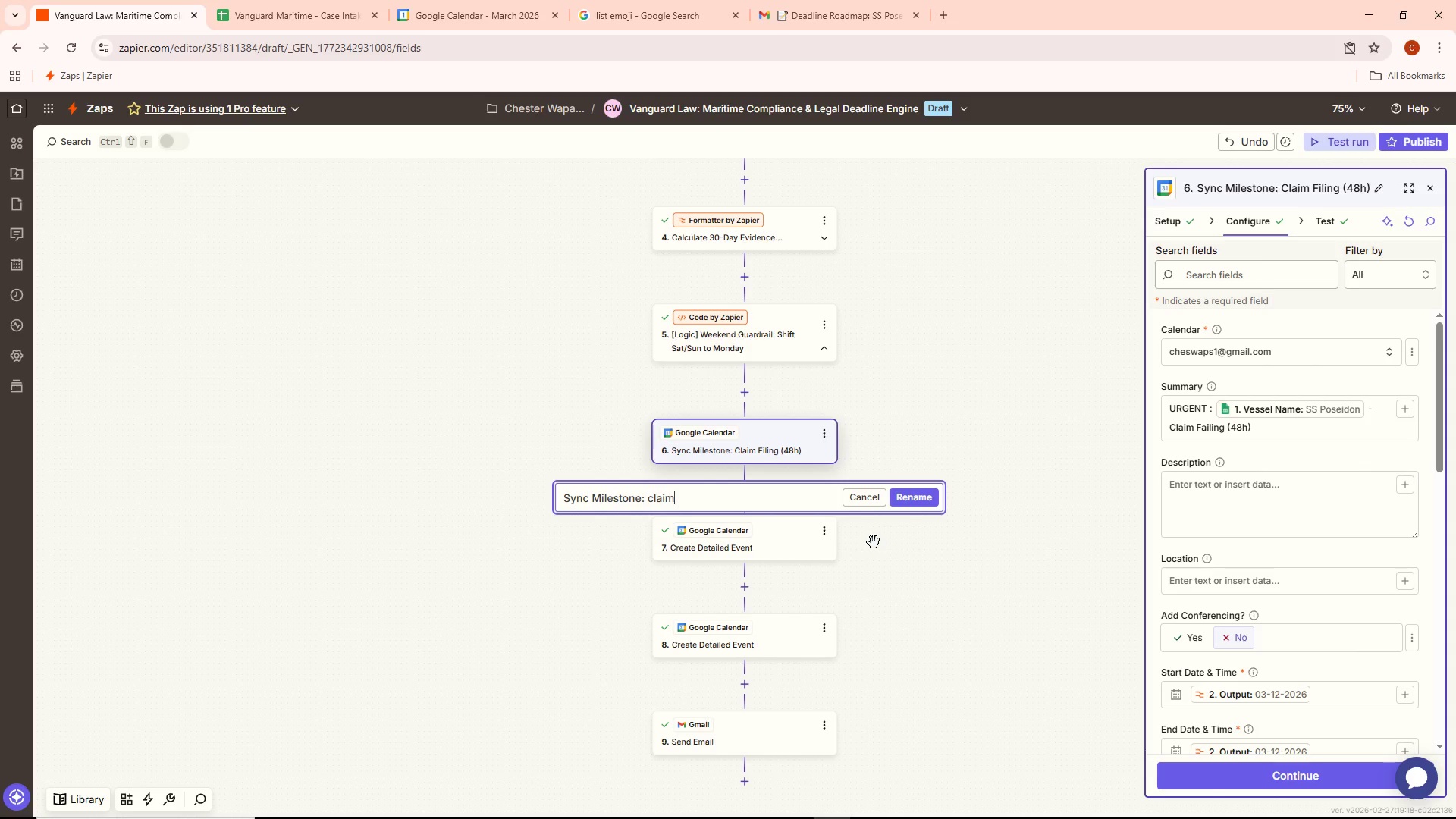 
key(Backspace)
key(Backspace)
key(Backspace)
key(Backspace)
key(Backspace)
type(Lien Deadline 914d))
 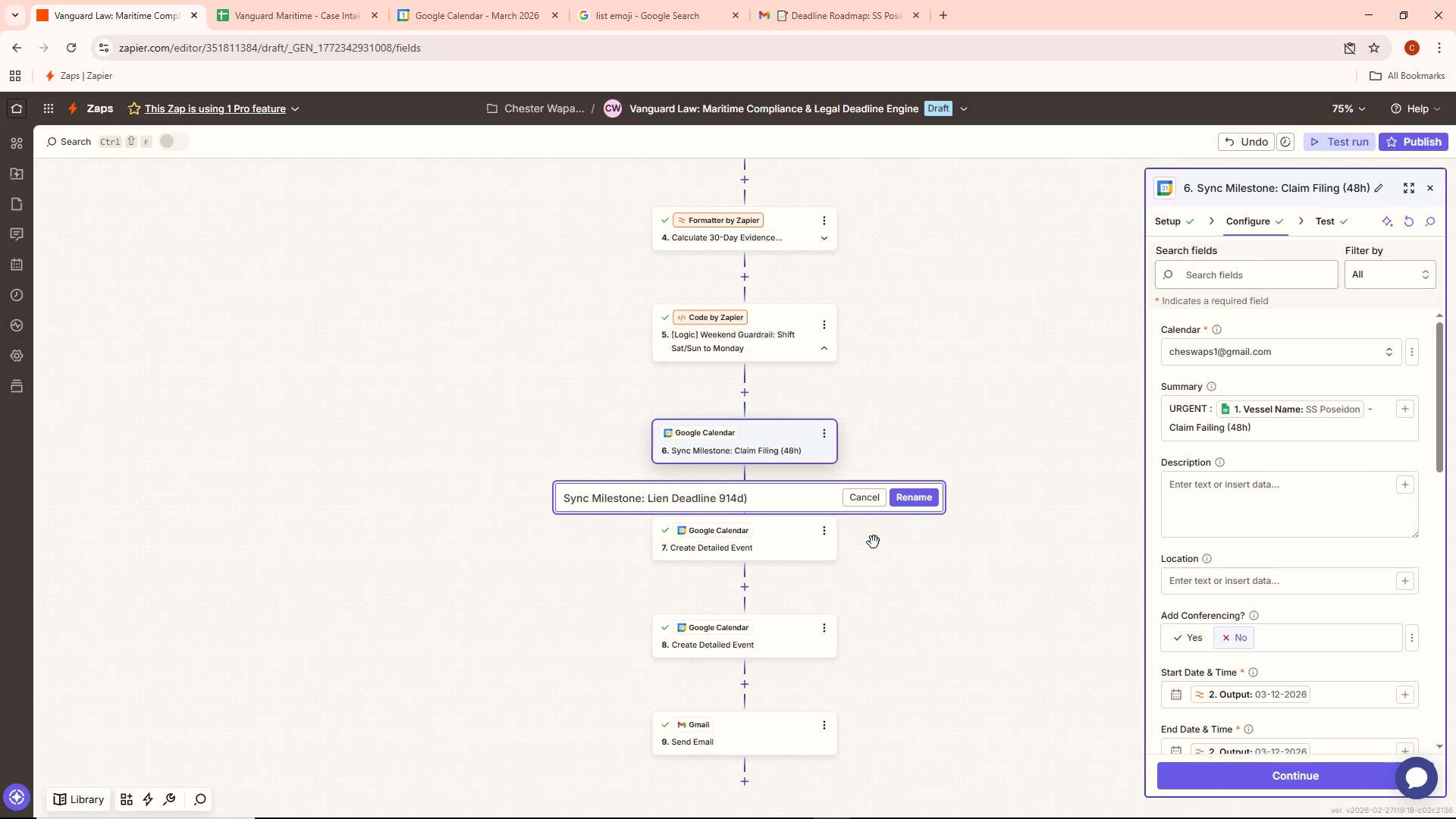 
key(ArrowRight)
 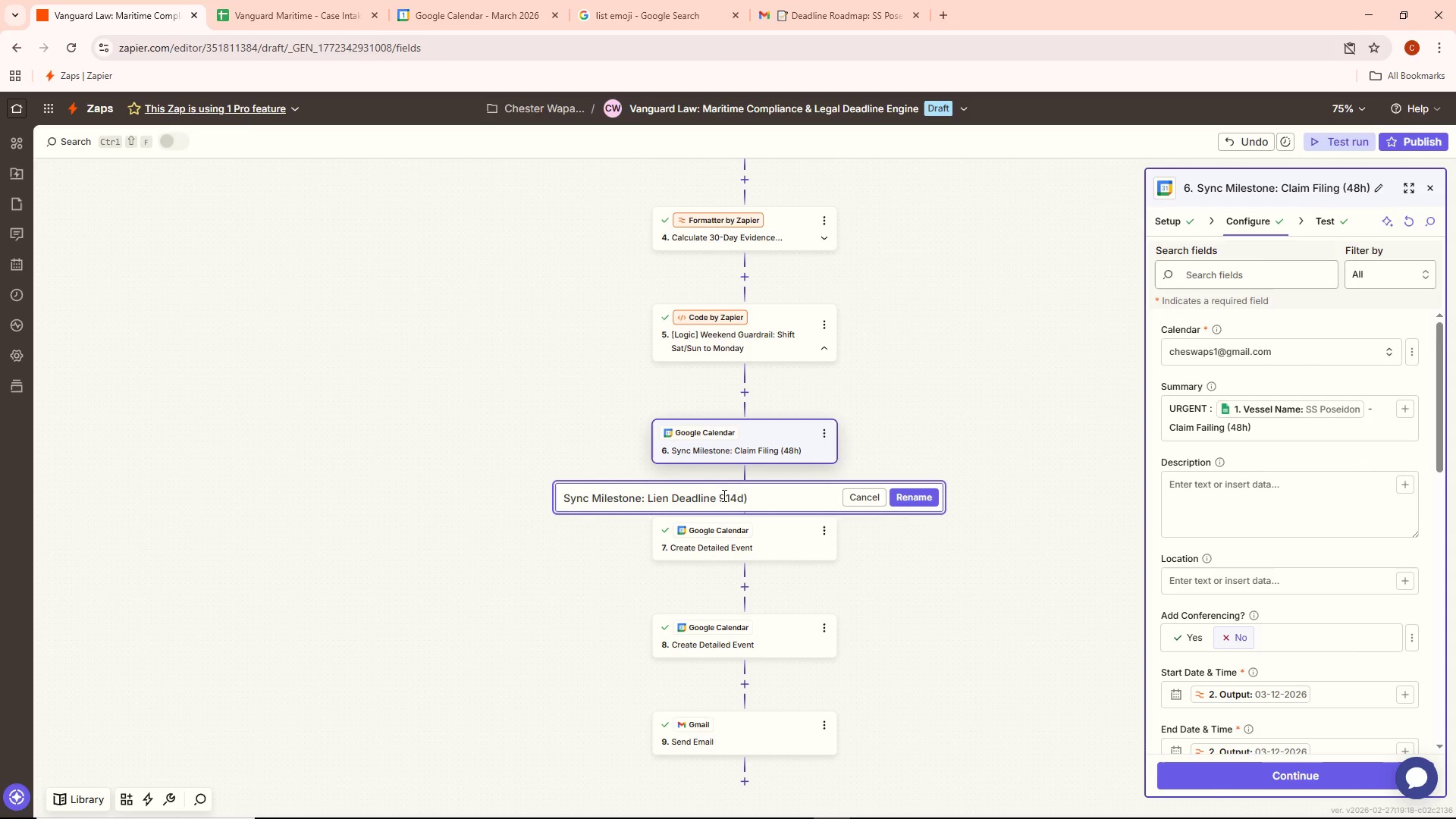 
key(Shift+ShiftLeft)
 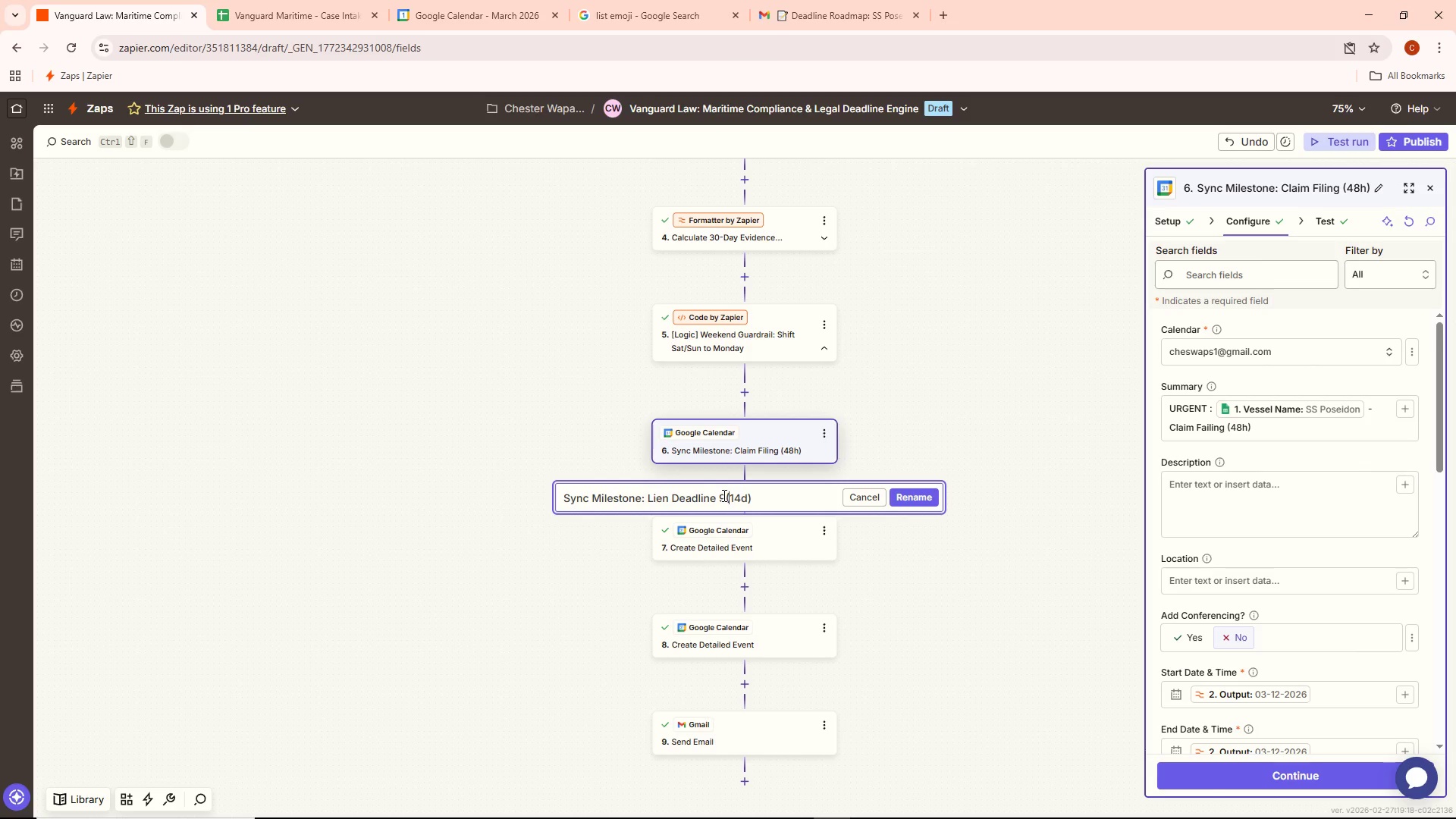 
key(Shift+9)
 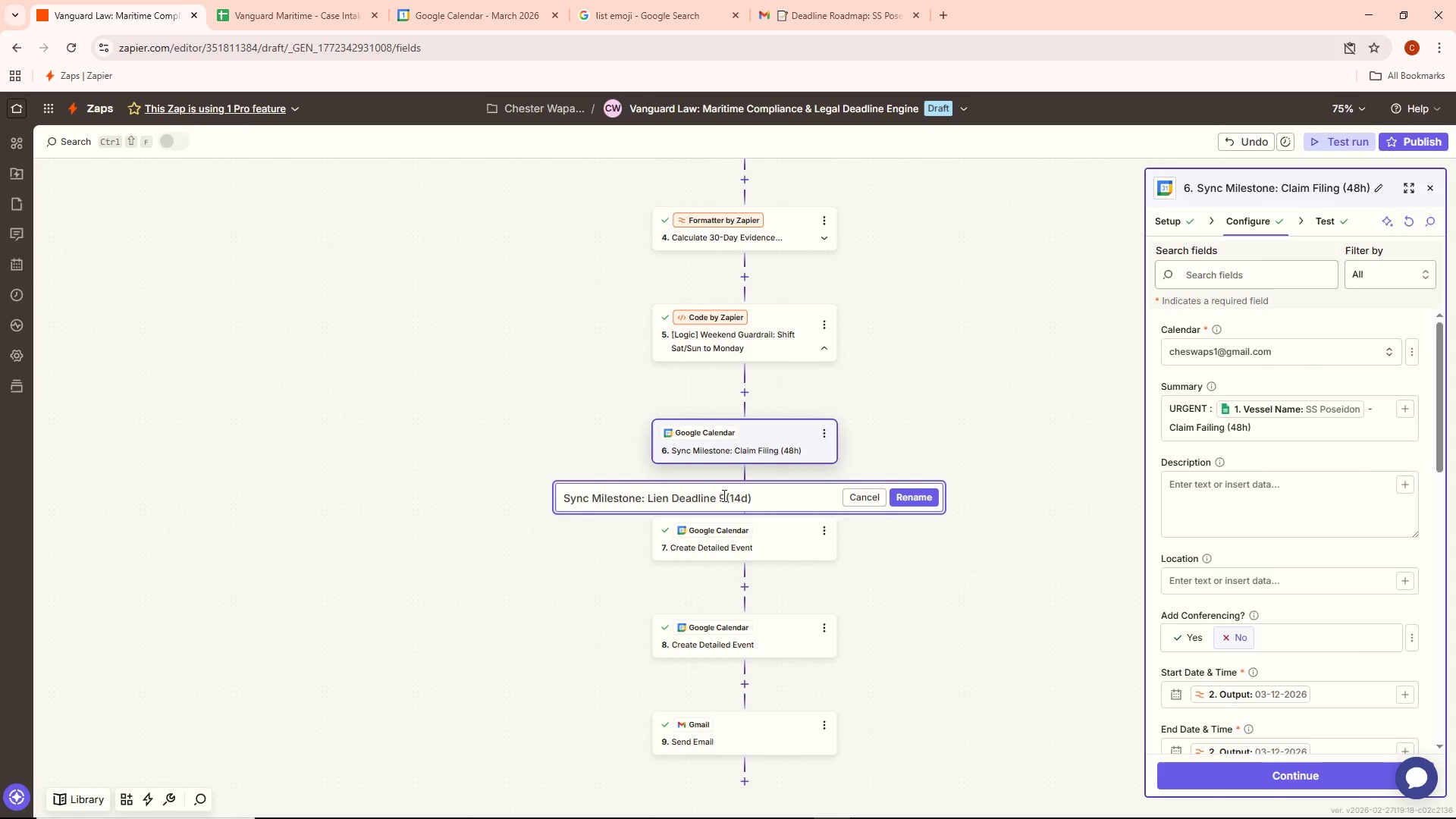 
key(ArrowLeft)
 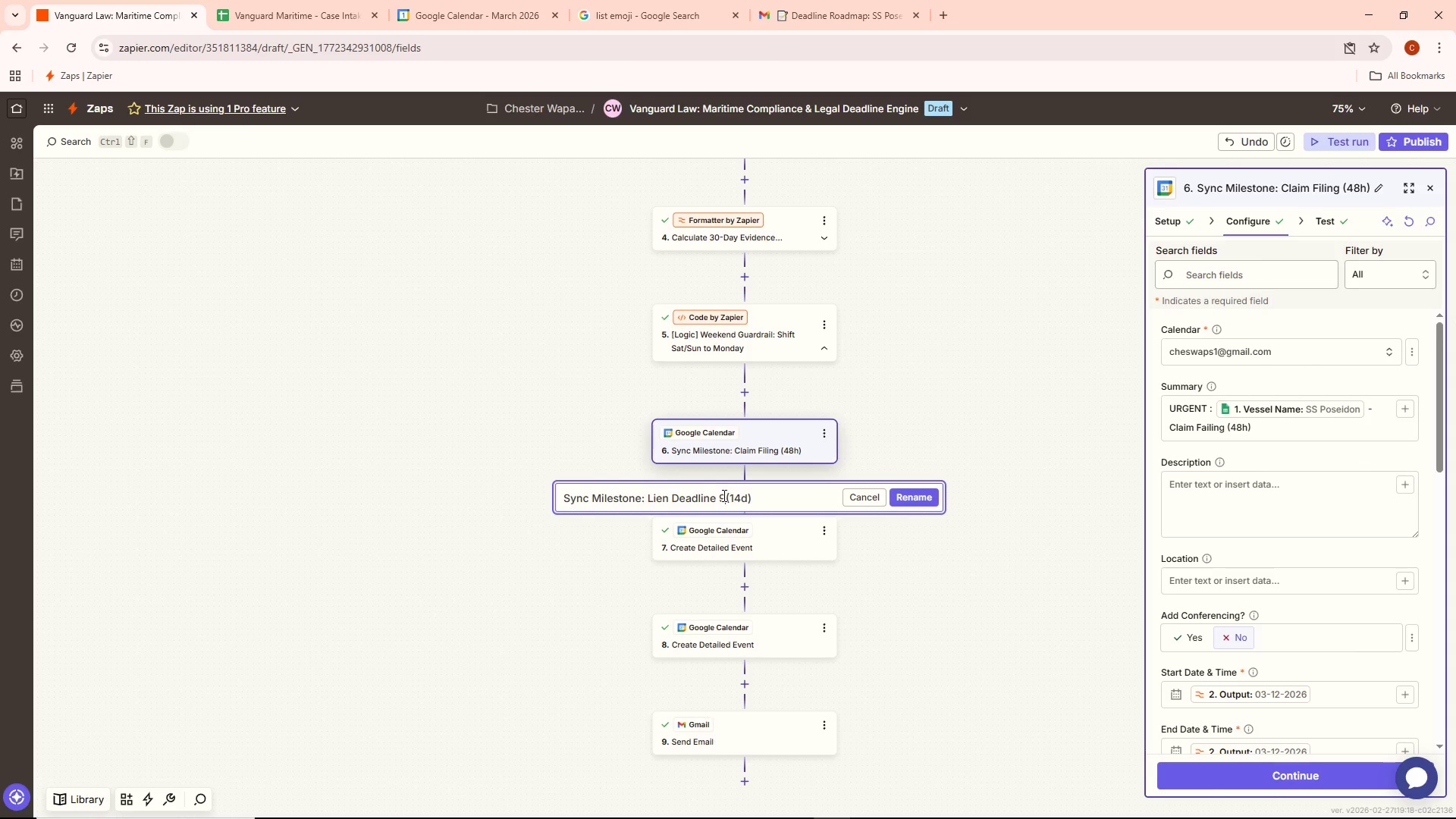 
key(Backspace)
 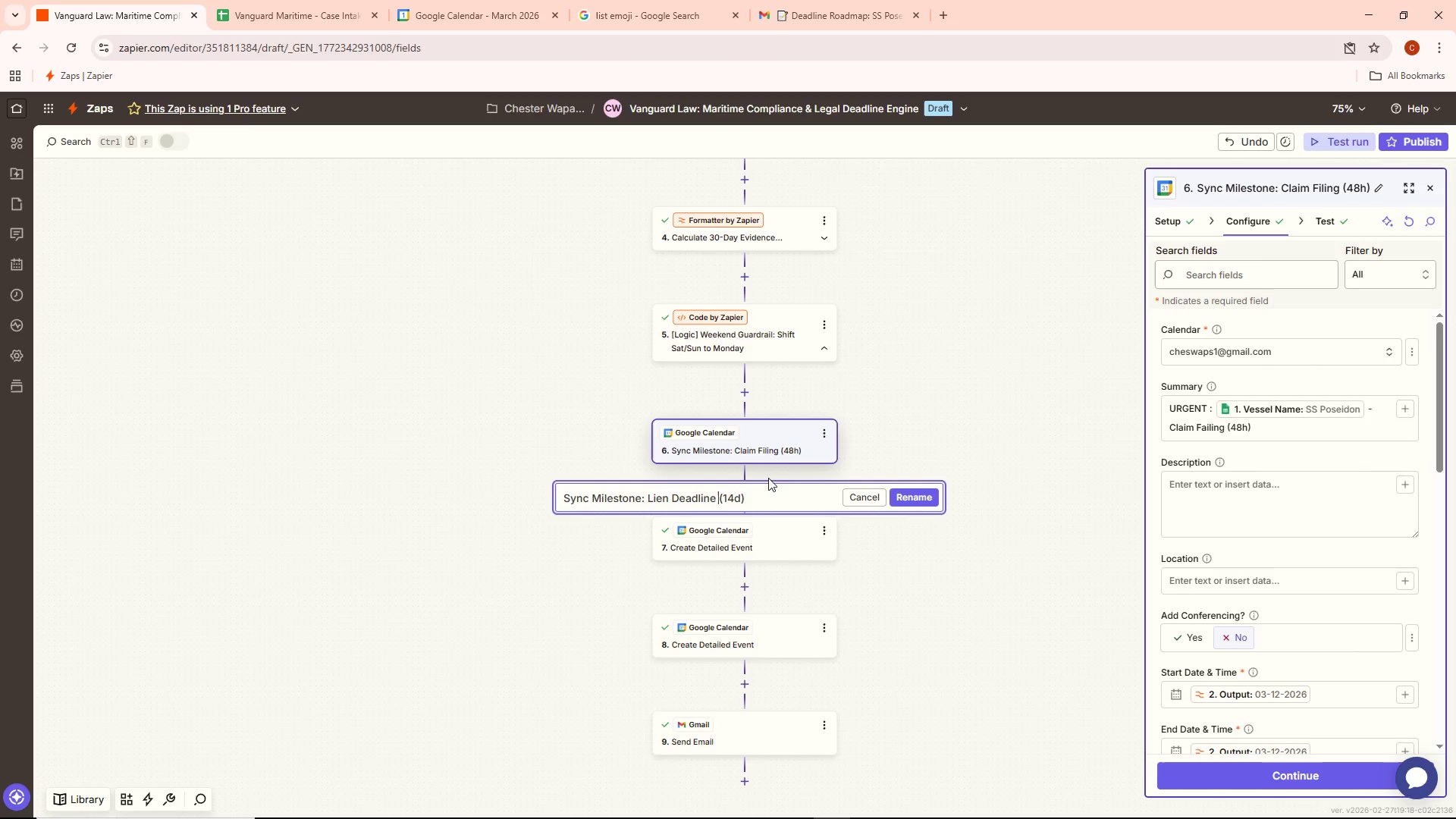 
left_click([764, 493])
 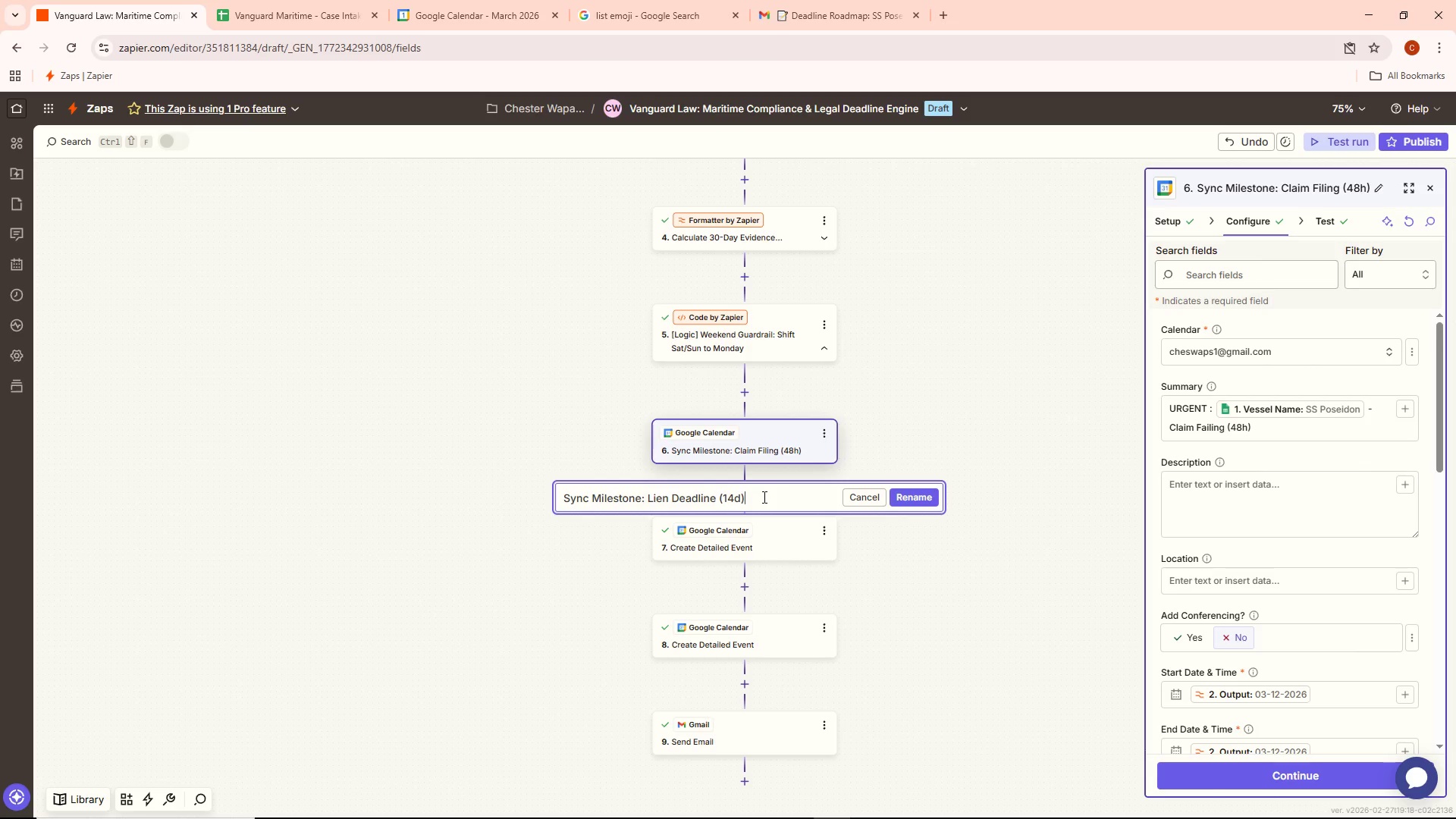 
key(Shift+ShiftLeft)
 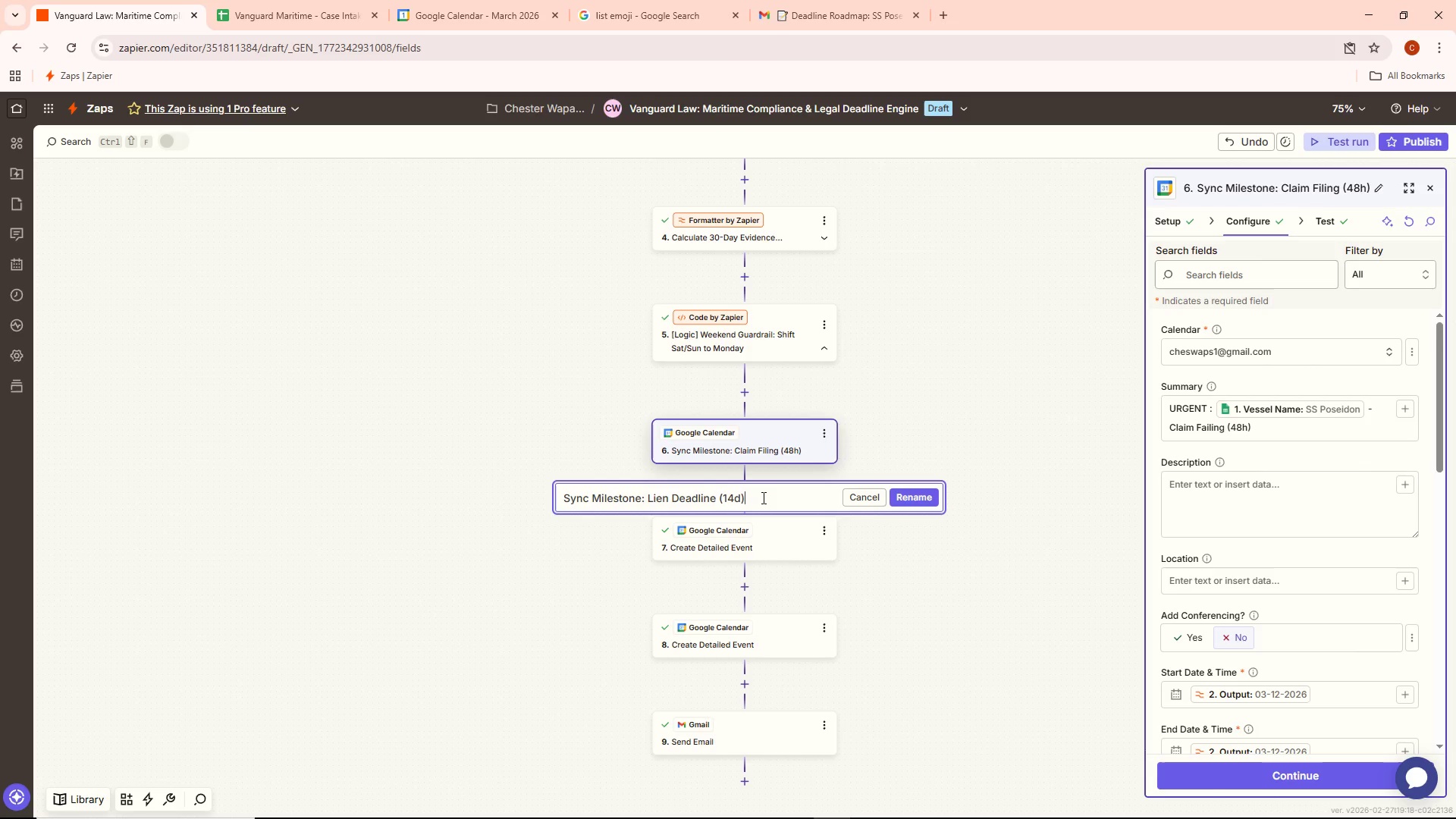 
left_click([915, 500])
 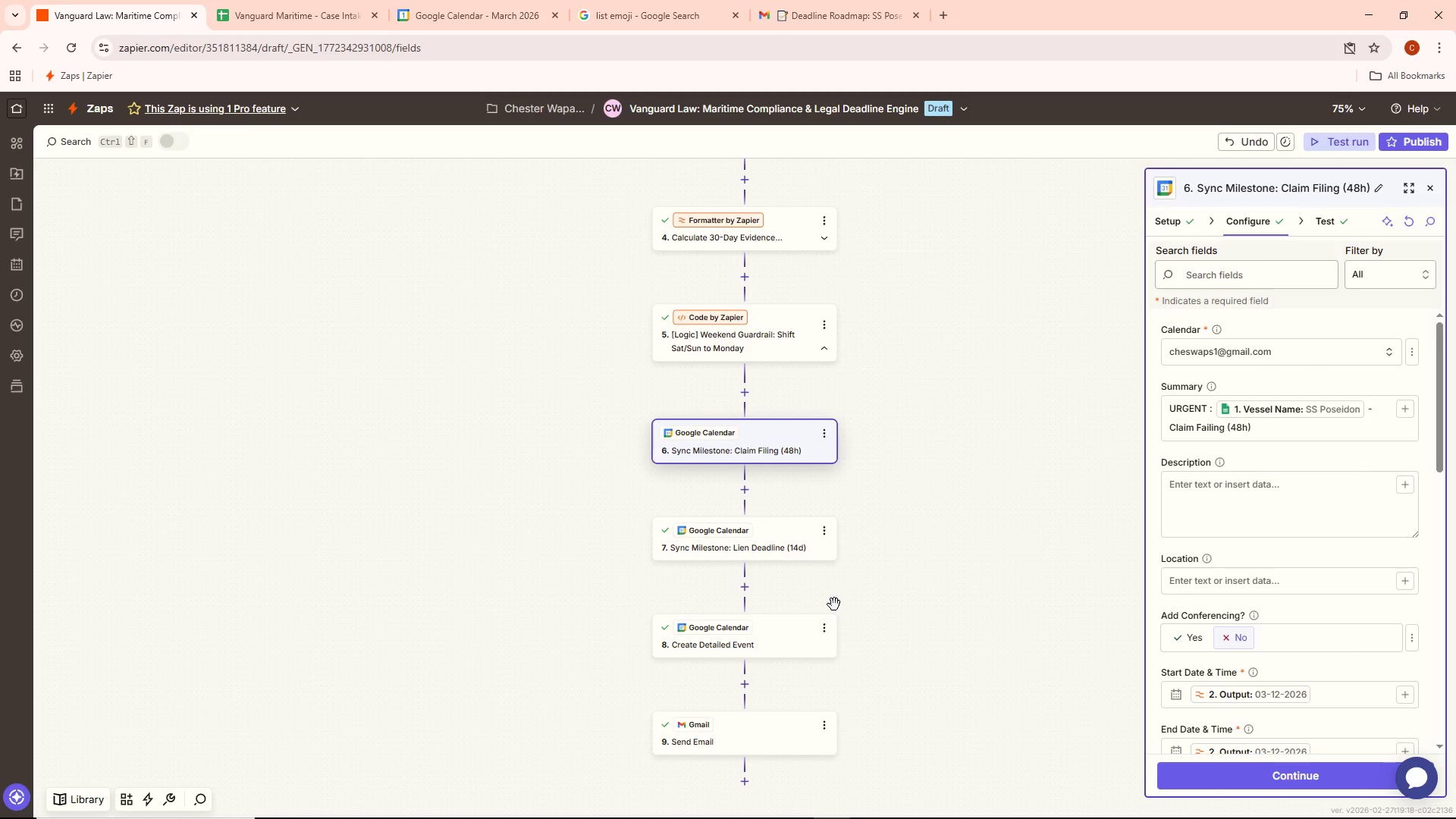 
scroll: coordinate [833, 599], scroll_direction: down, amount: 1.0
 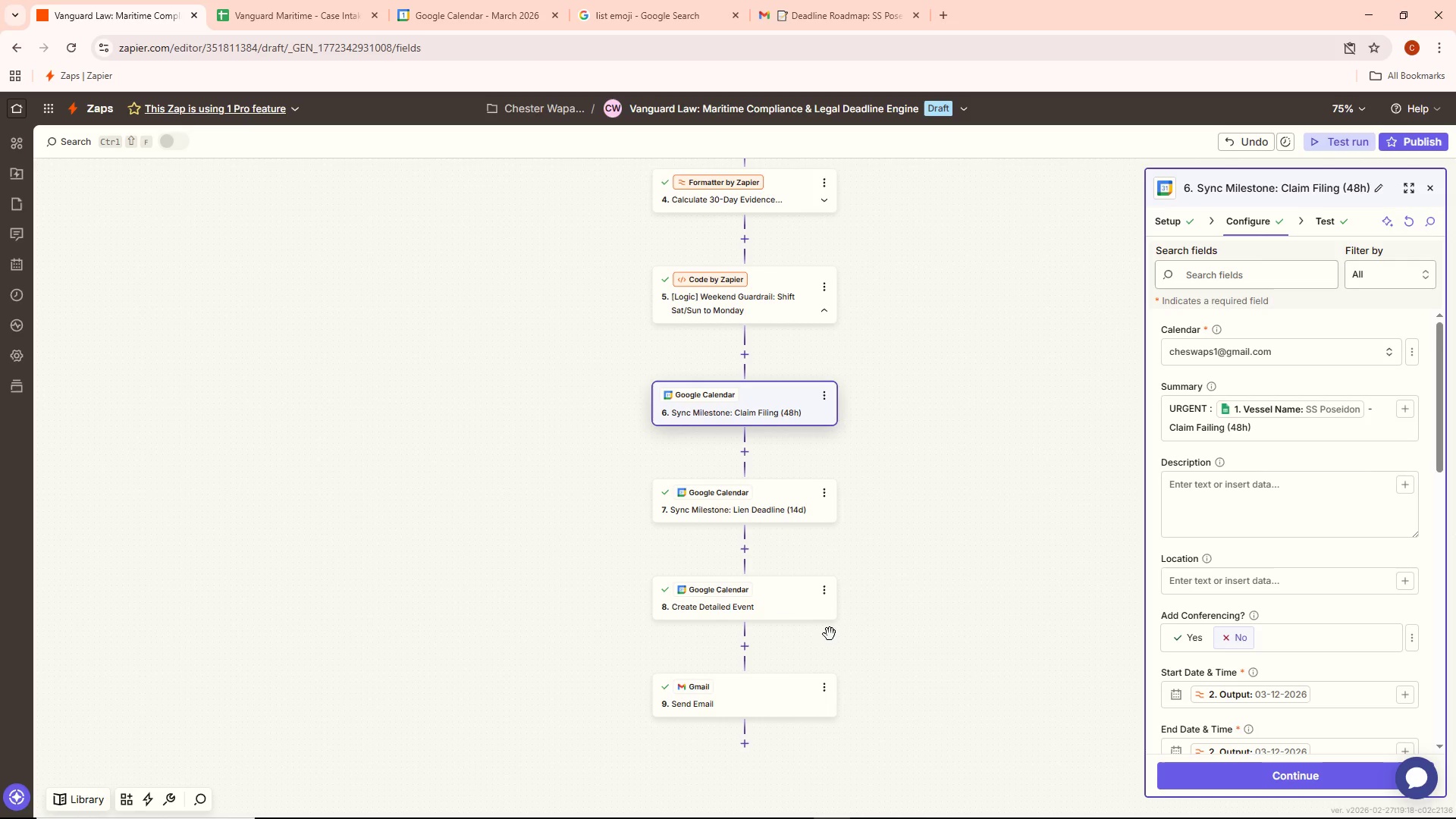 
left_click([827, 586])
 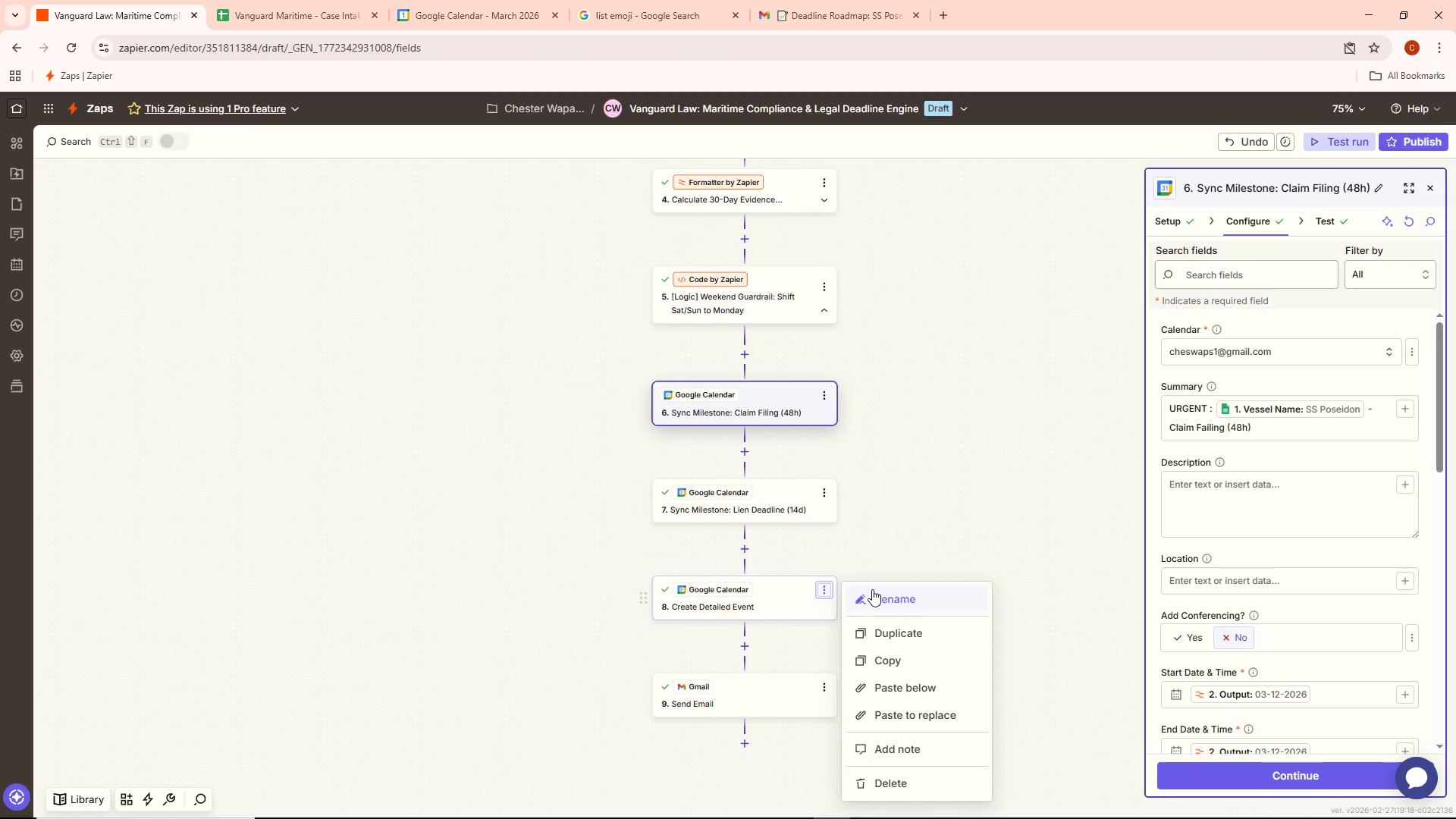 
left_click([877, 598])
 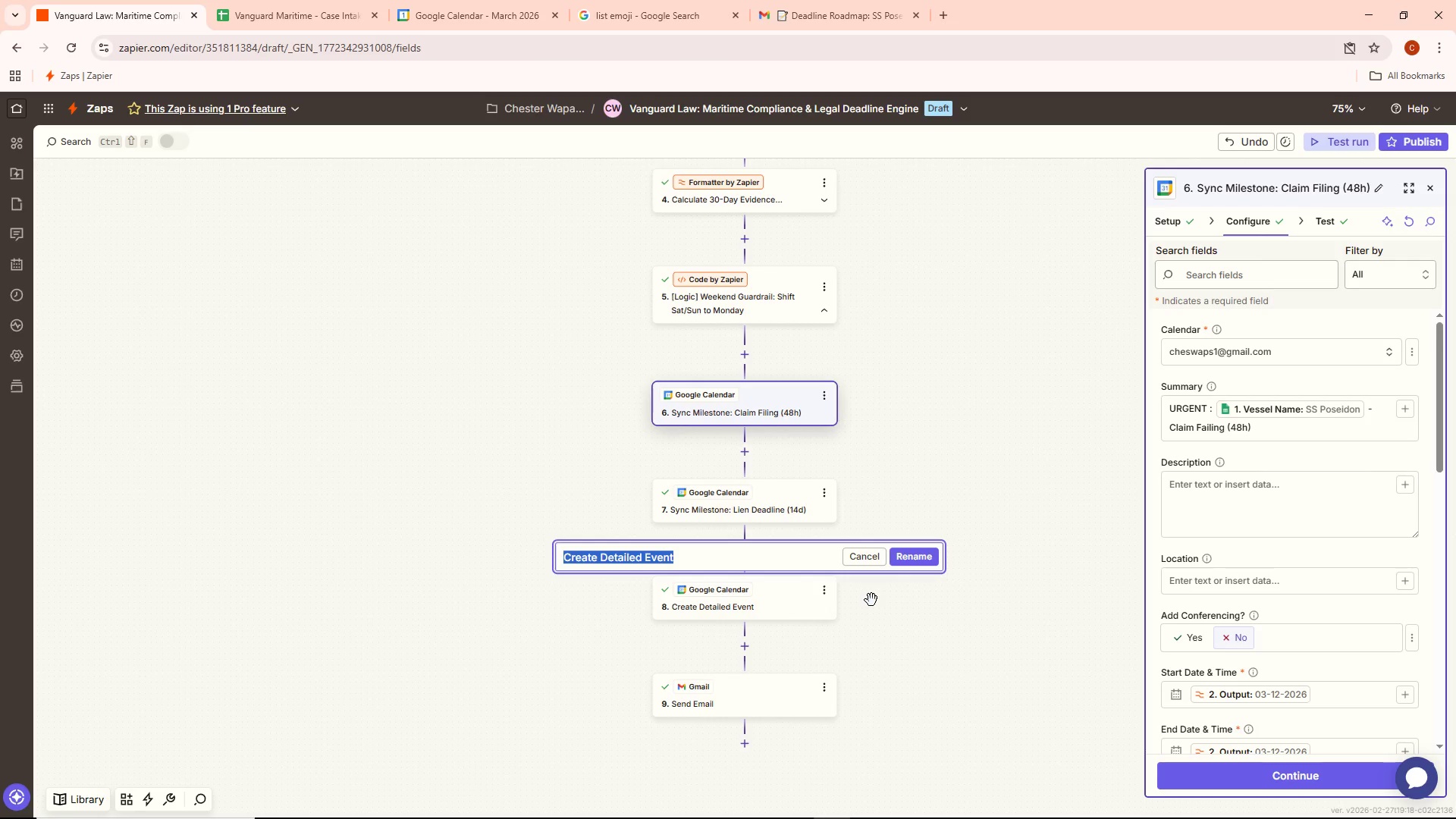 
key(Backspace)
type(Sync S)
key(Backspace)
type(miles)
 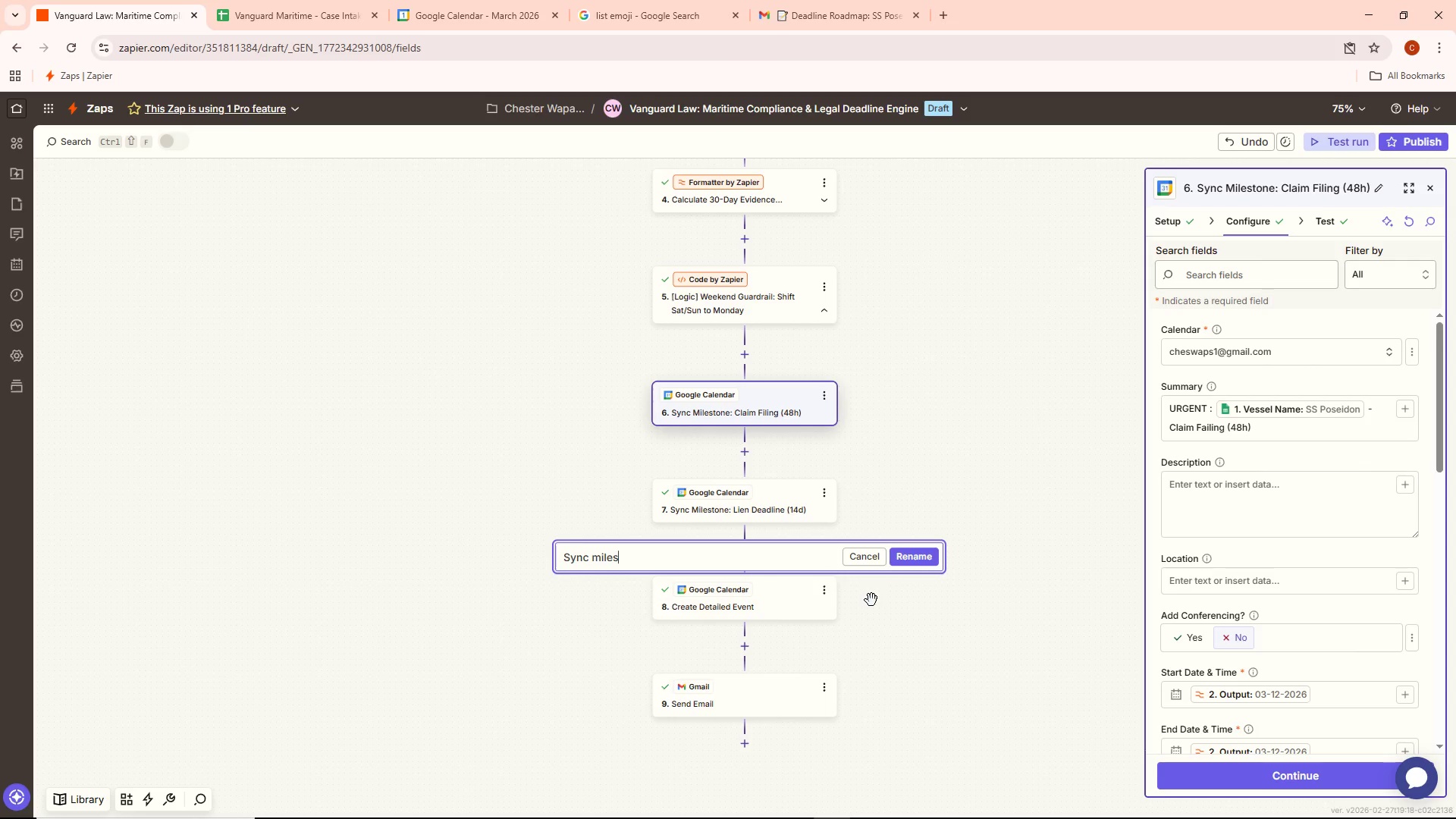 
key(Control+ControlLeft)
 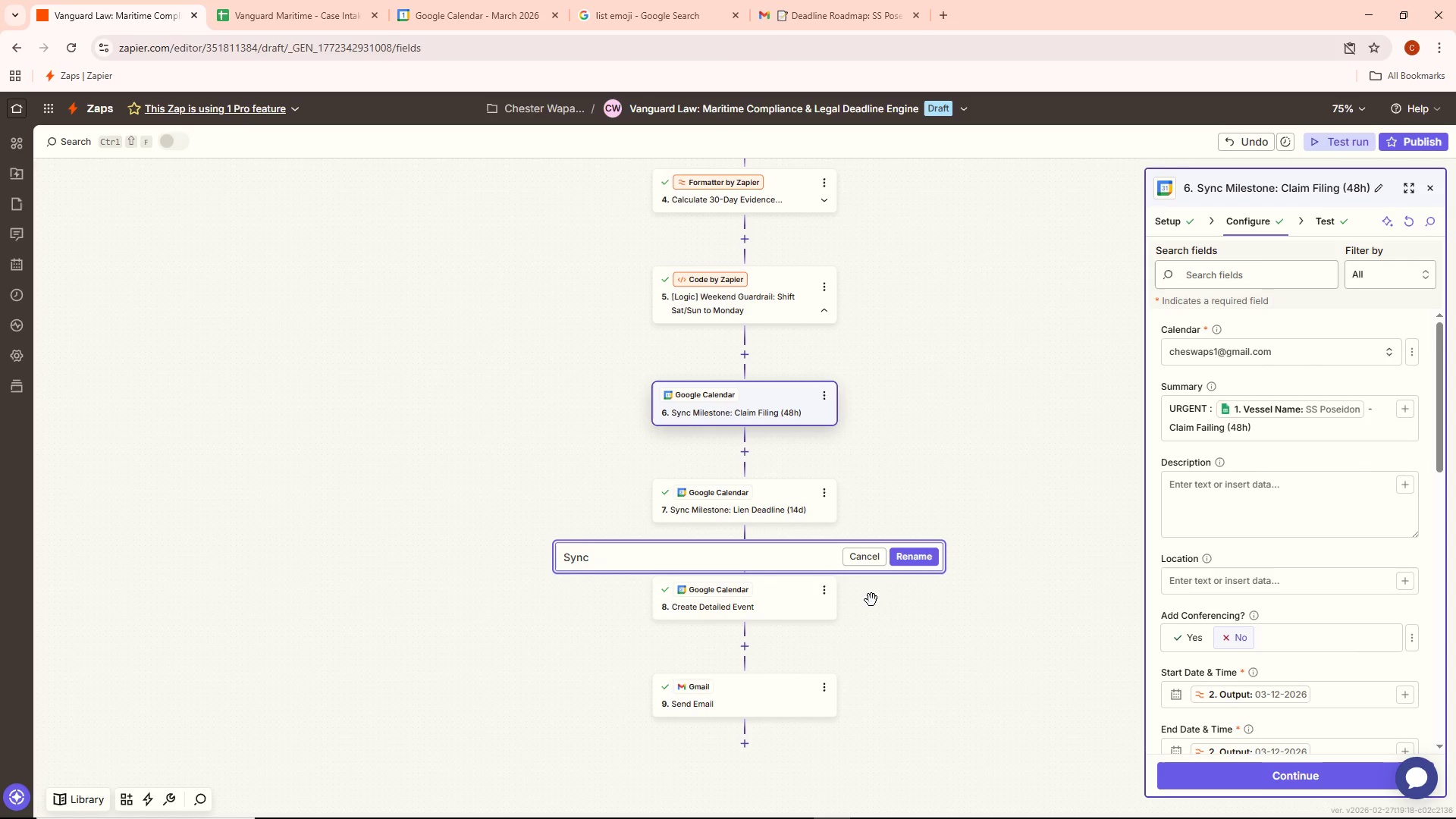 
key(Control+Backspace)
 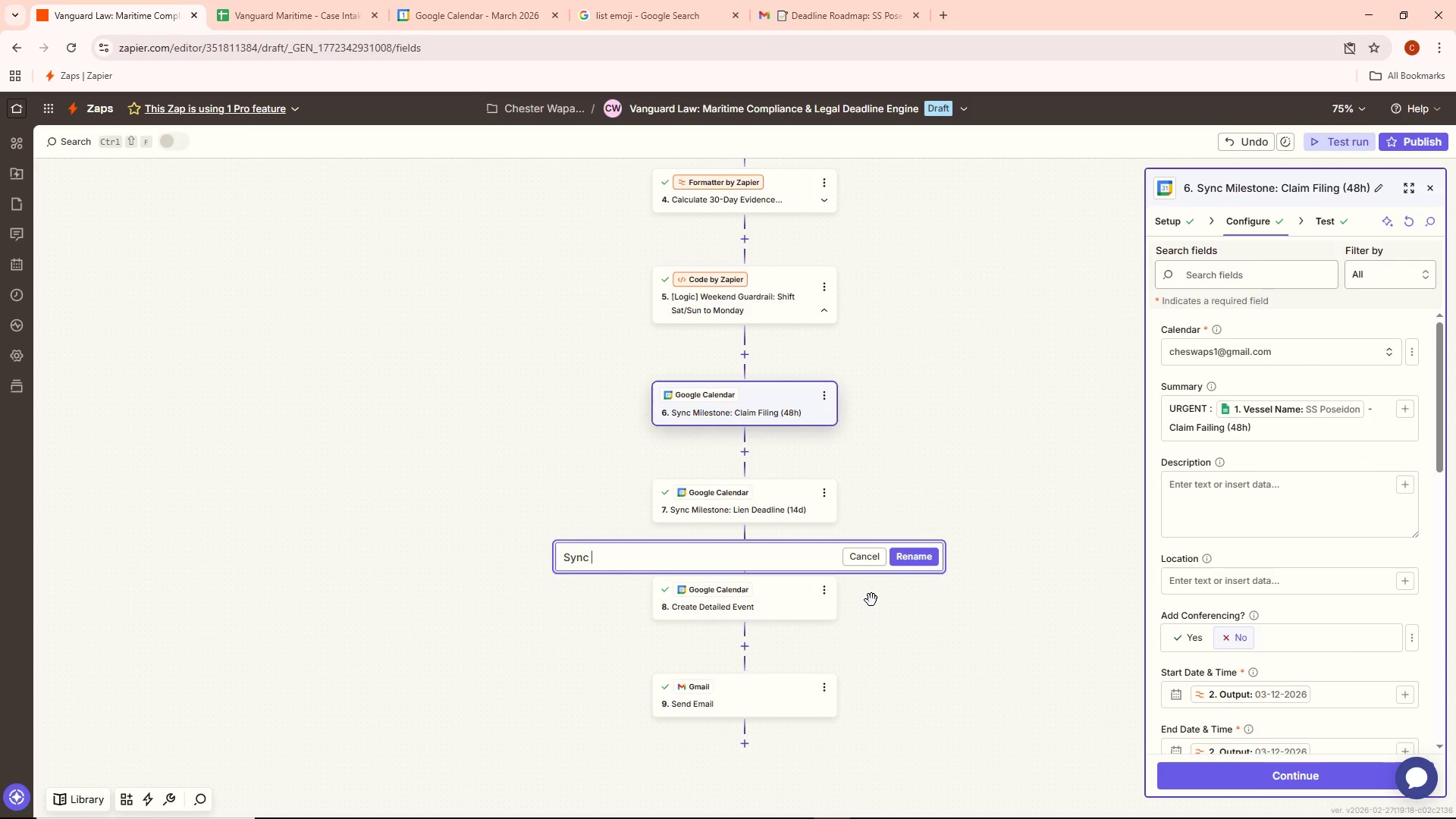 
type(Milestone: Evidence Submission)
 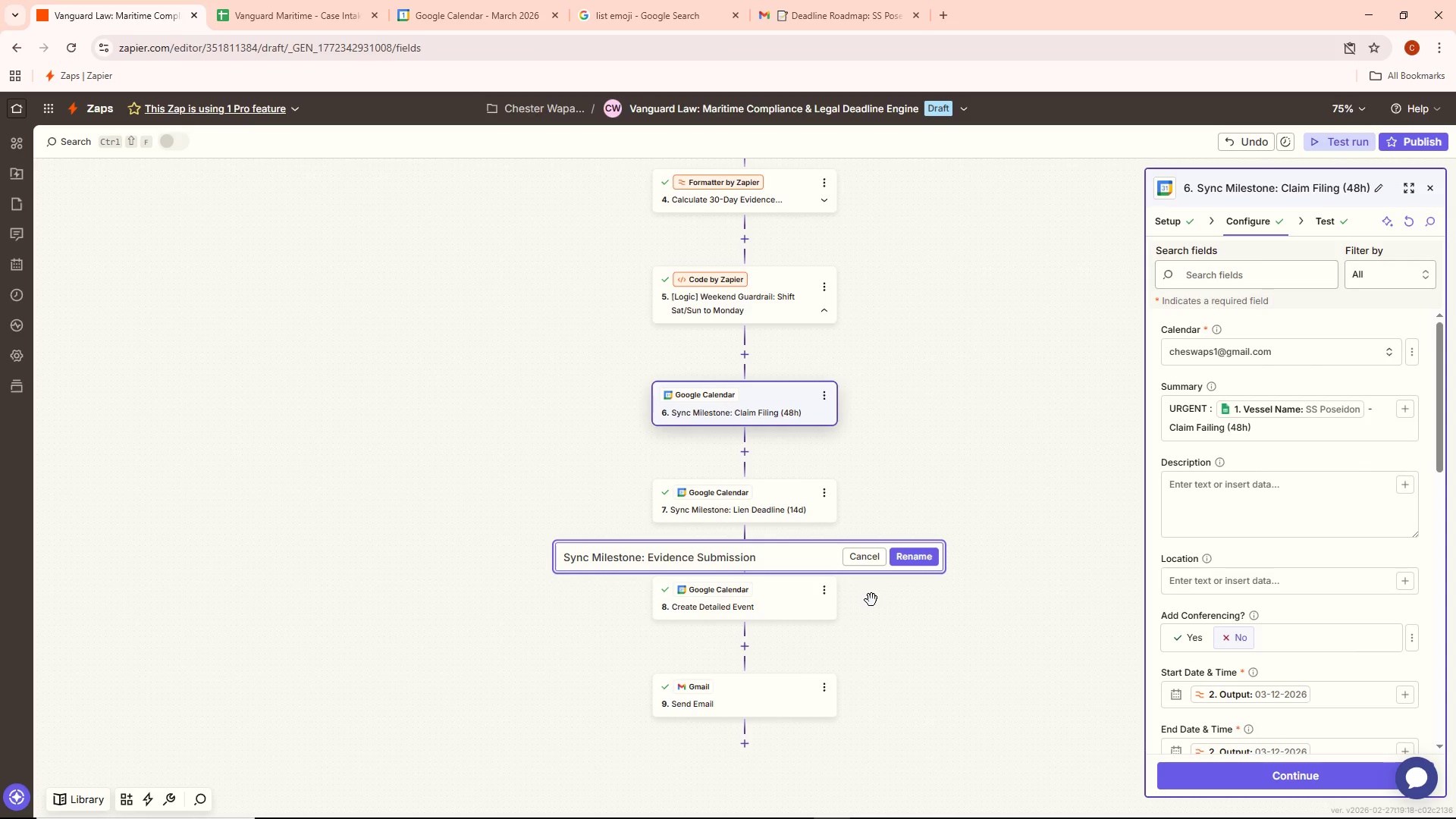 
type( (30)
 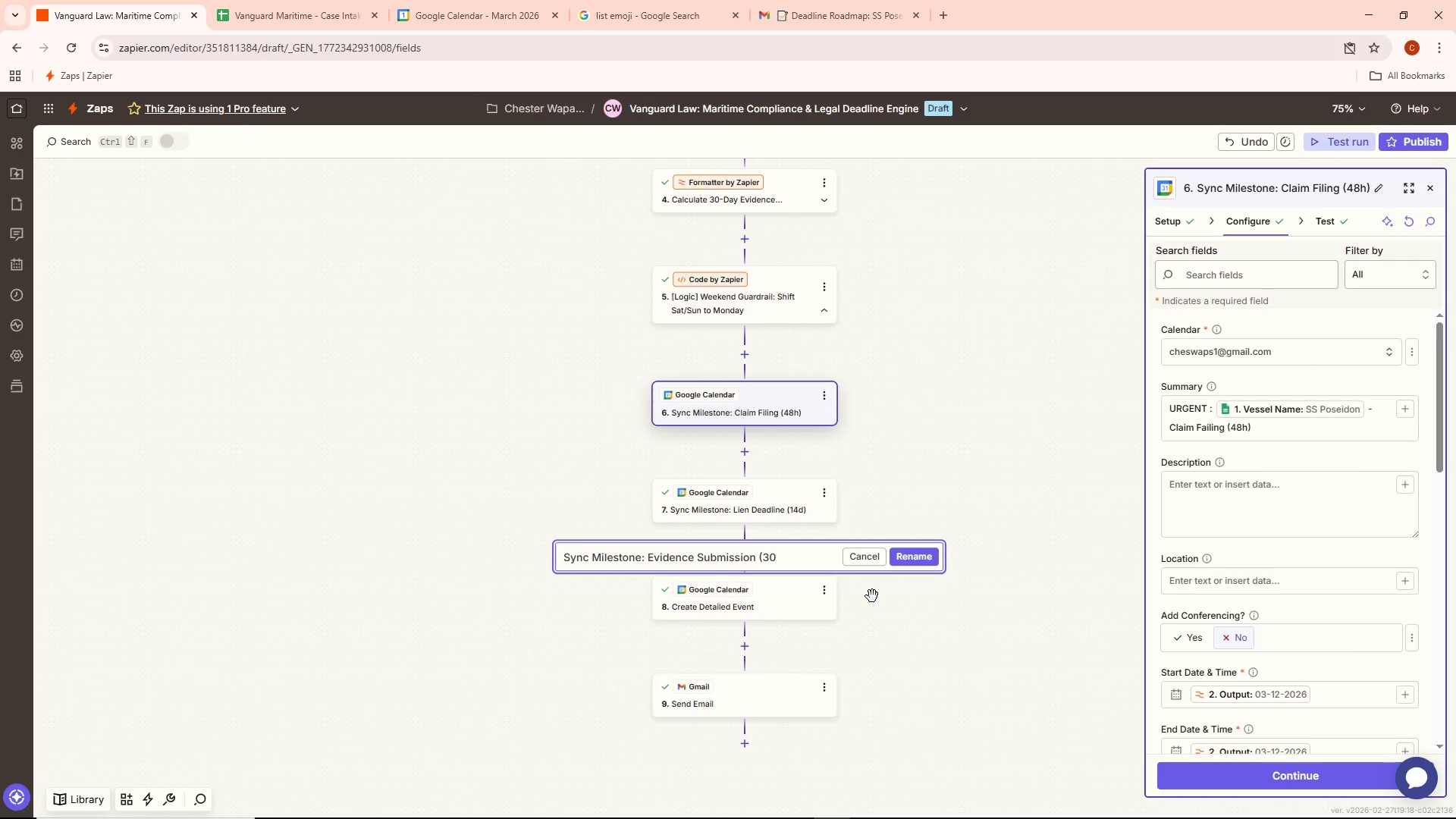 
key(Control+ControlLeft)
 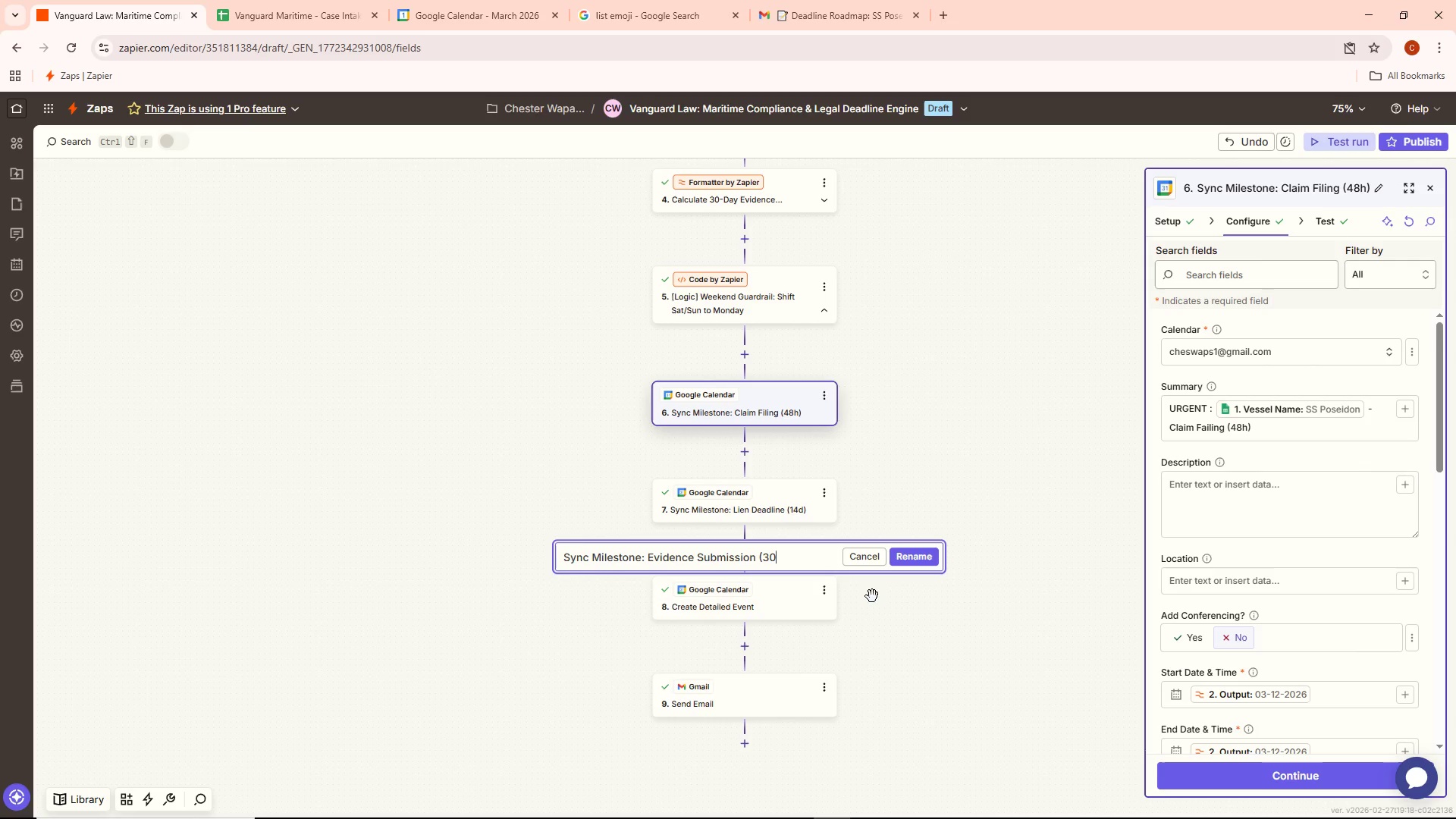 
key(Control+0)
 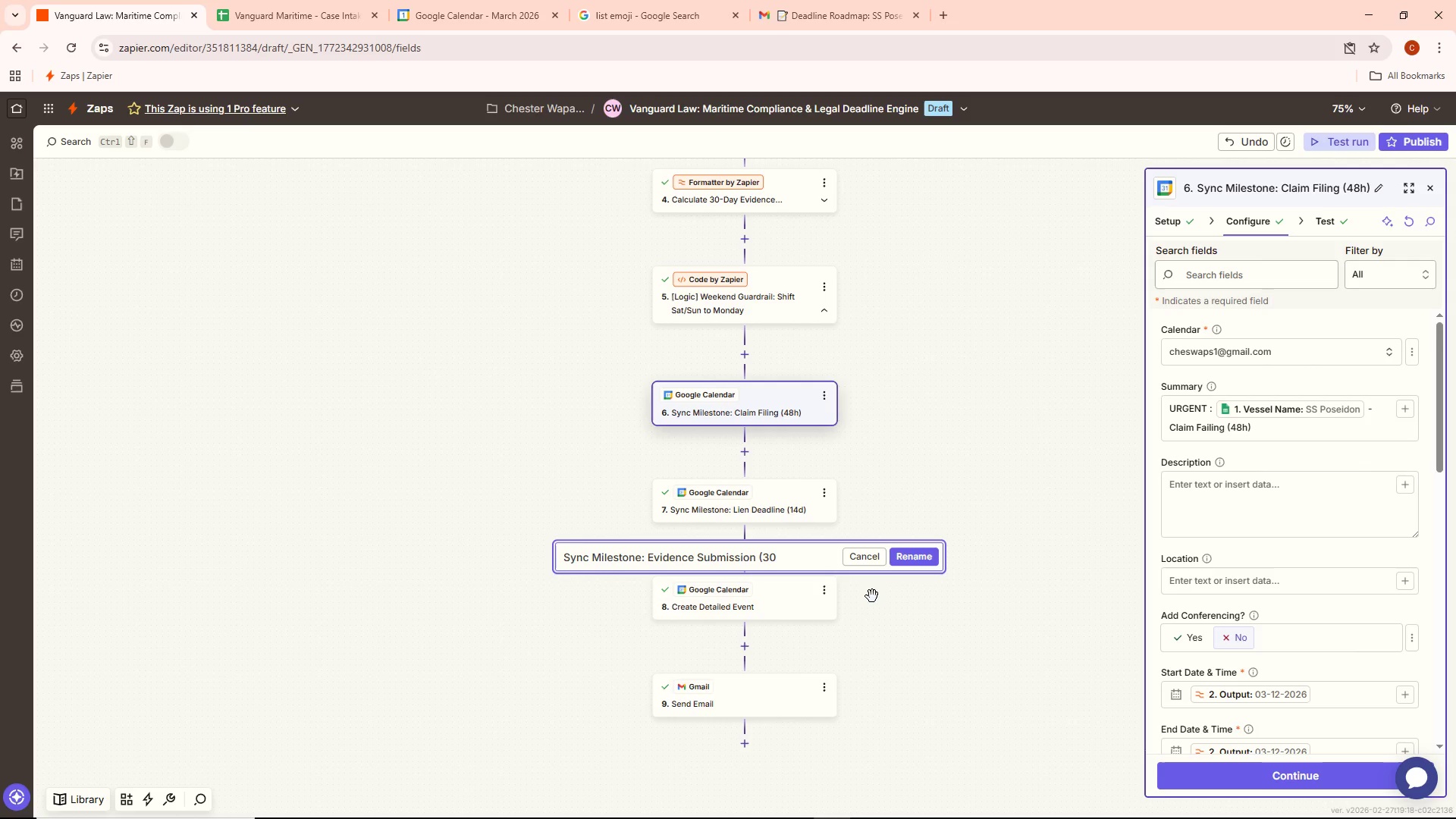 
key(Shift+ShiftLeft)
 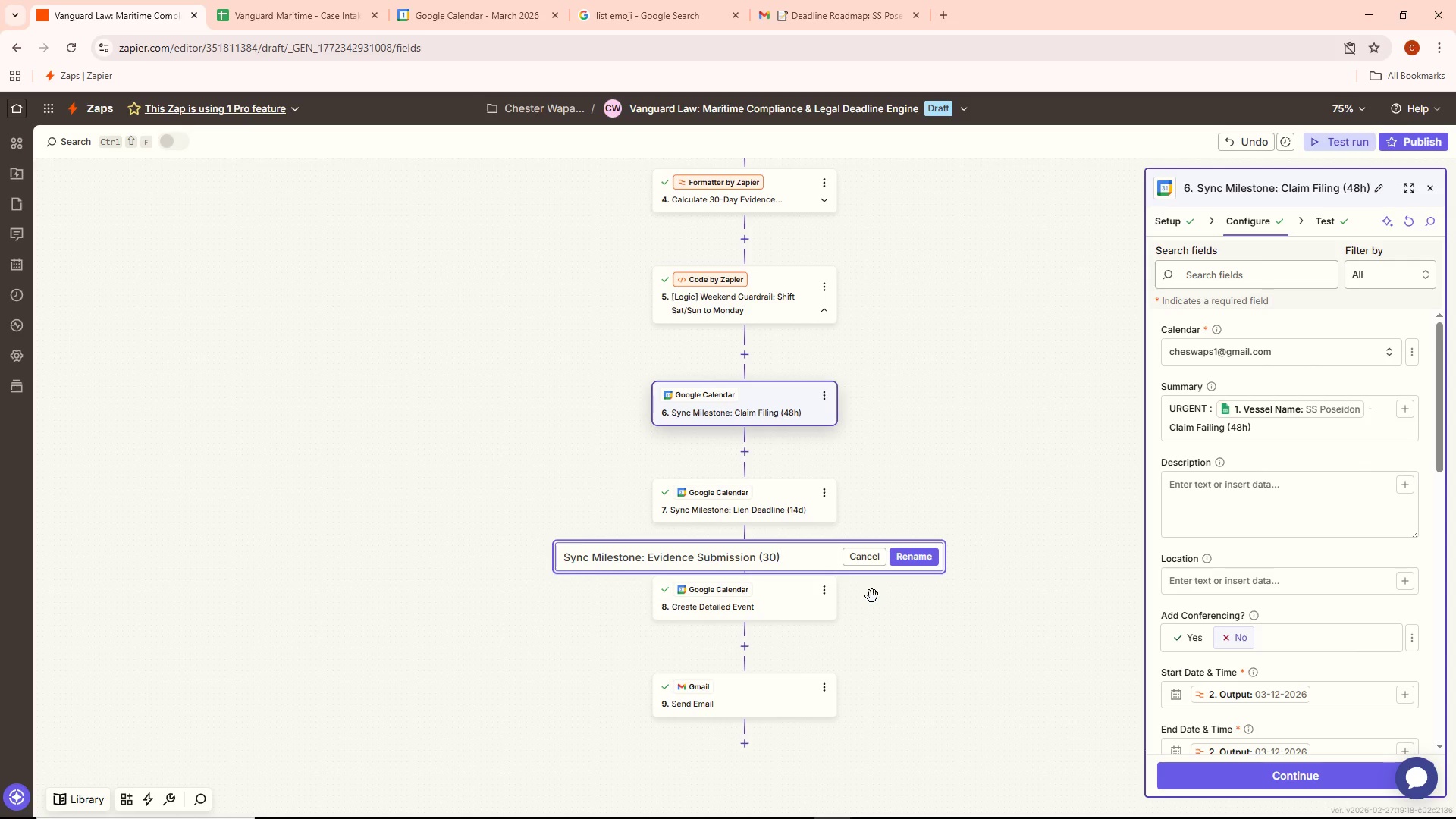 
key(Shift+0)
 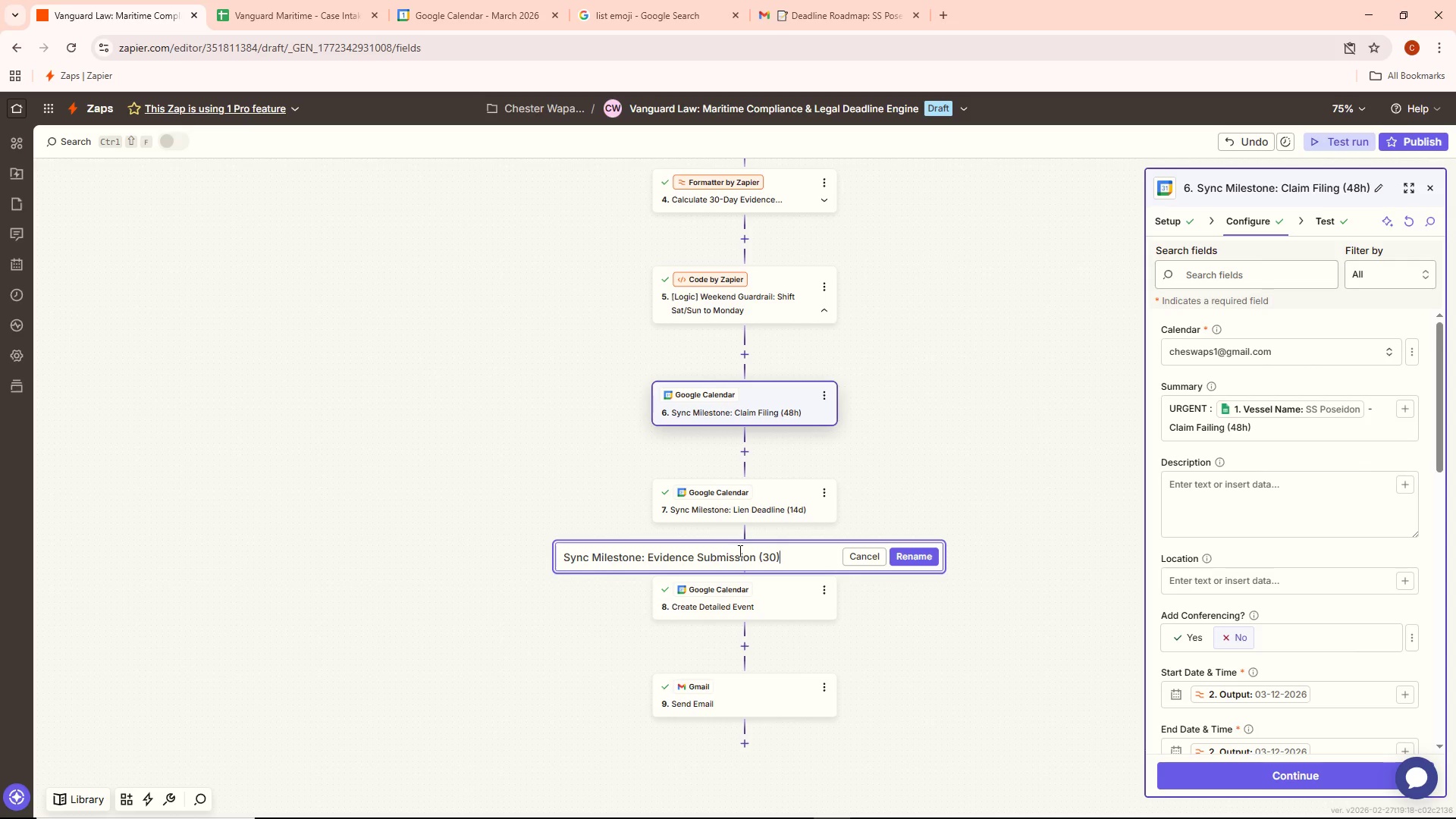 
left_click([775, 558])
 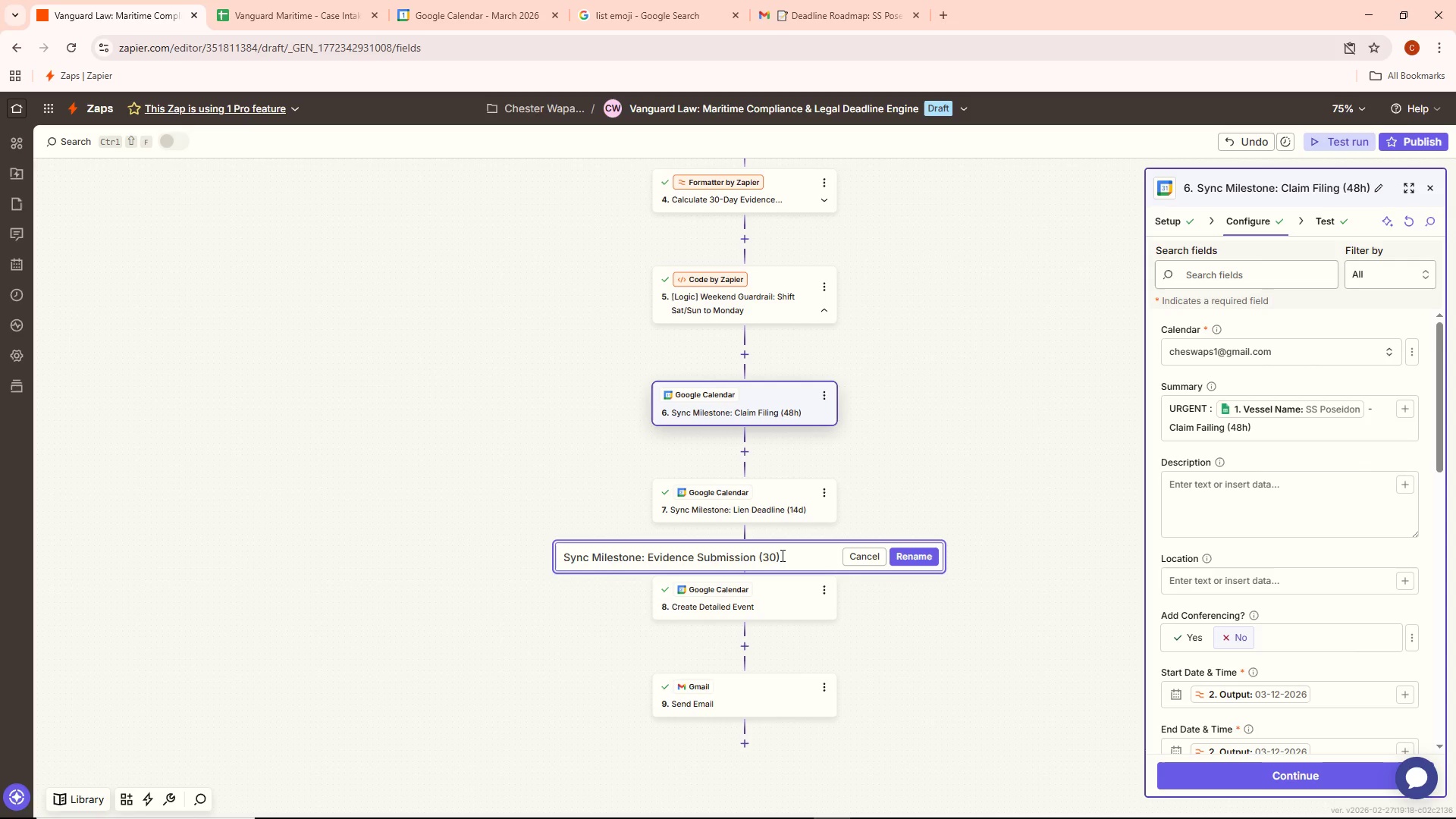 
key(D)
 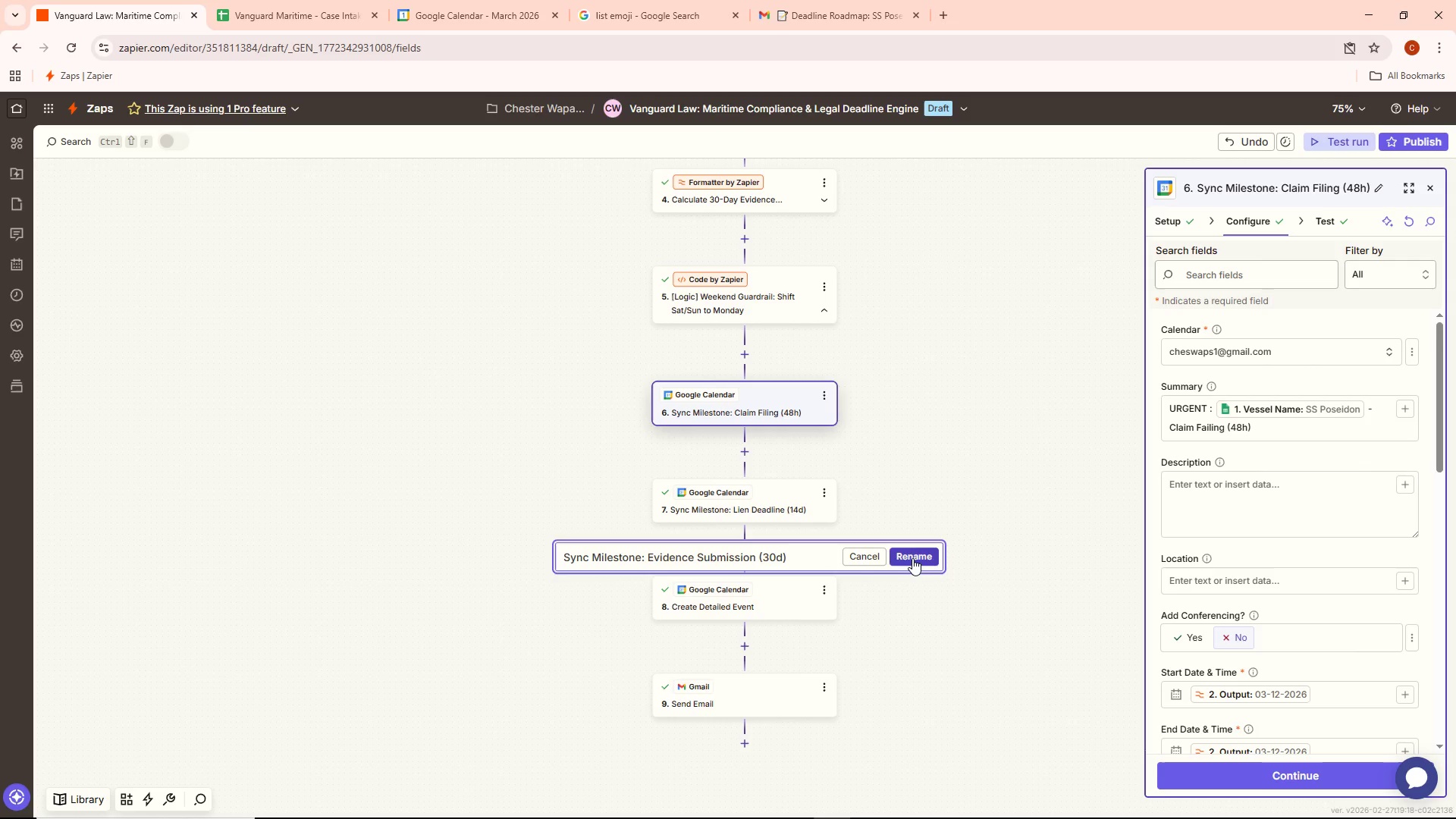 
left_click([914, 560])
 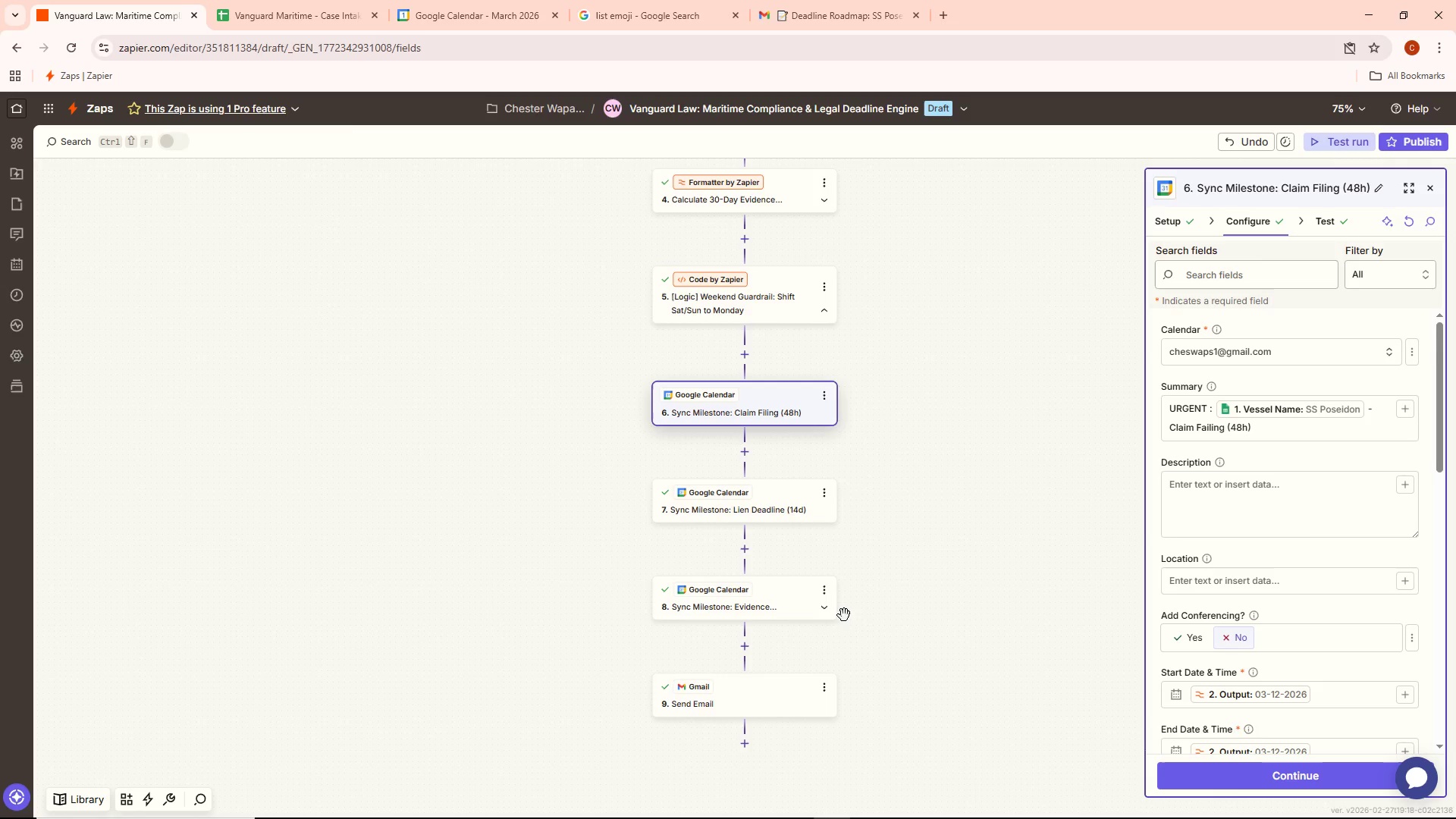 
left_click([804, 703])
 